 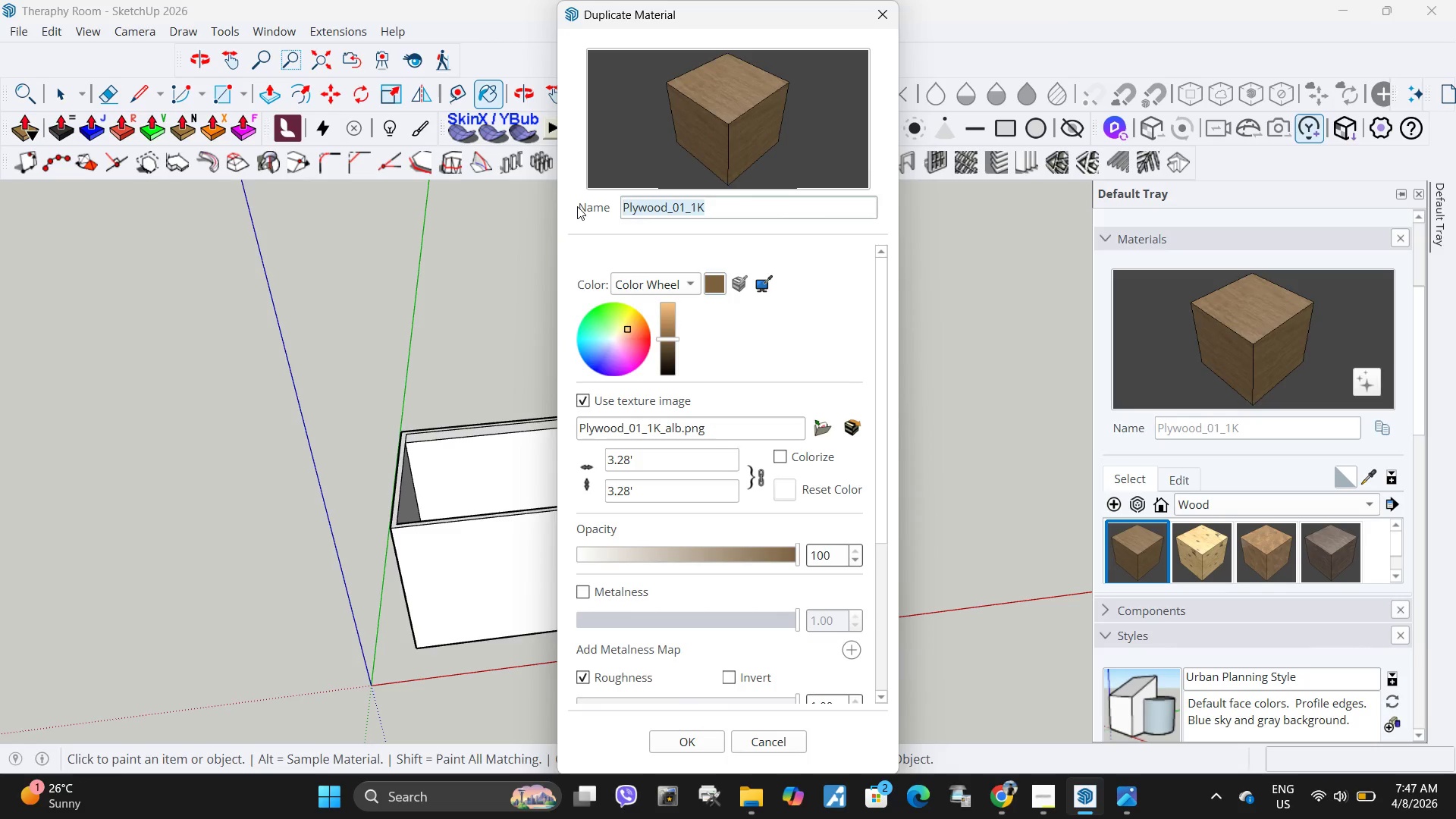 
type(Light Oak Wood)
 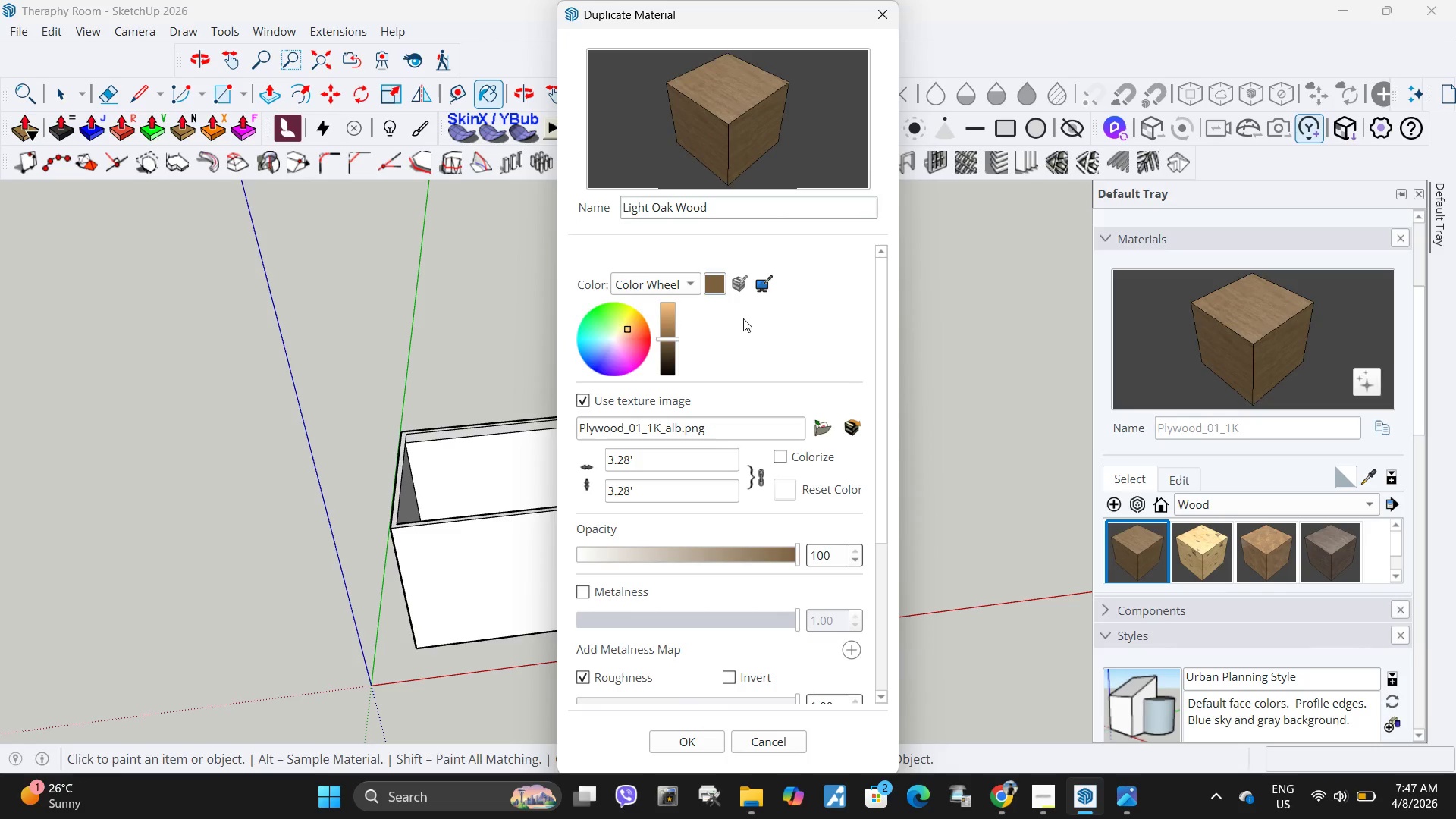 
left_click([743, 318])
 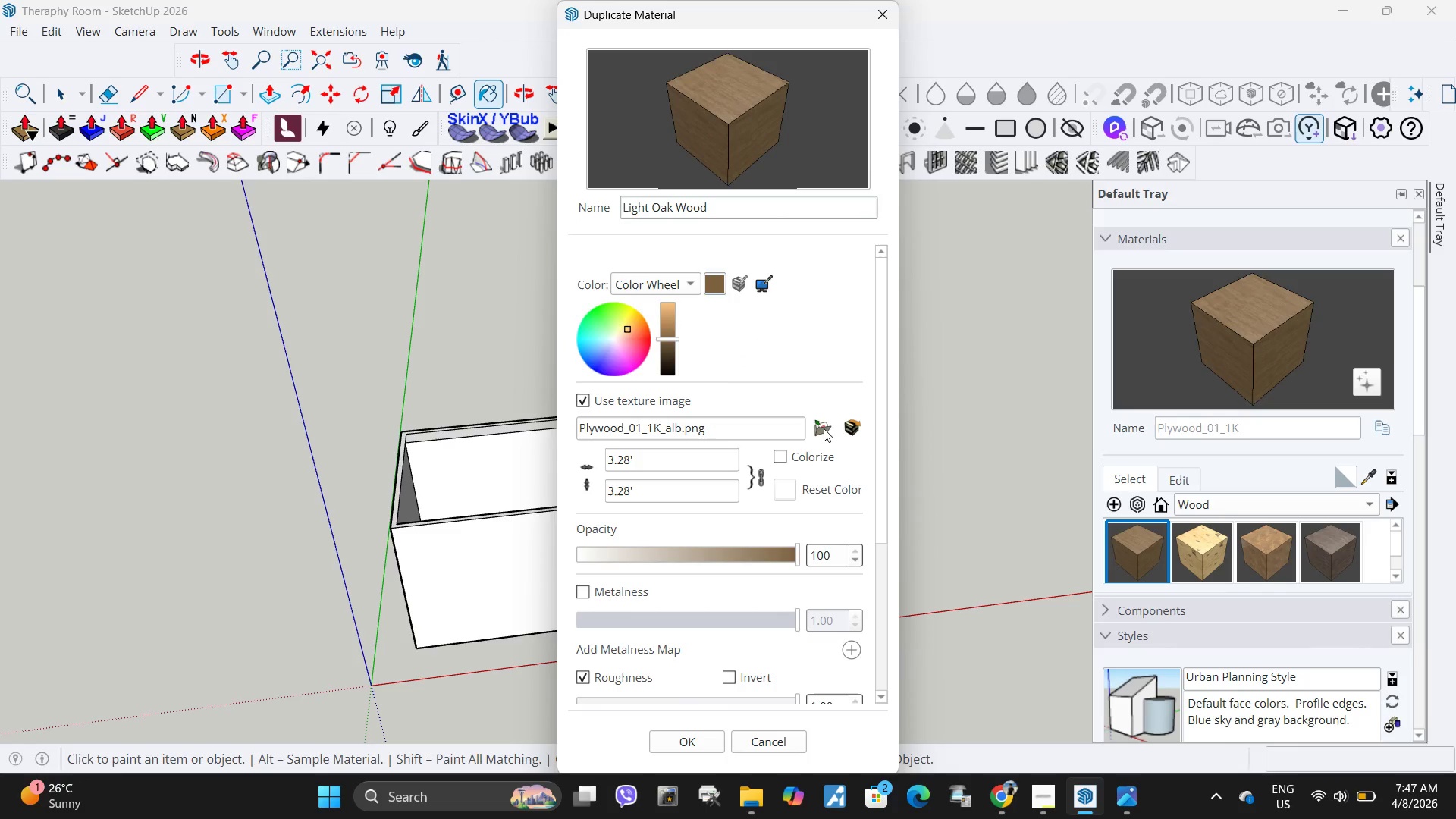 
left_click([824, 428])
 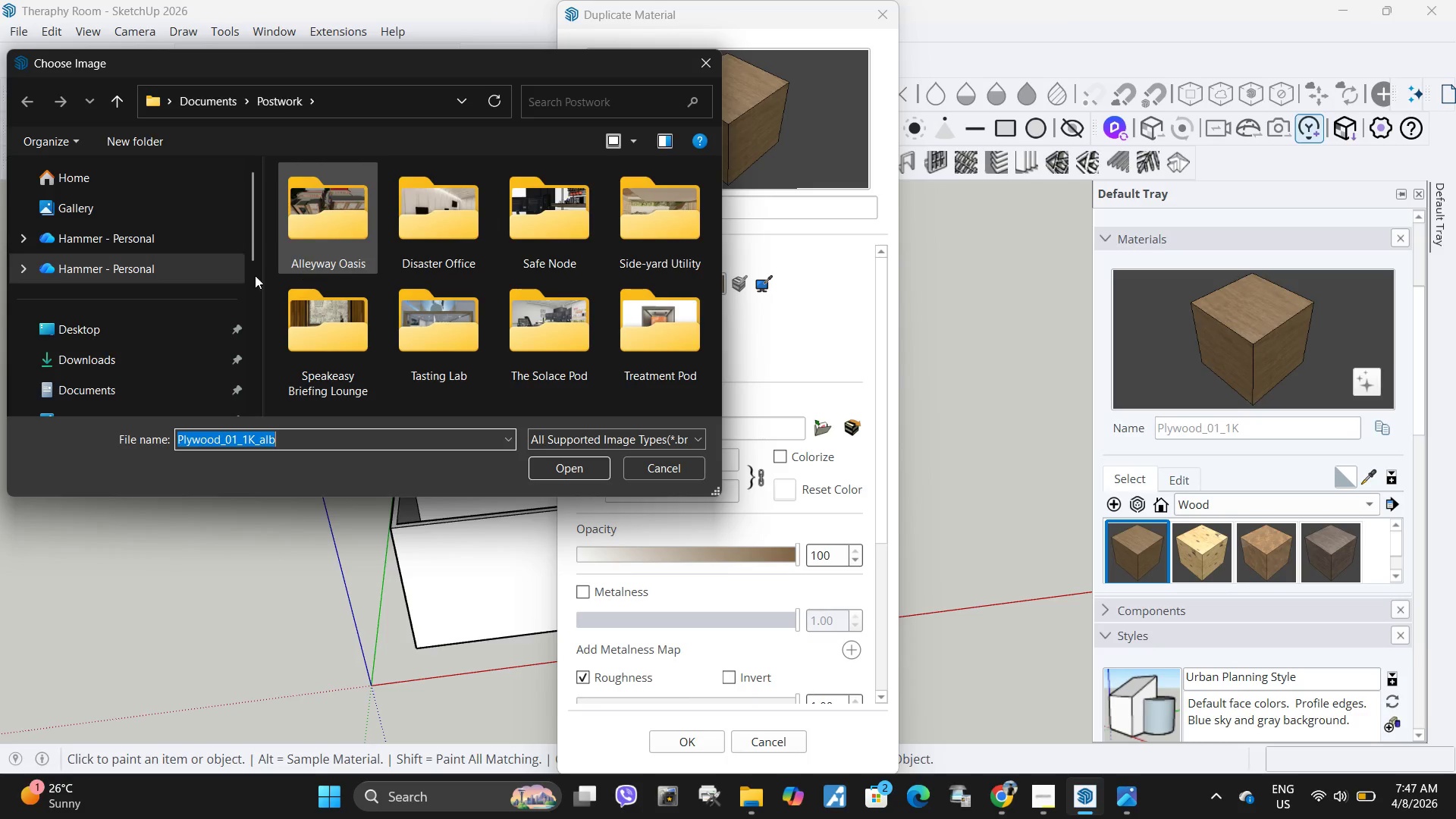 
left_click([110, 354])
 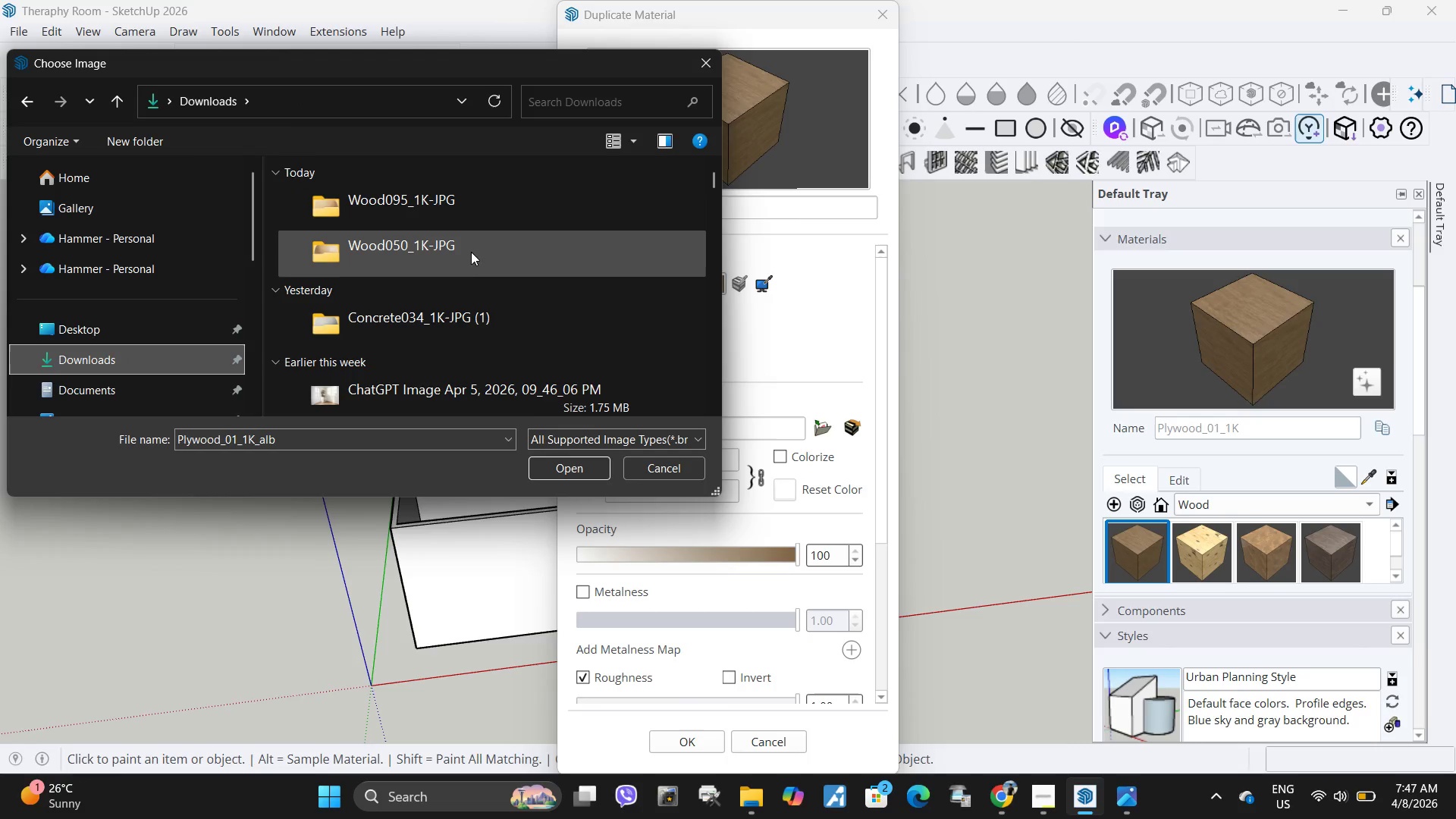 
double_click([473, 215])
 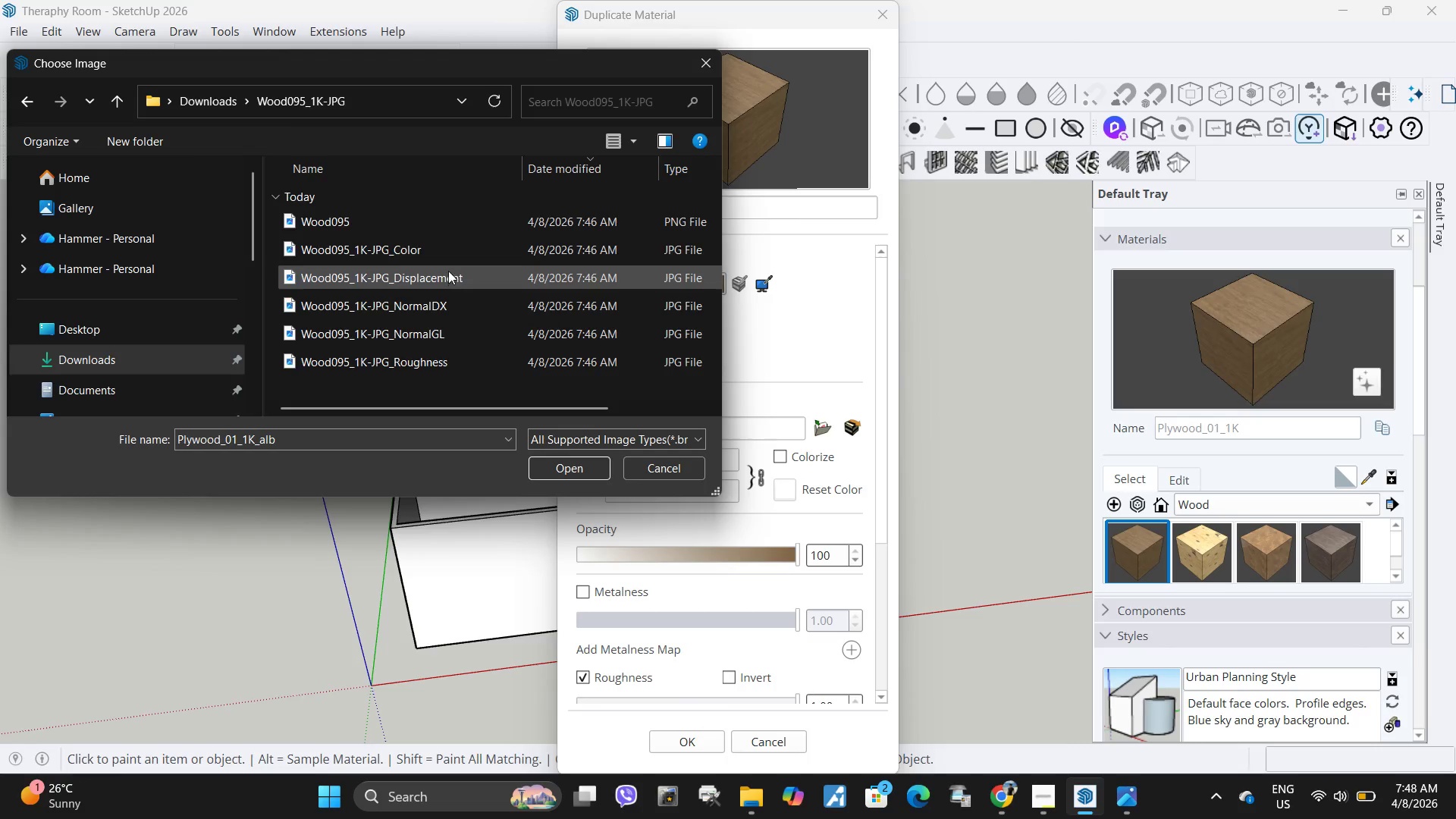 
left_click([452, 248])
 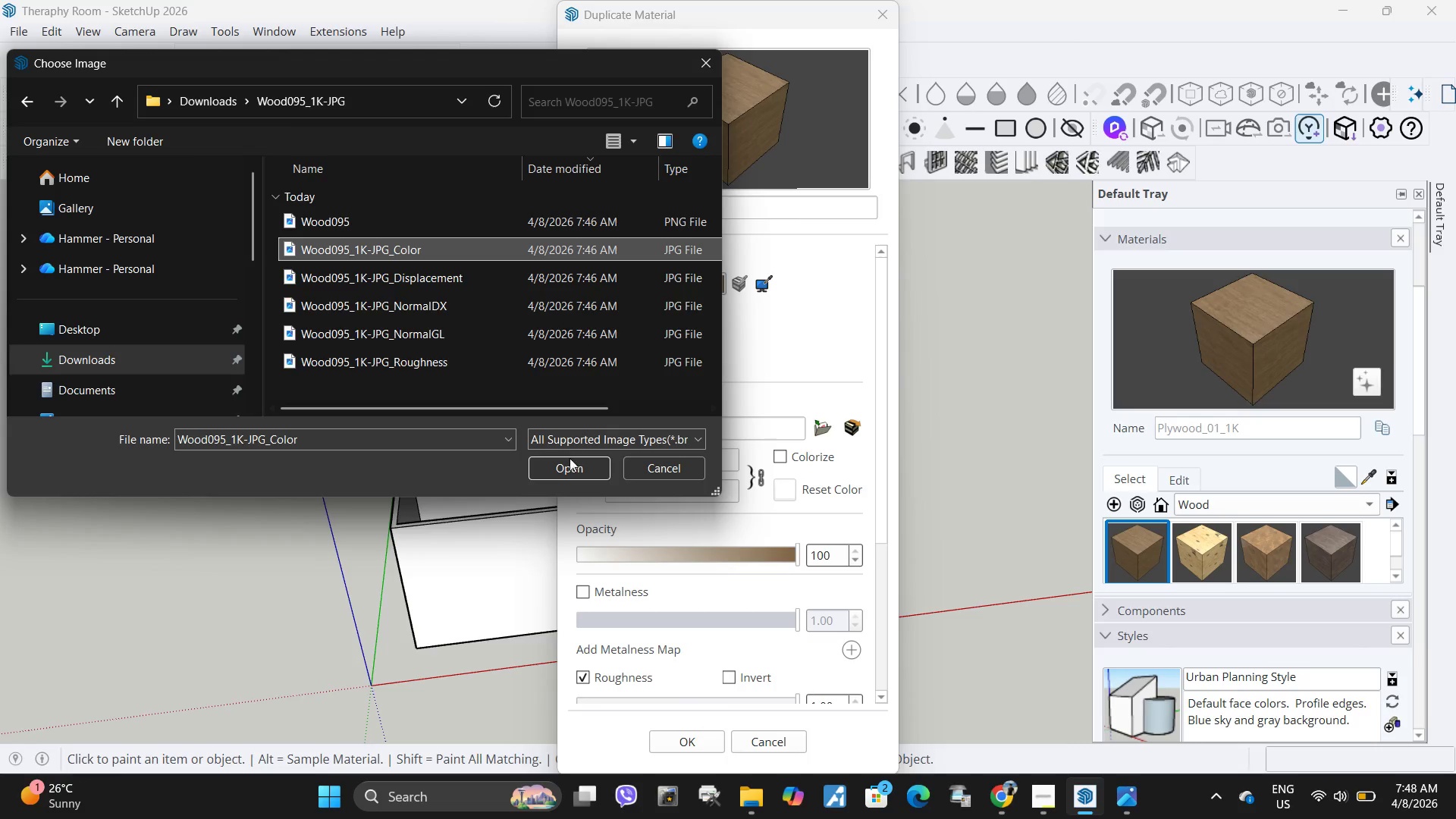 
left_click([570, 463])
 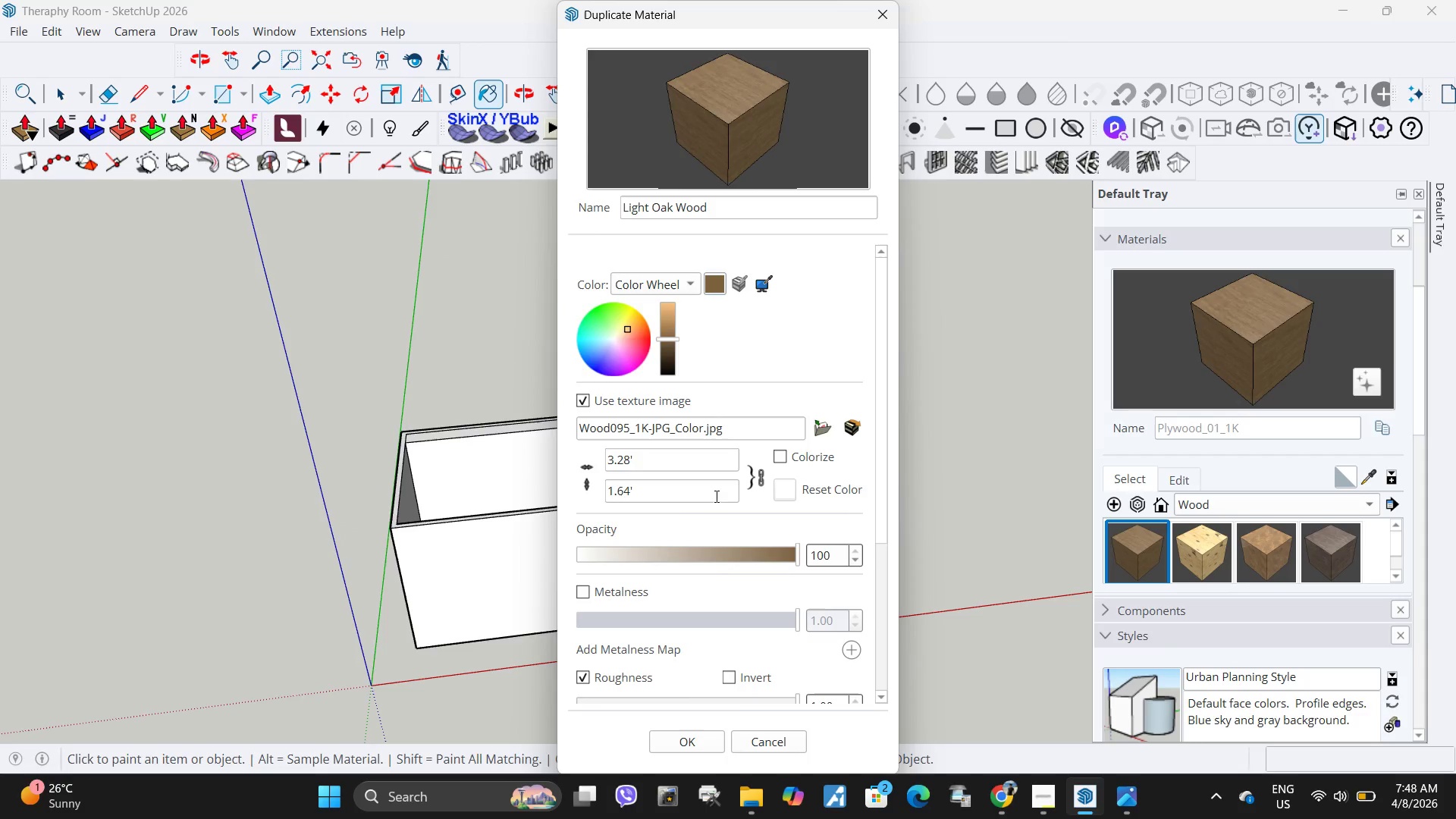 
left_click([704, 737])
 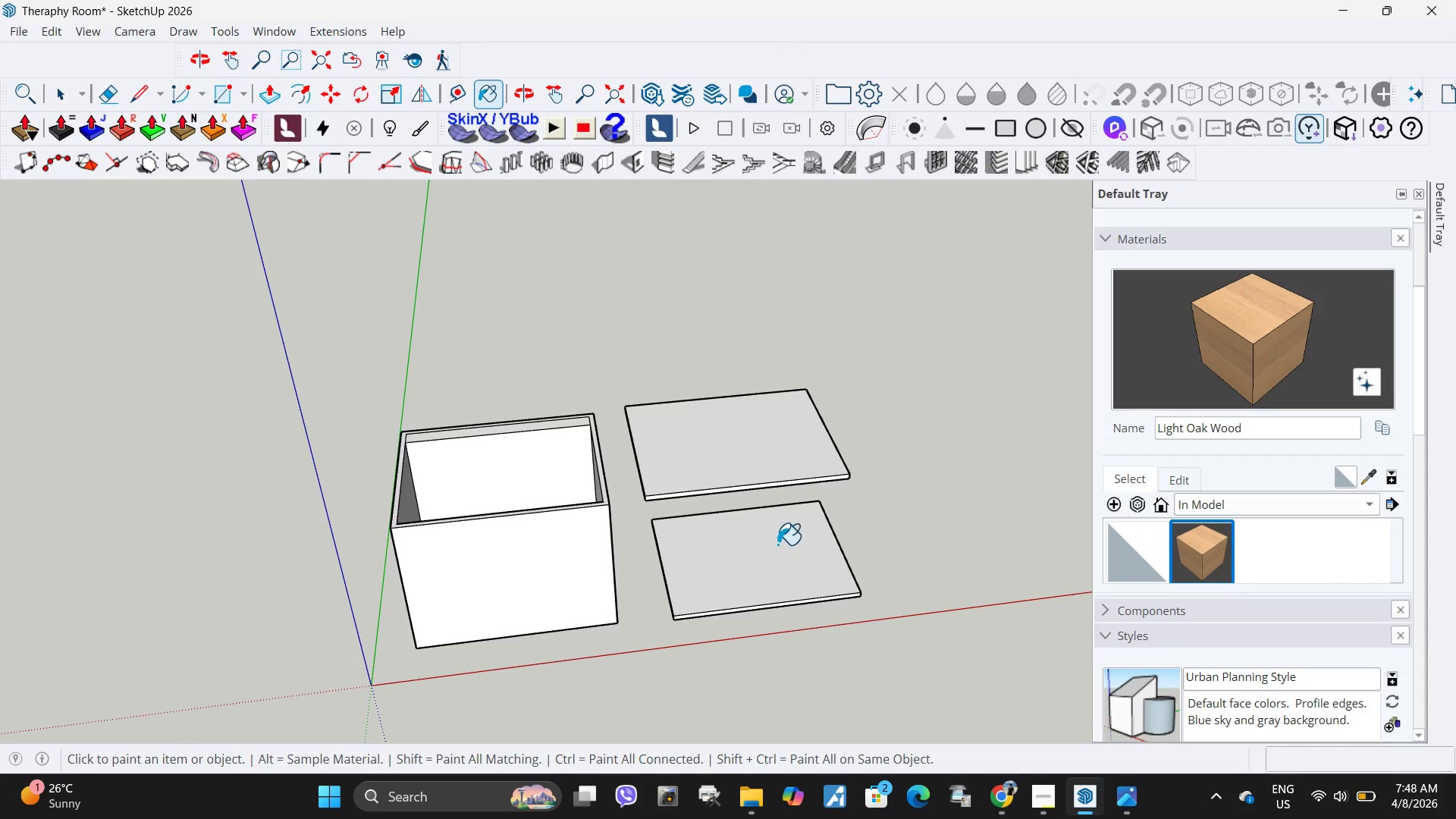 
left_click([776, 554])
 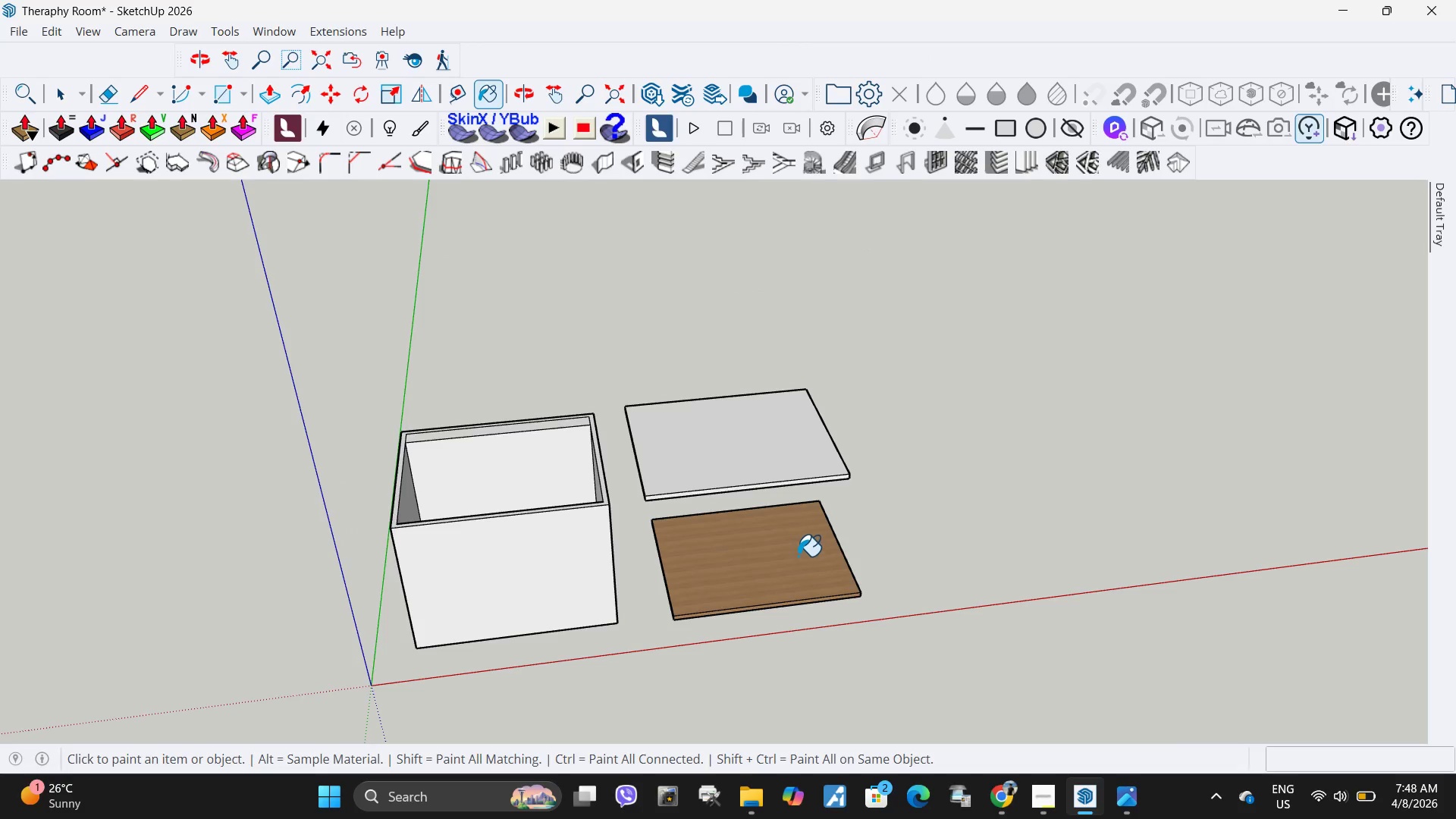 
scroll: coordinate [692, 566], scroll_direction: up, amount: 10.0
 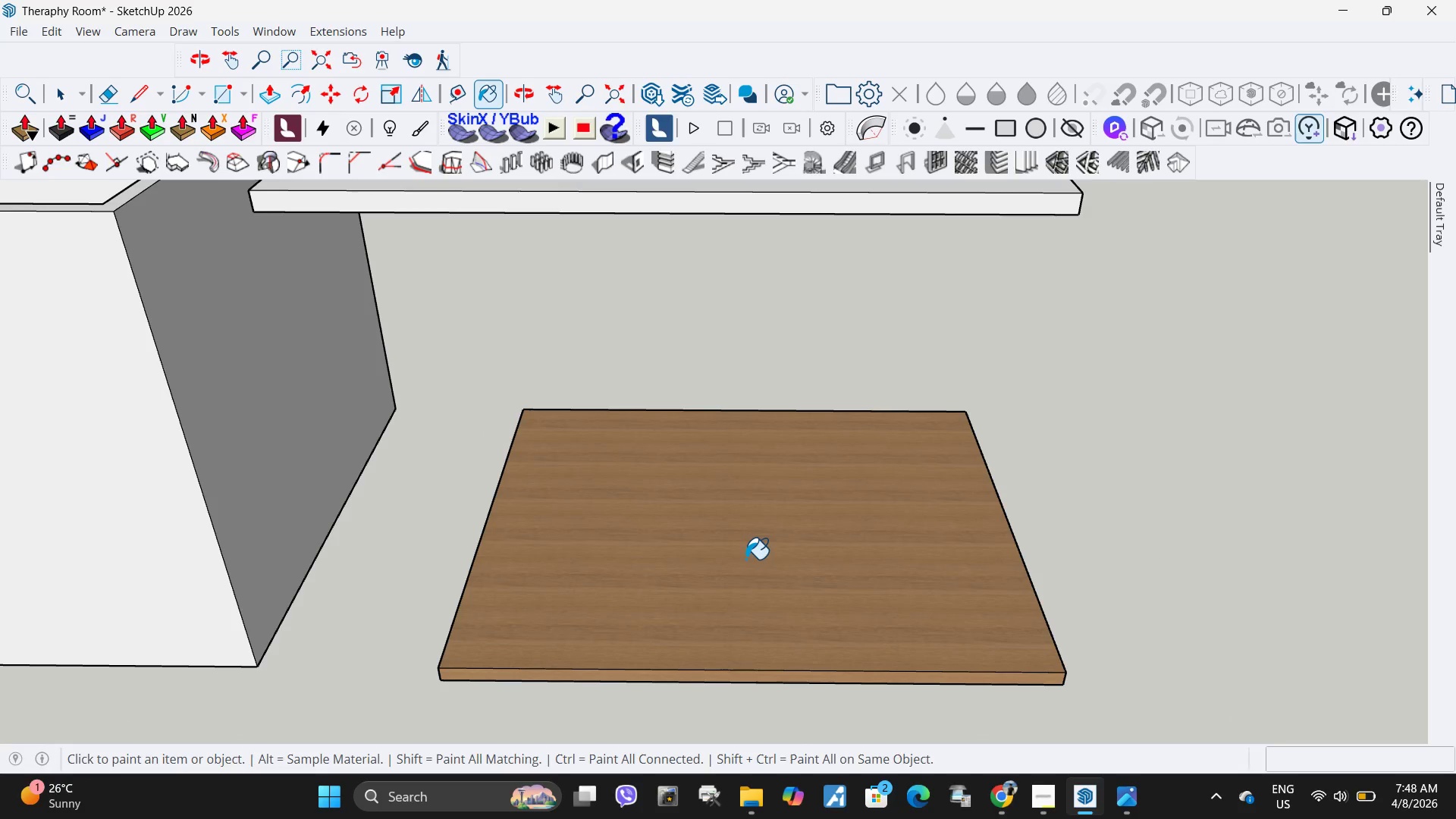 
key(Control+Z)
 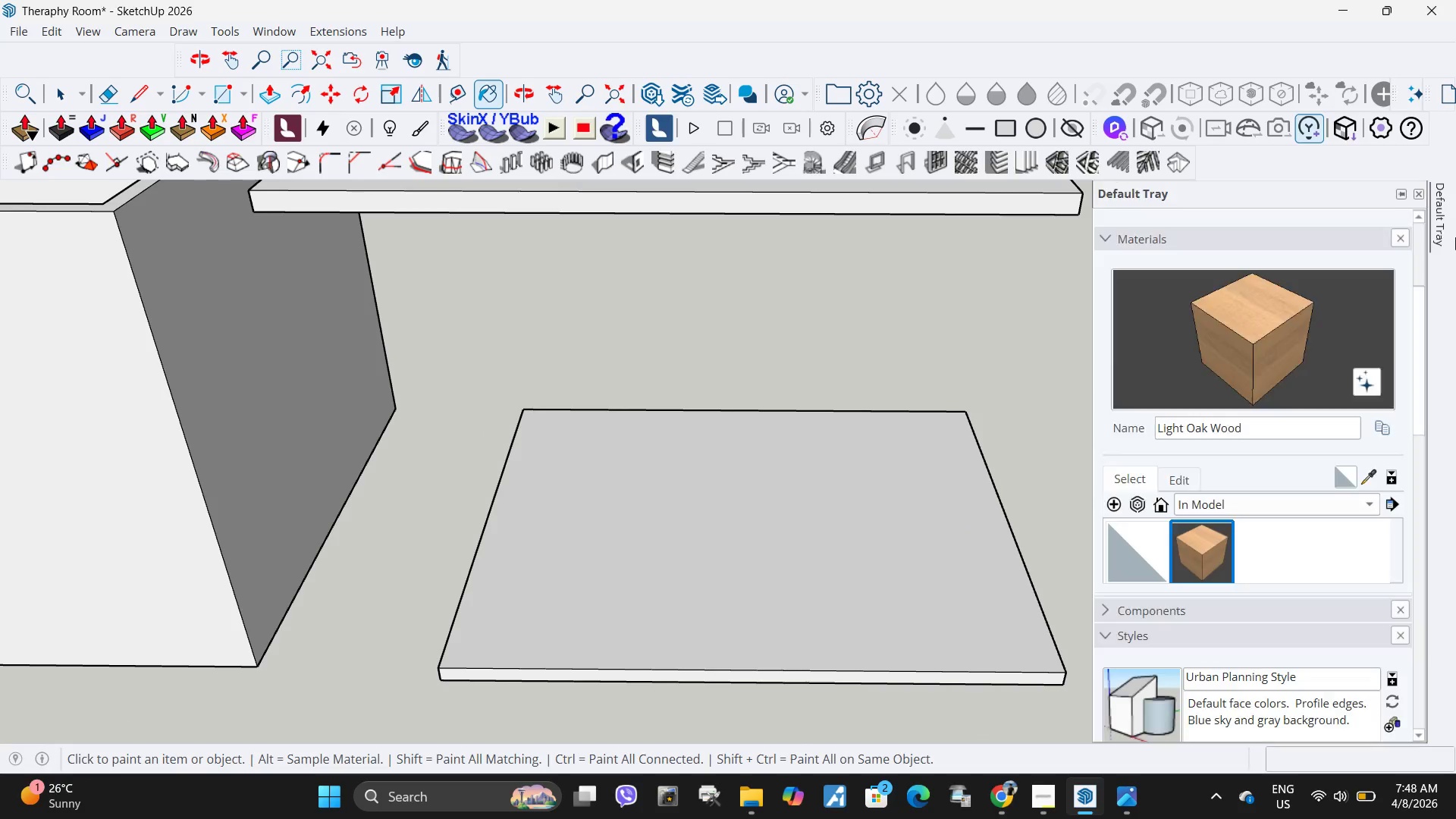 
key(Space)
 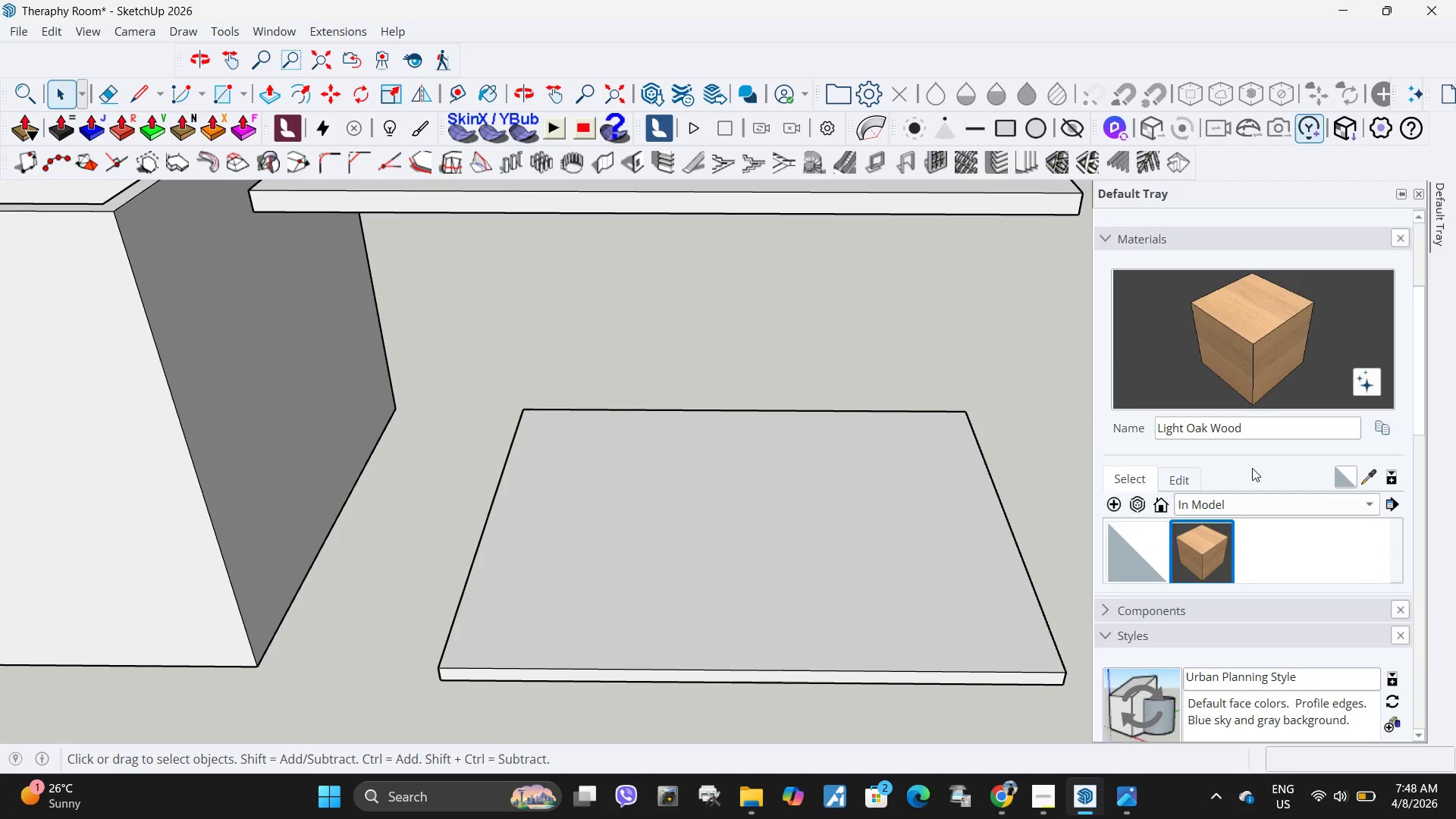 
left_click([1185, 475])
 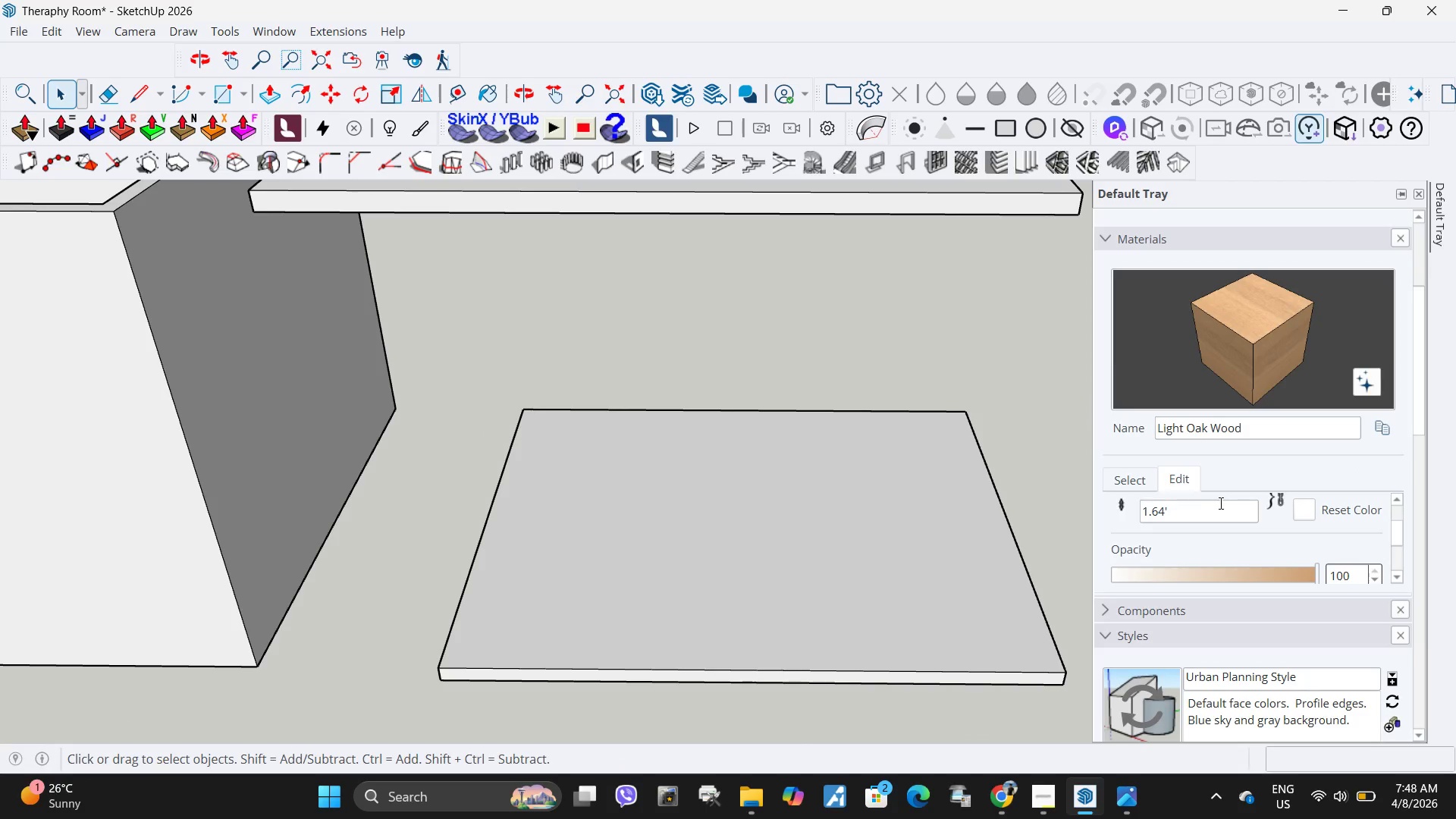 
scroll: coordinate [1260, 532], scroll_direction: down, amount: 4.0
 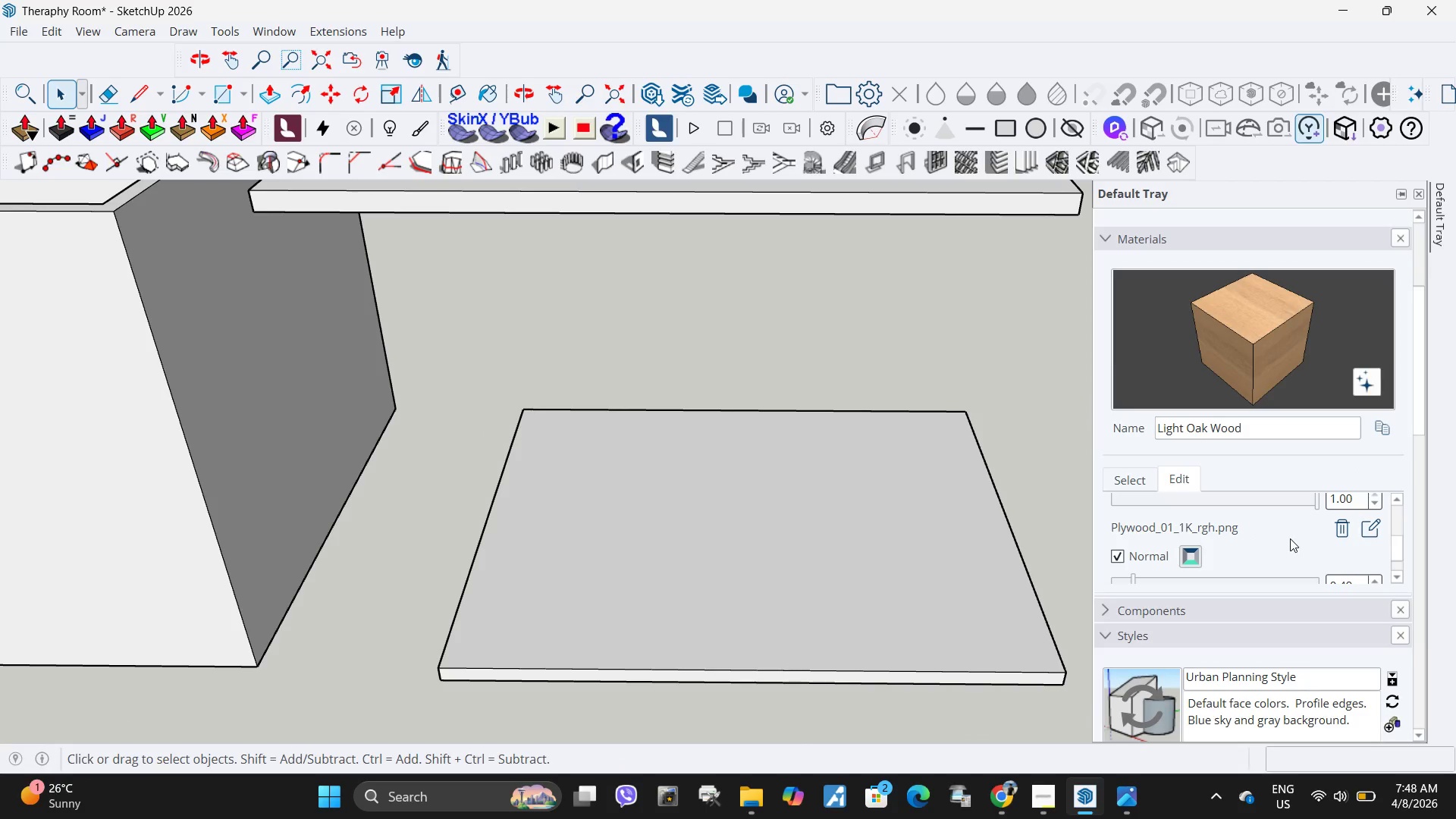 
scroll: coordinate [1169, 519], scroll_direction: up, amount: 3.0
 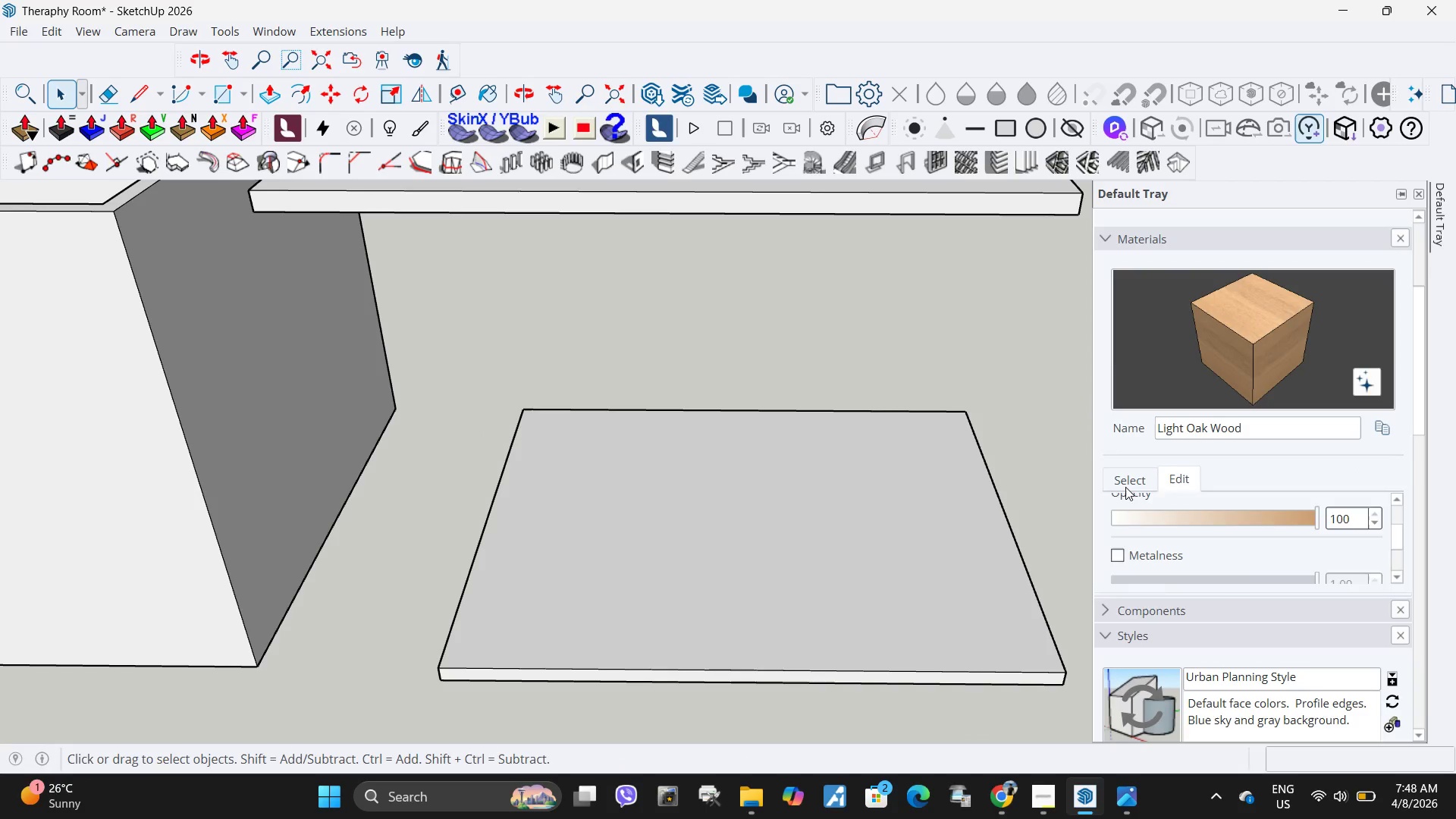 
left_click([1126, 485])
 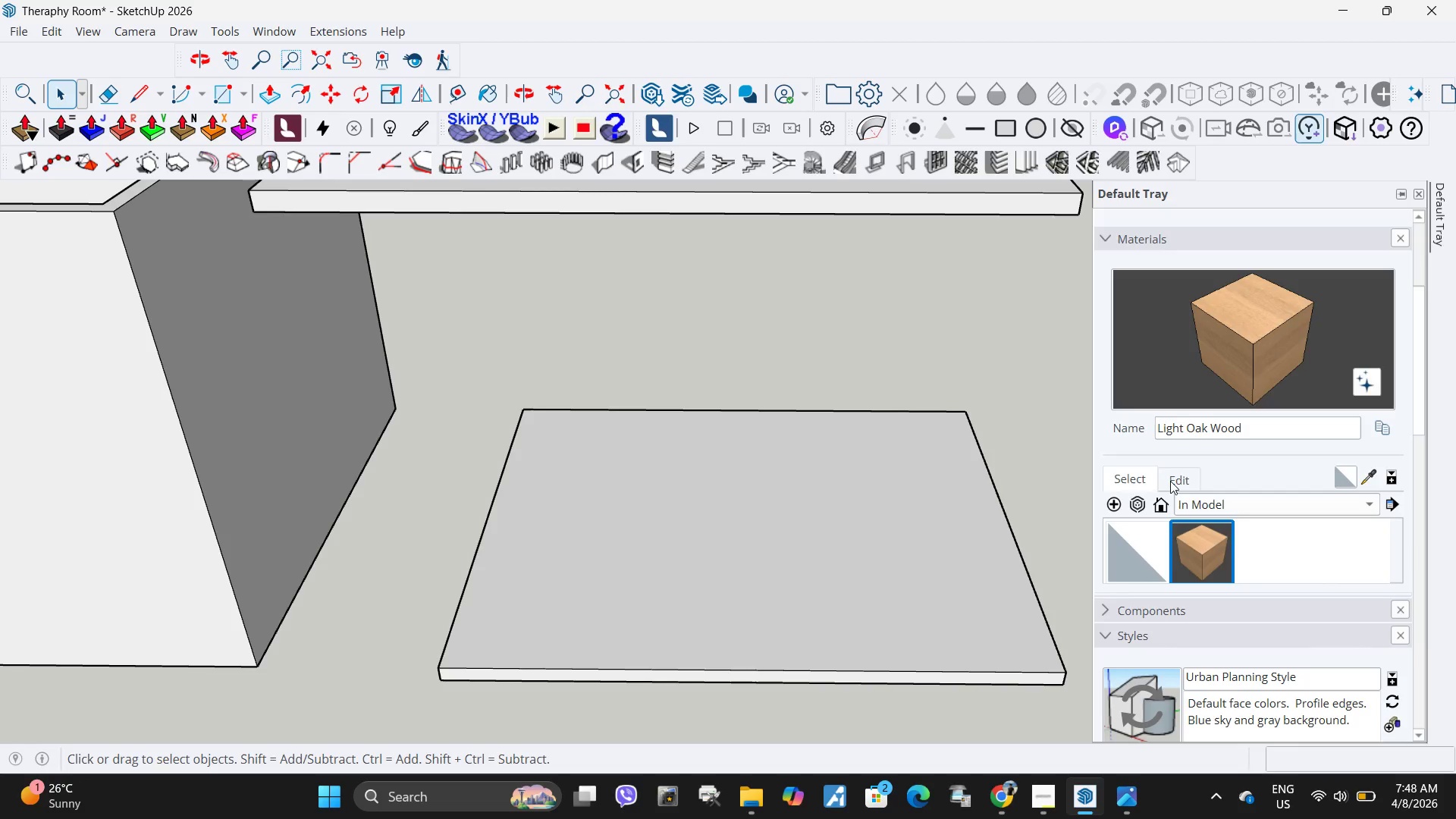 
left_click([1174, 481])
 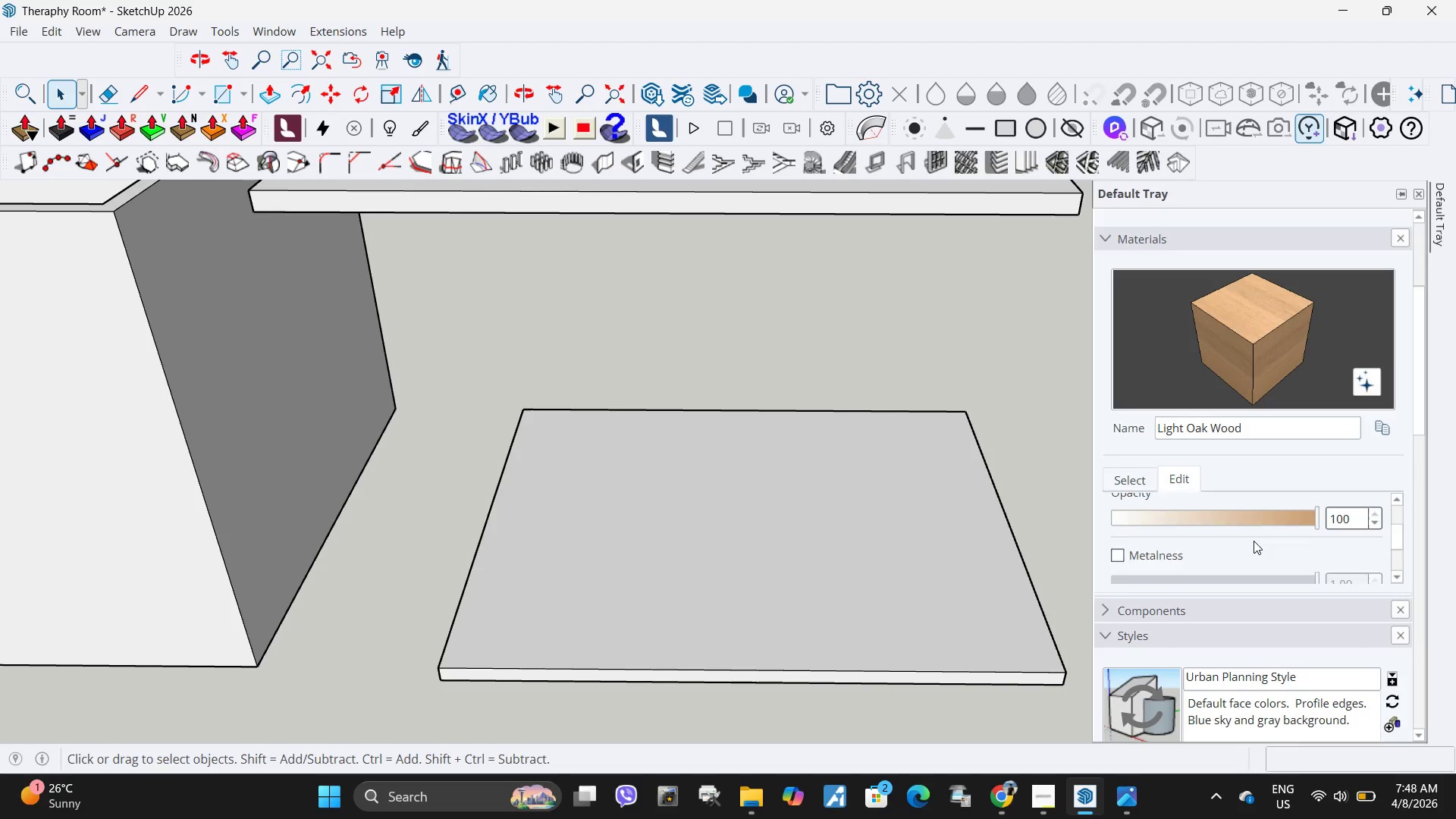 
scroll: coordinate [1277, 494], scroll_direction: down, amount: 6.0
 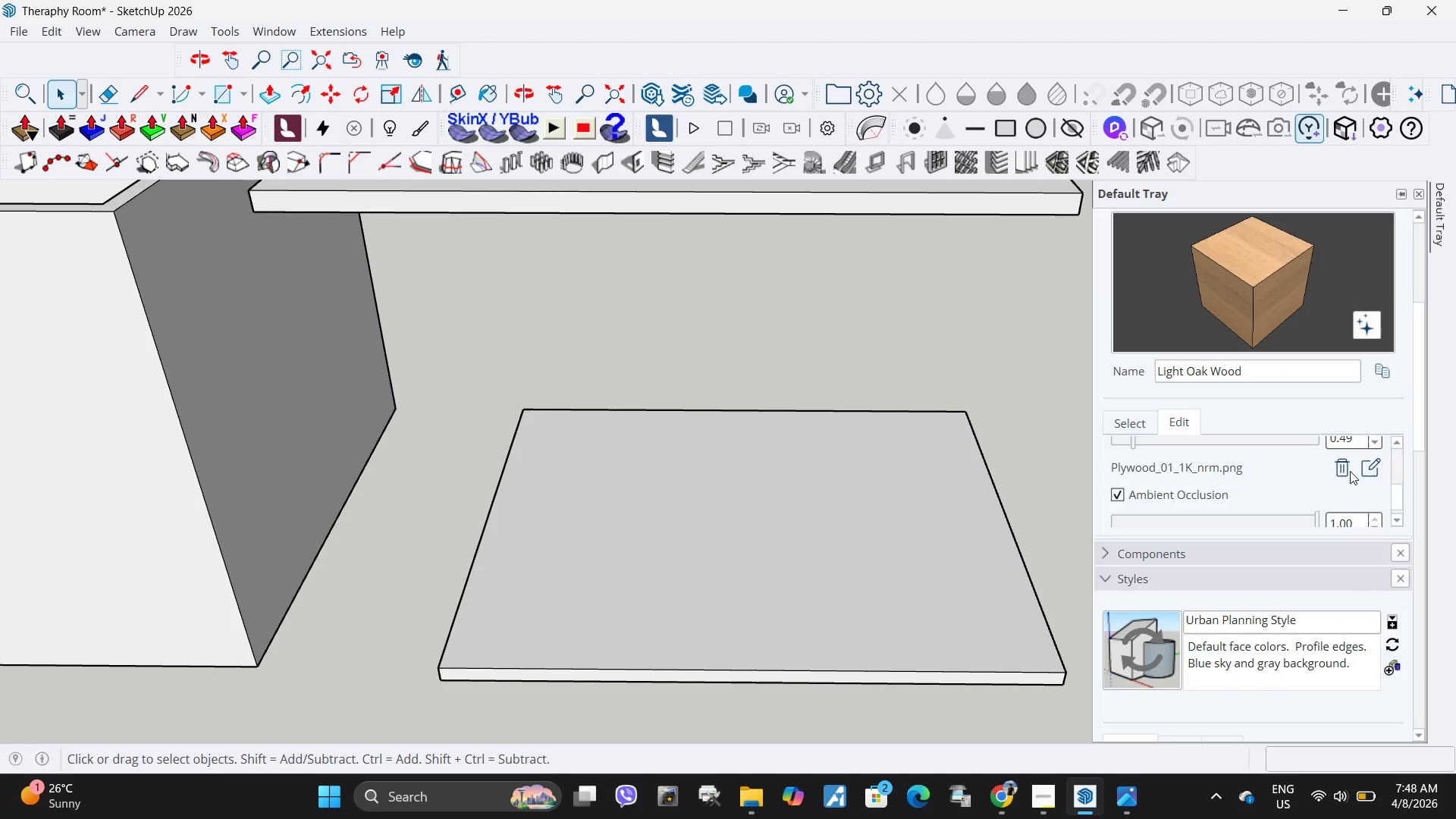 
left_click([1344, 469])
 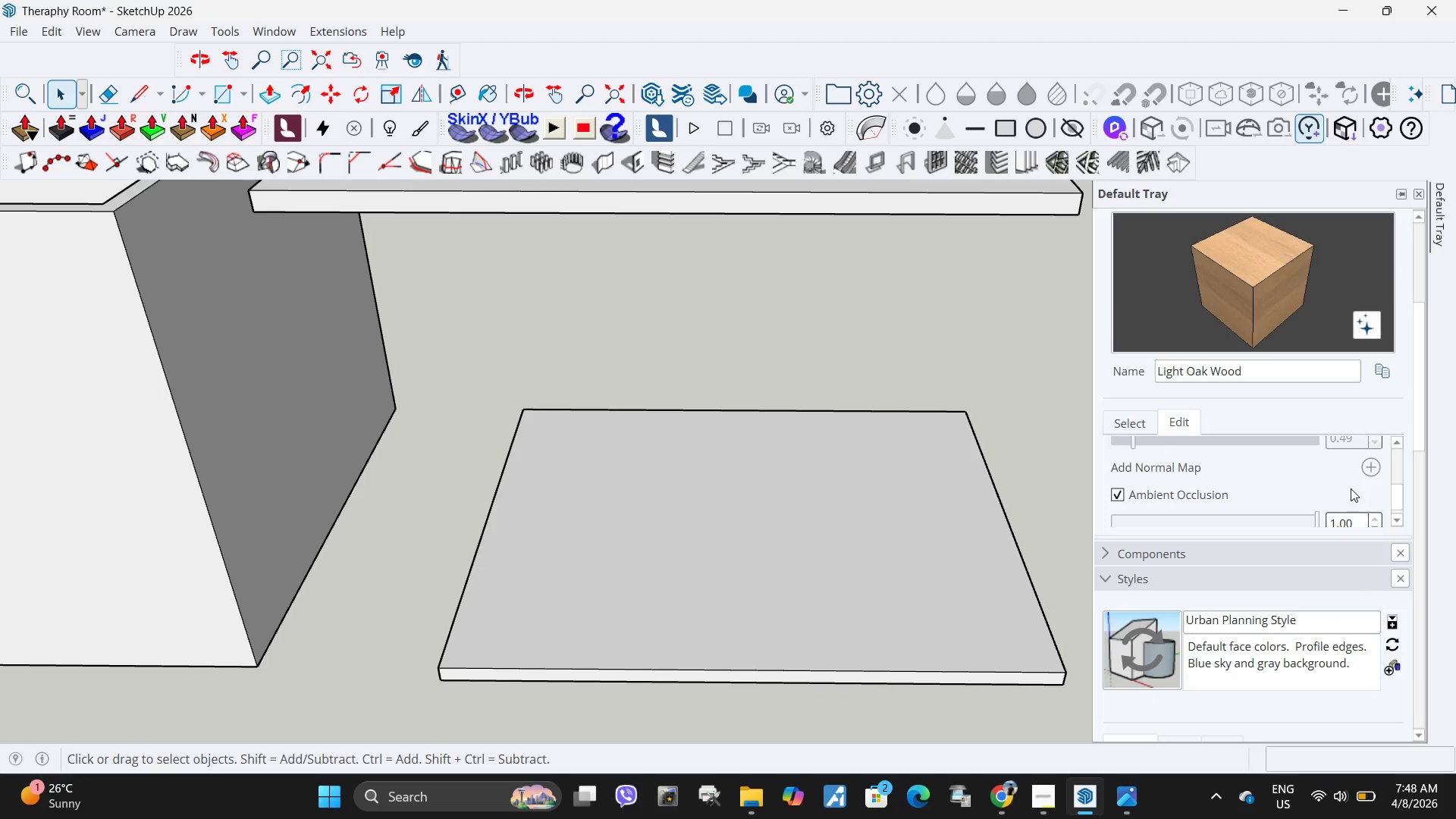 
scroll: coordinate [1332, 488], scroll_direction: up, amount: 11.0
 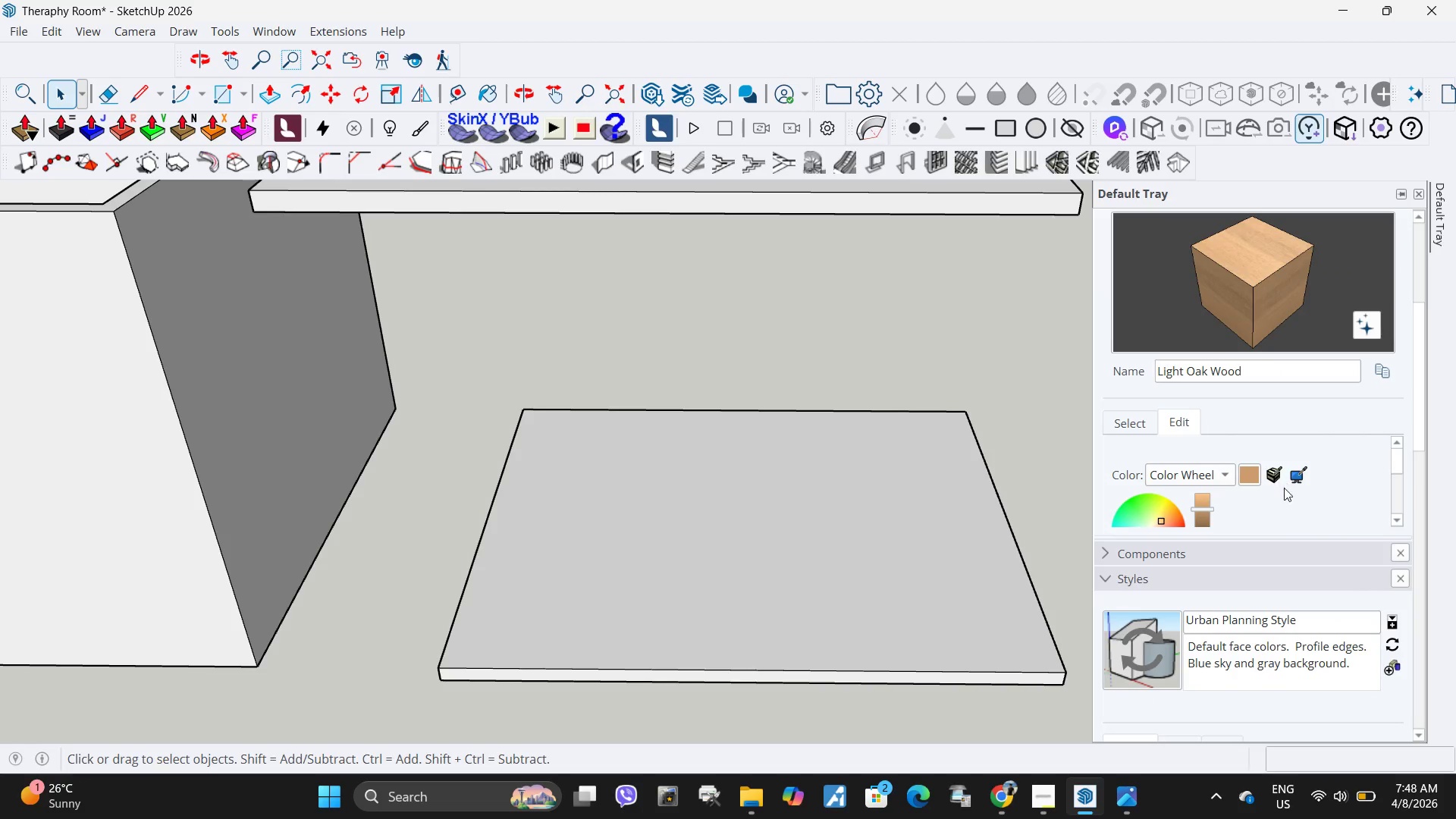 
scroll: coordinate [1288, 485], scroll_direction: down, amount: 2.0
 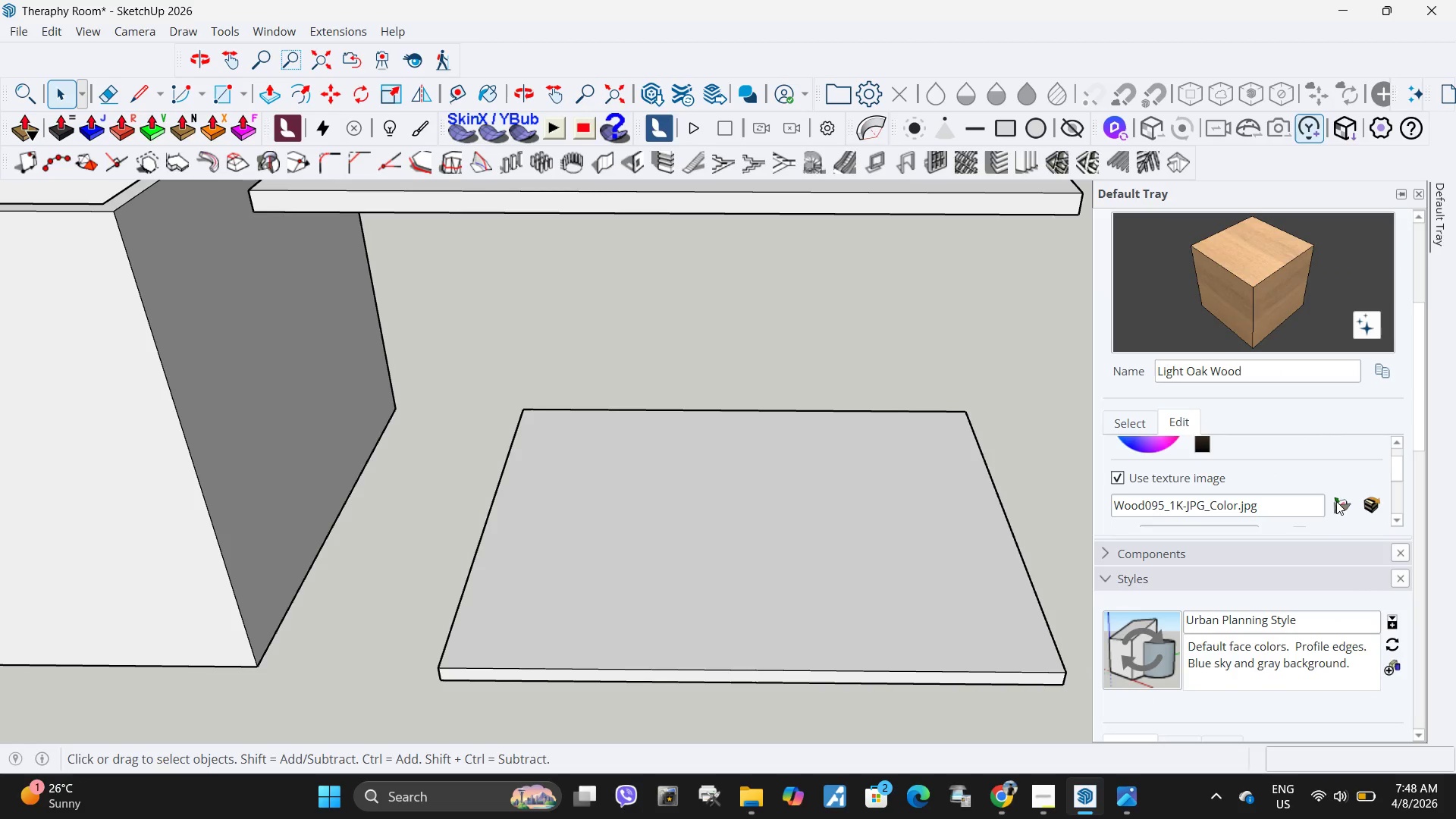 
left_click([1338, 501])
 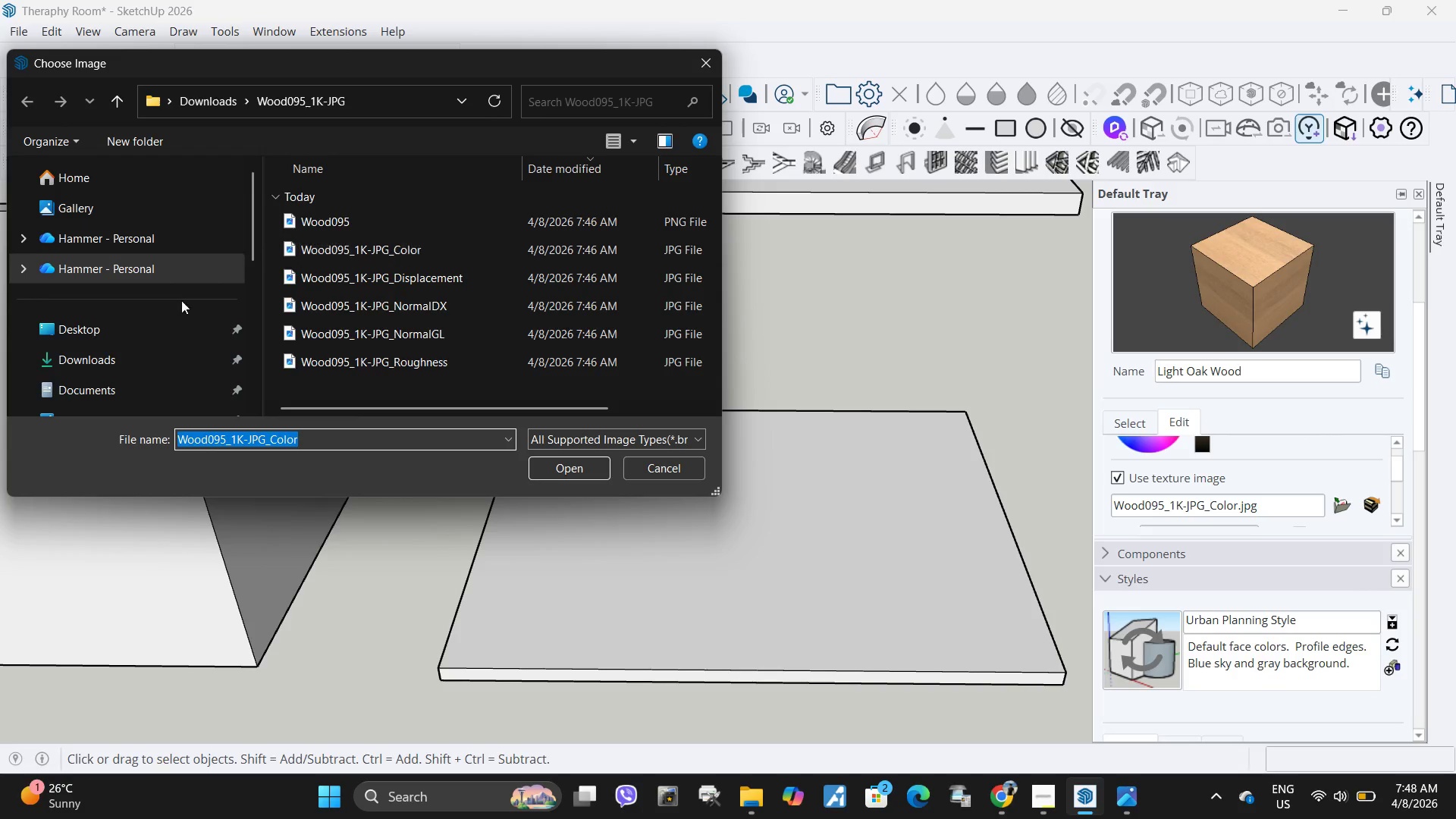 
left_click([113, 353])
 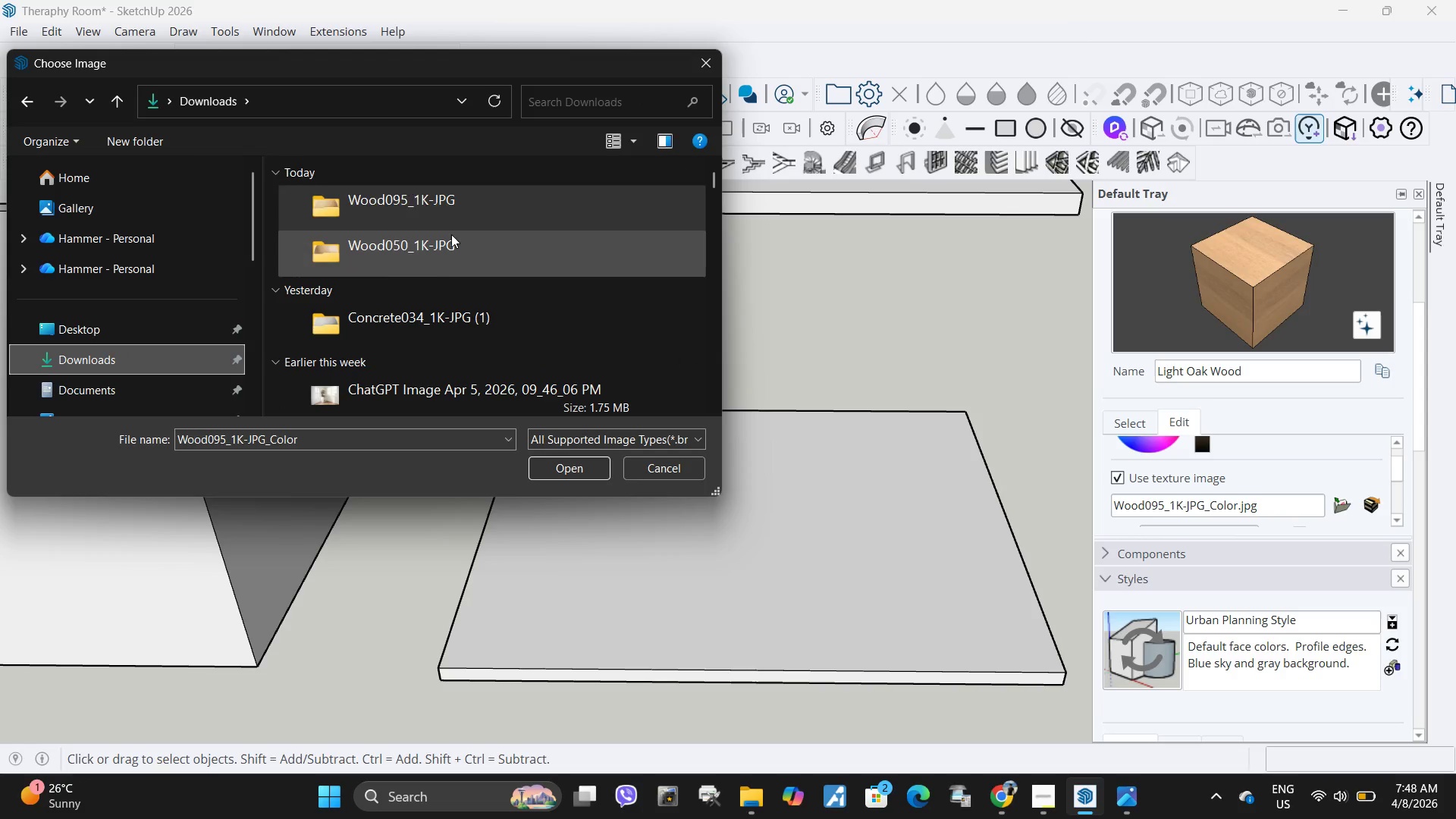 
double_click([413, 243])
 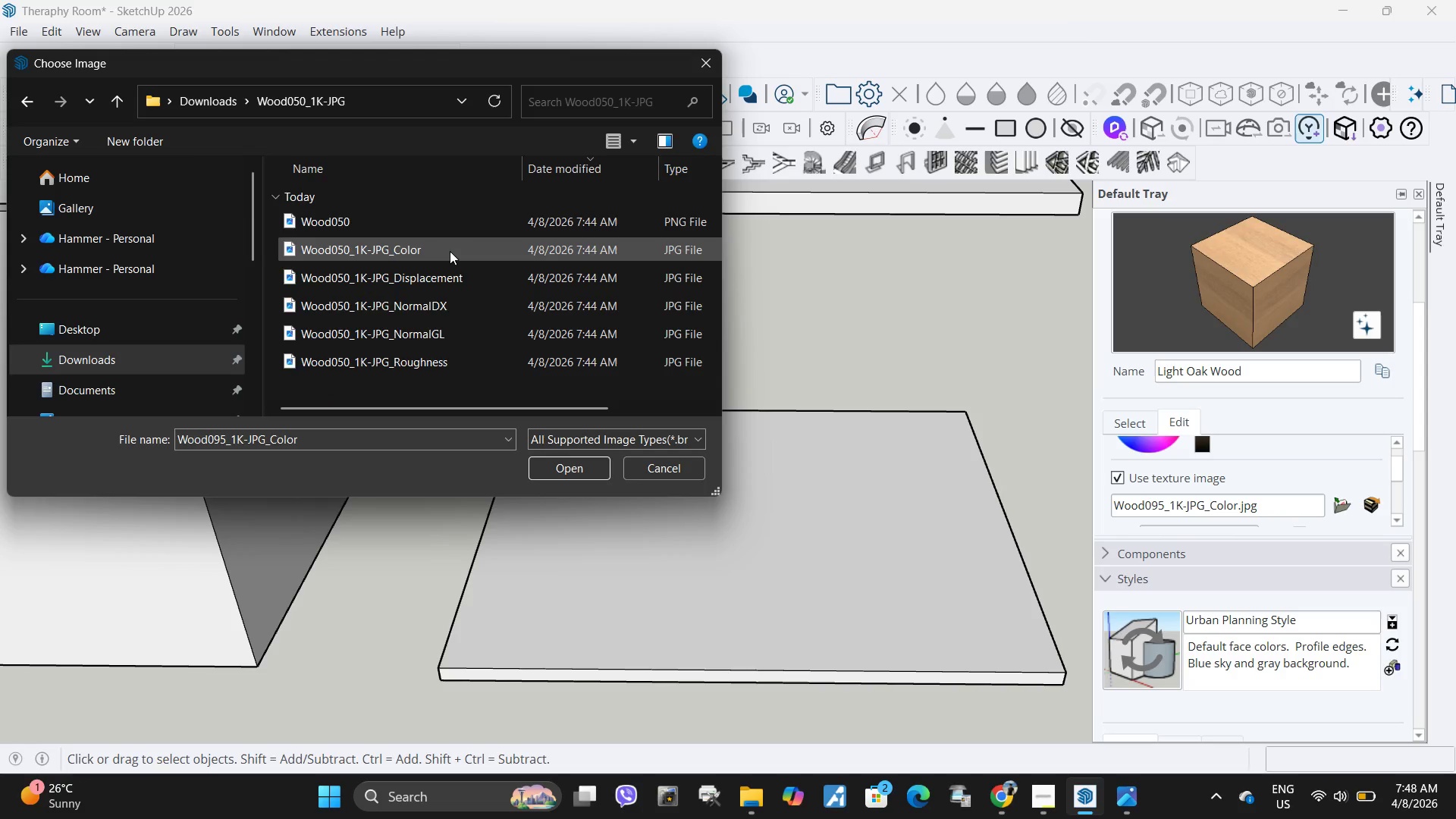 
left_click([450, 249])
 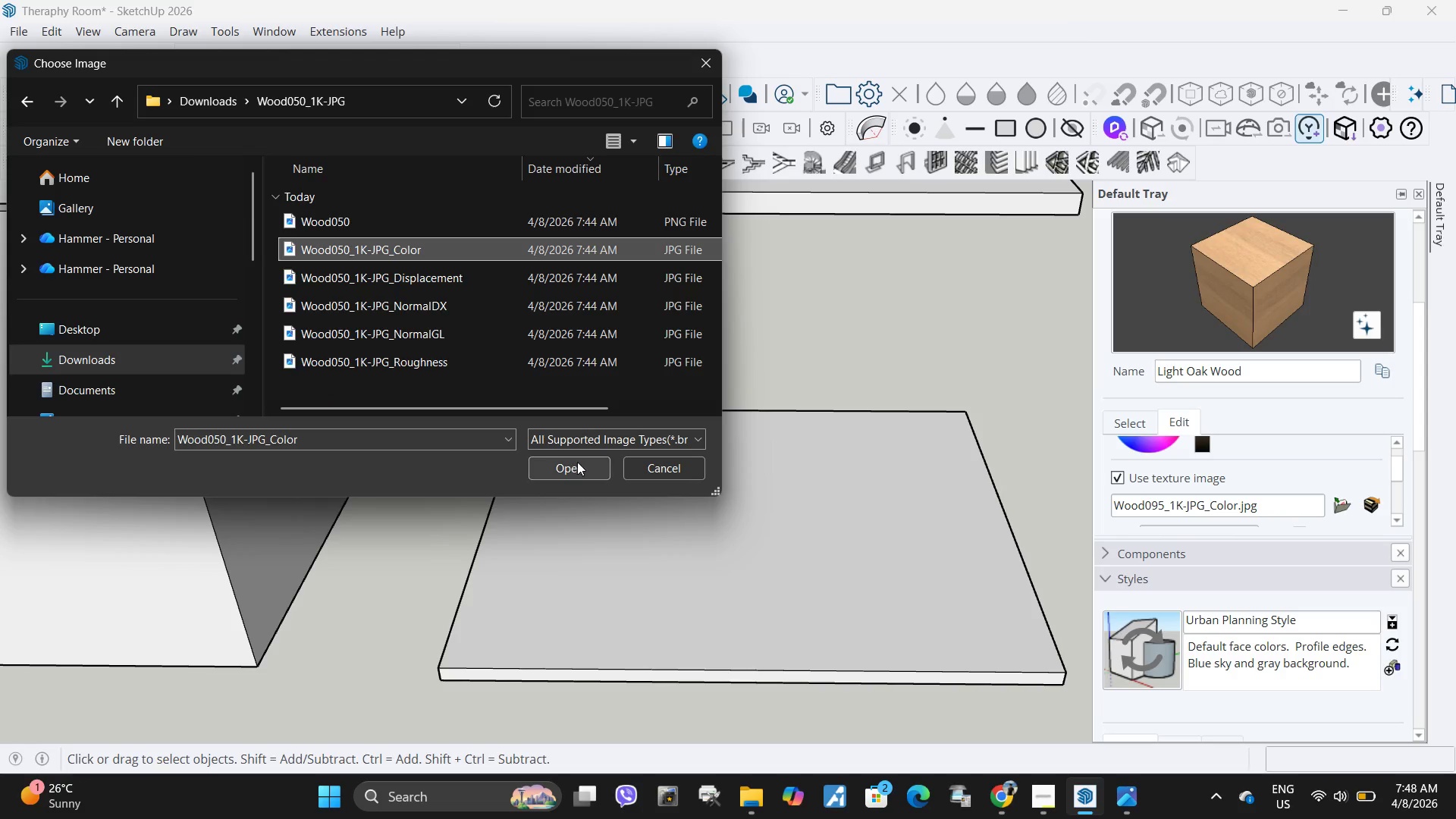 
left_click([577, 470])
 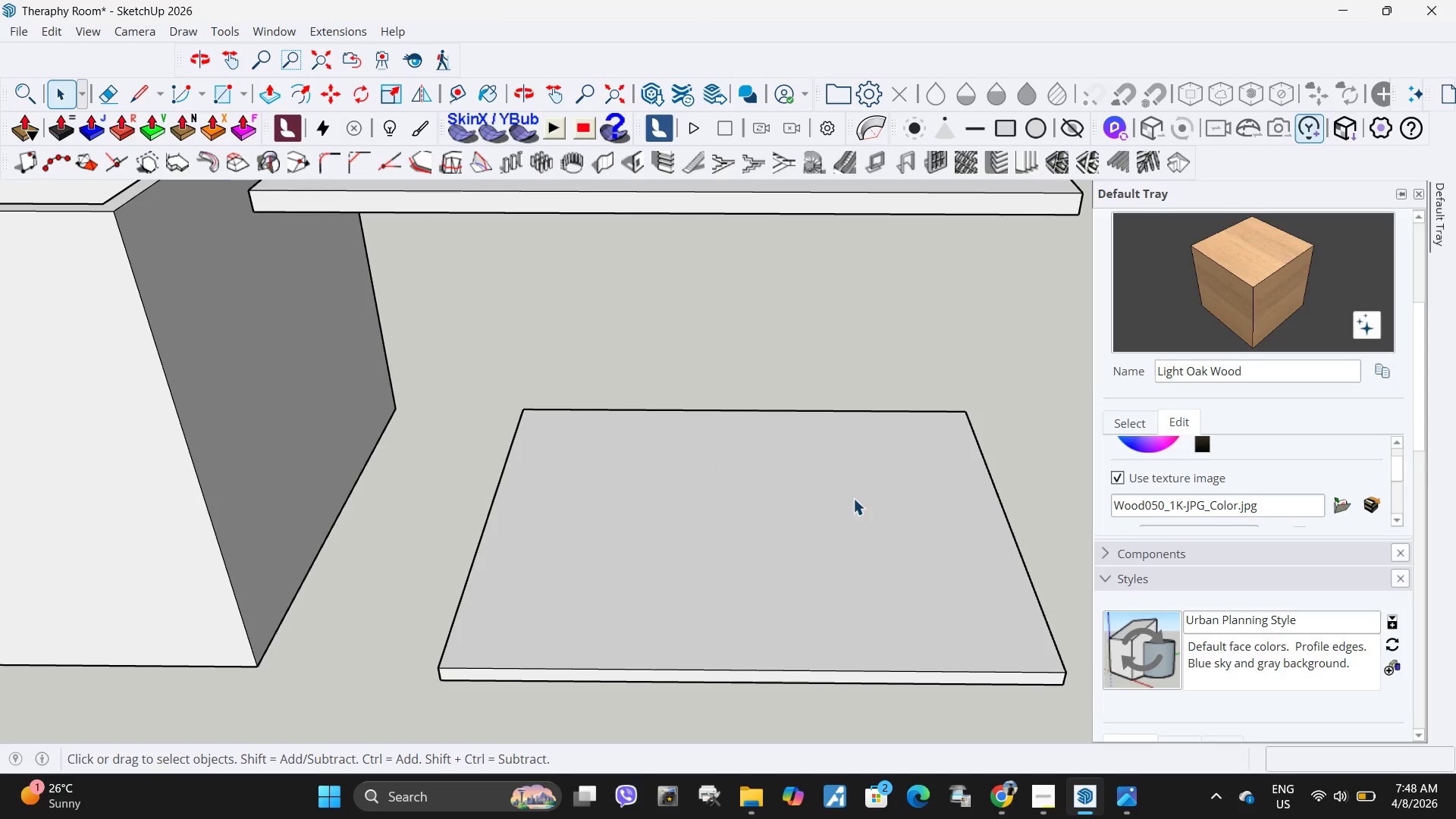 
left_click([1250, 306])
 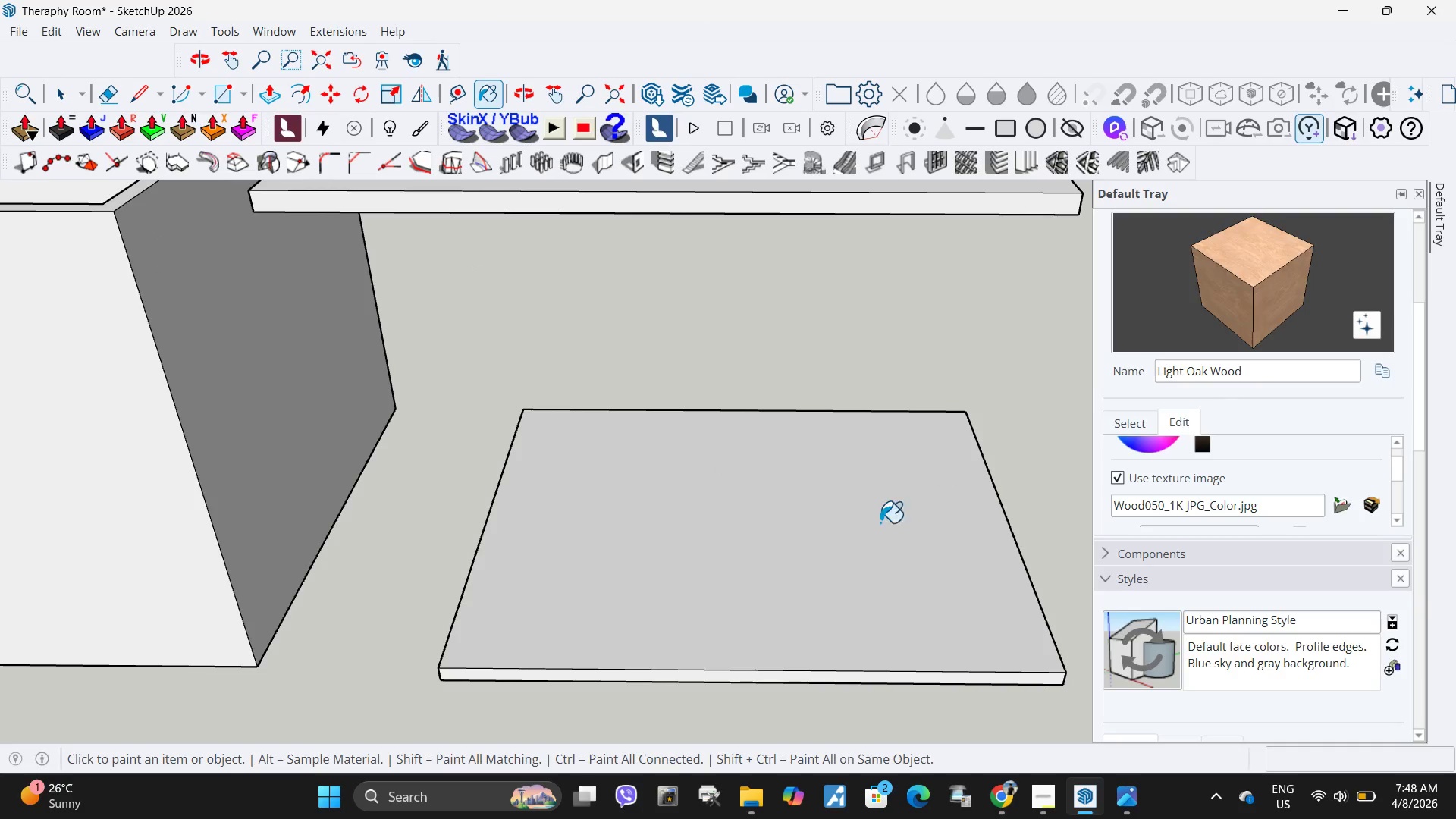 
left_click([739, 551])
 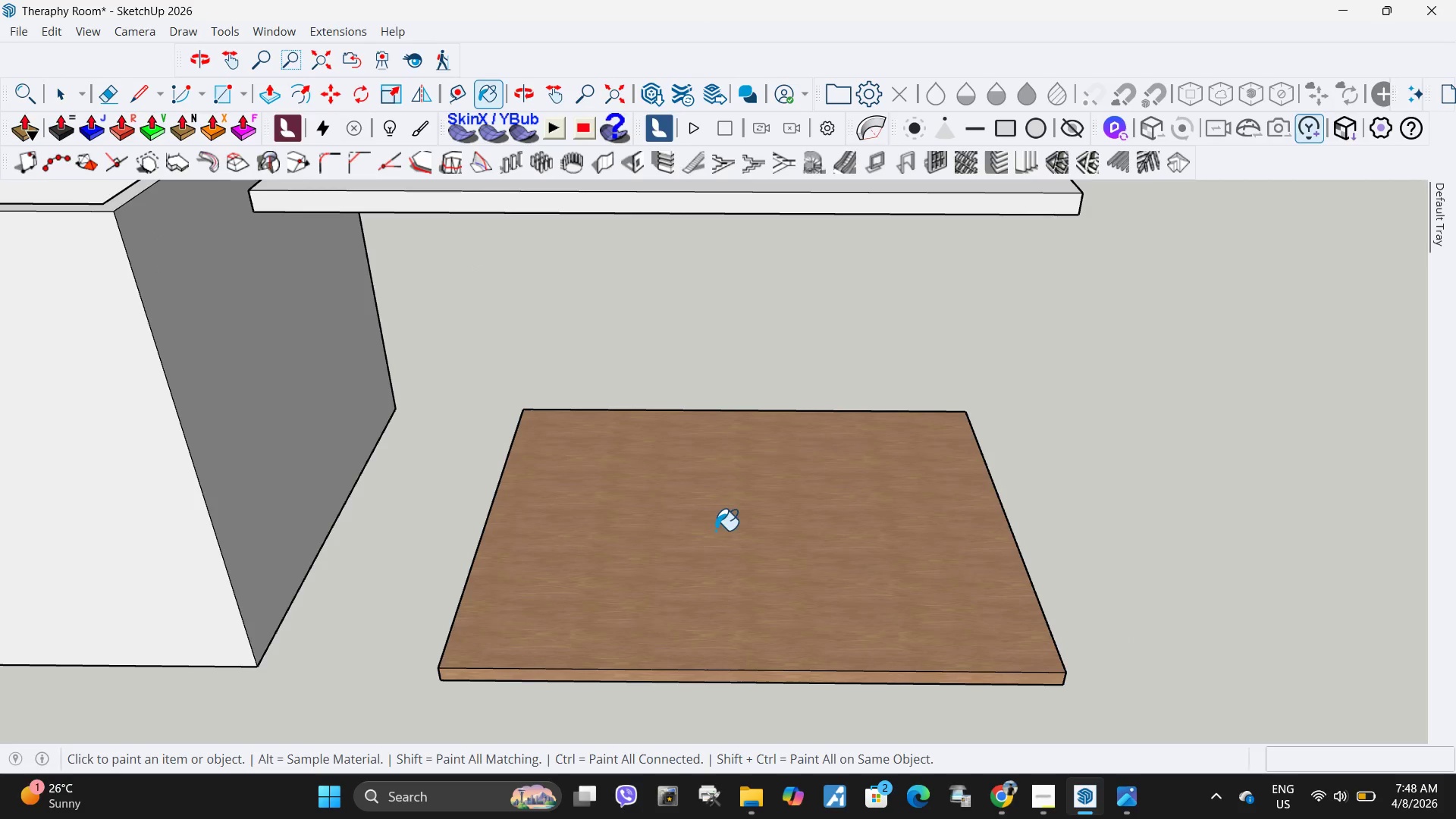 
key(Control+ControlLeft)
 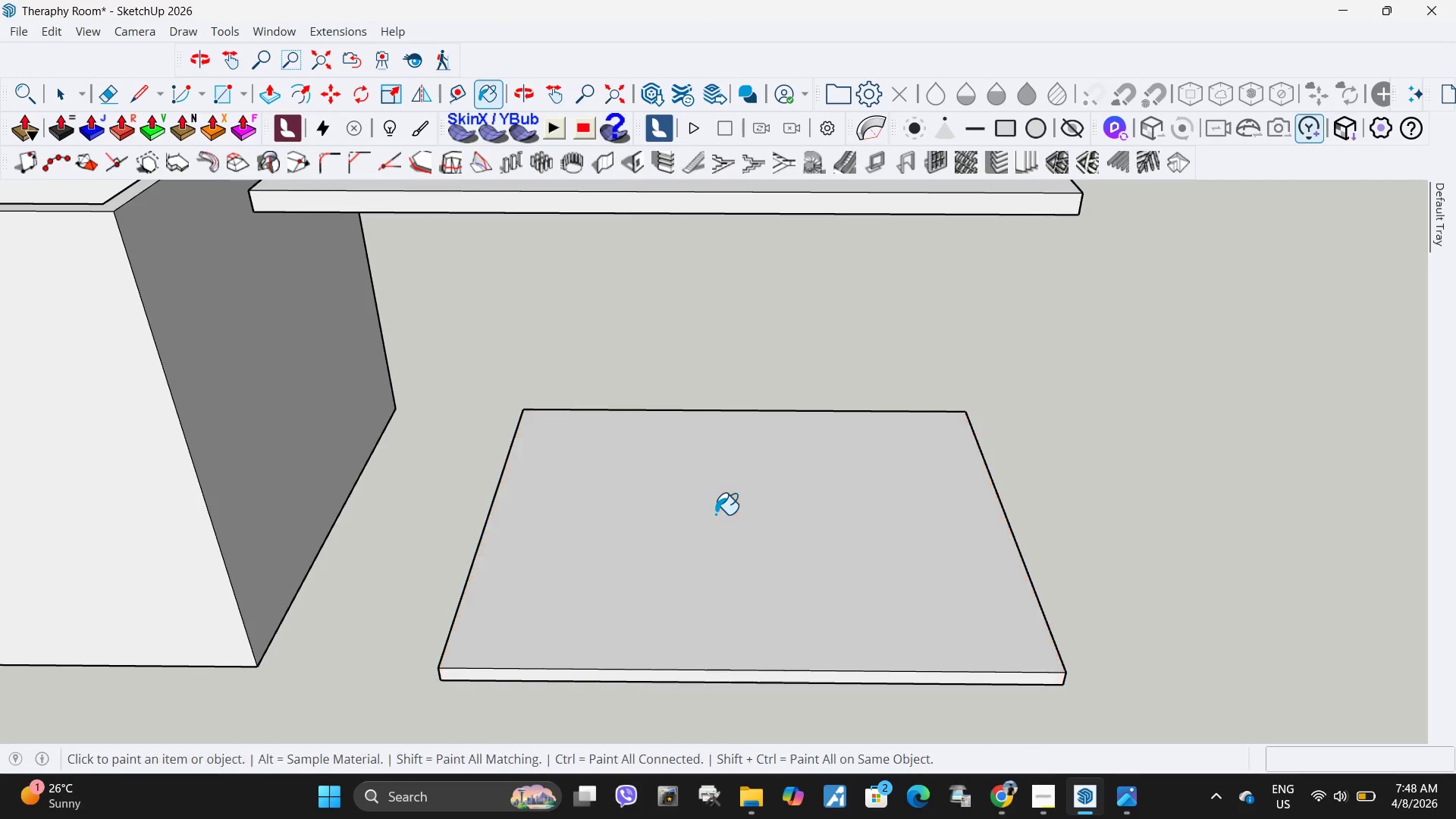 
key(Control+Z)
 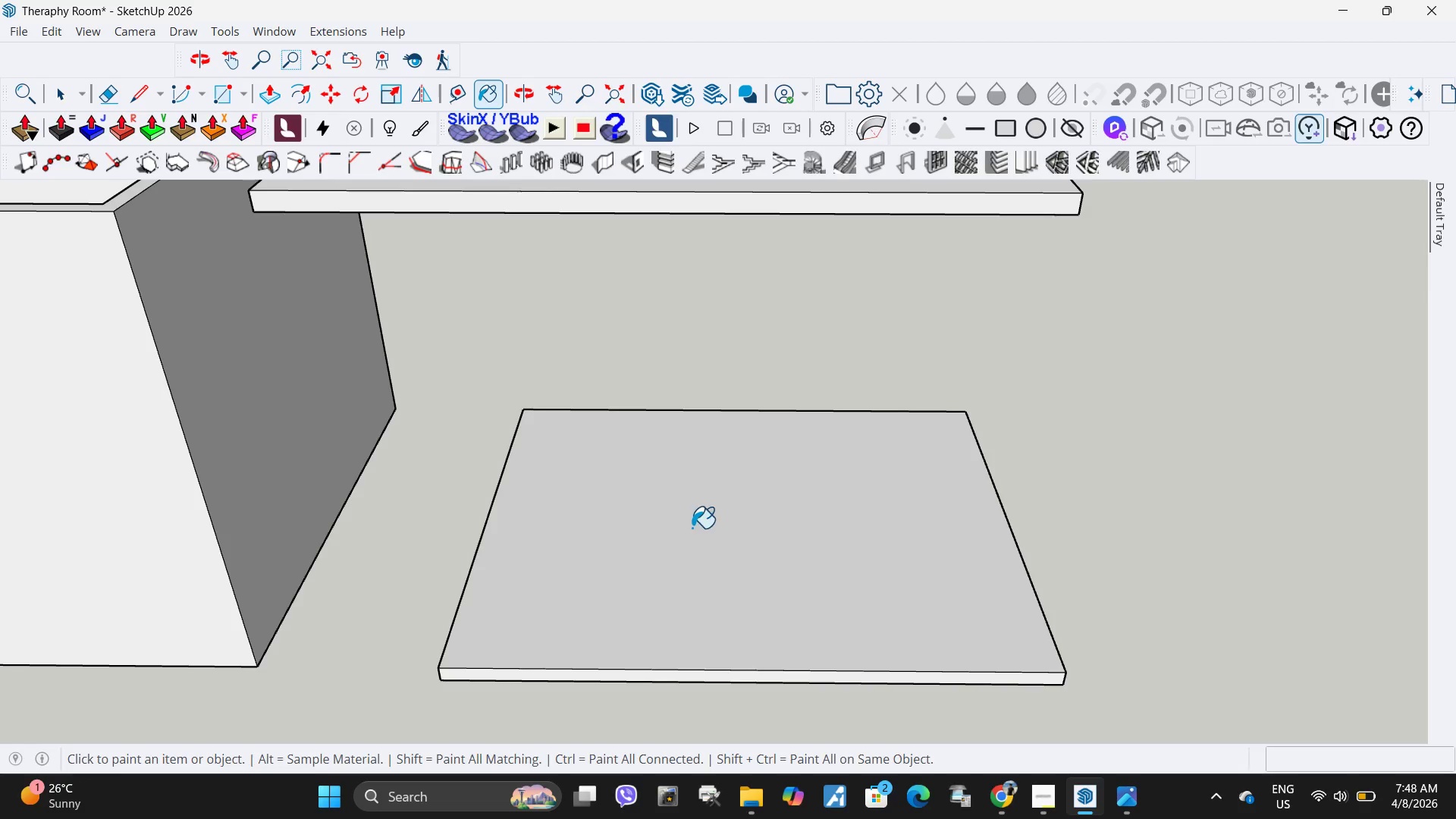 
key(Space)
 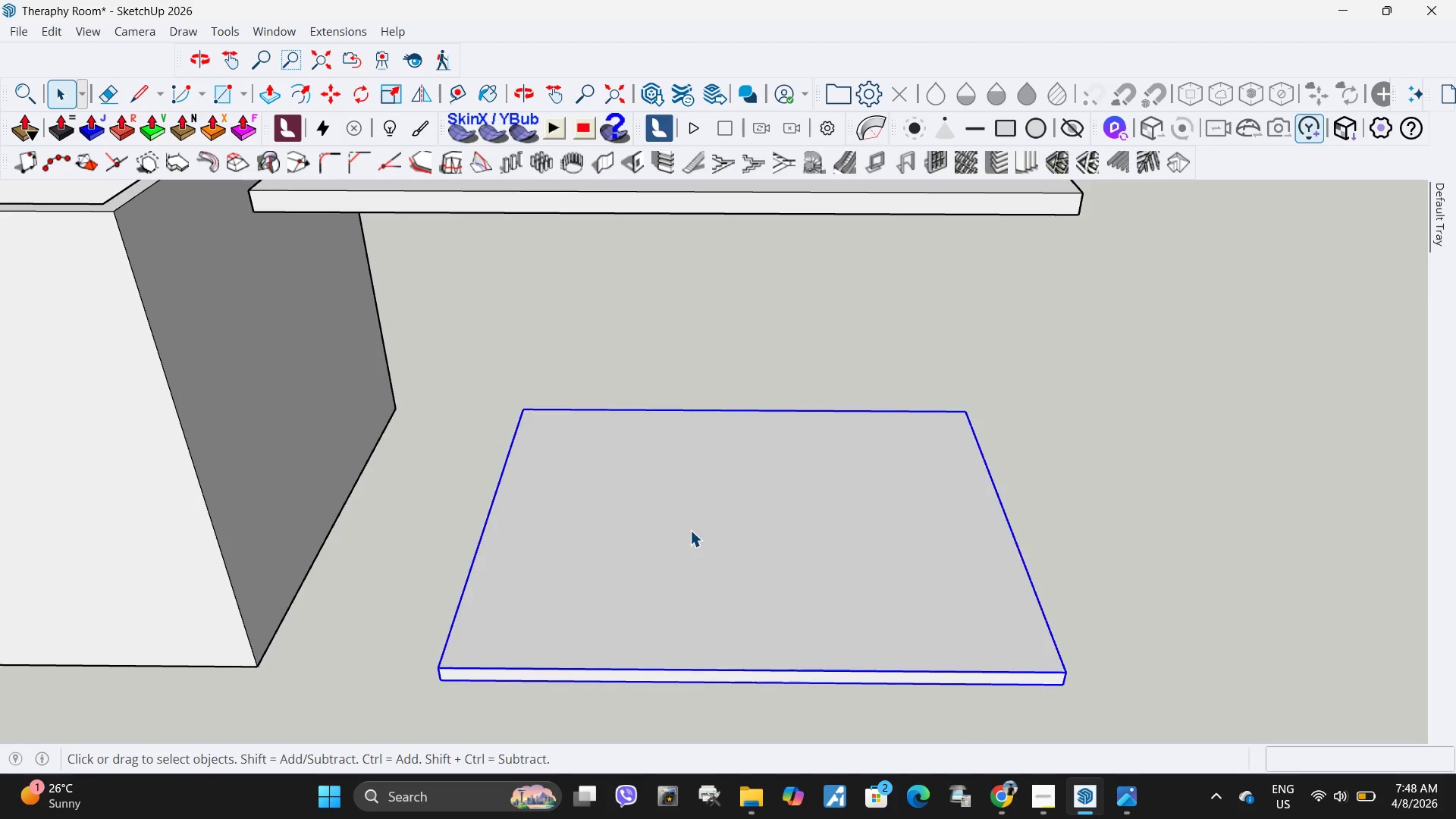 
double_click([690, 530])
 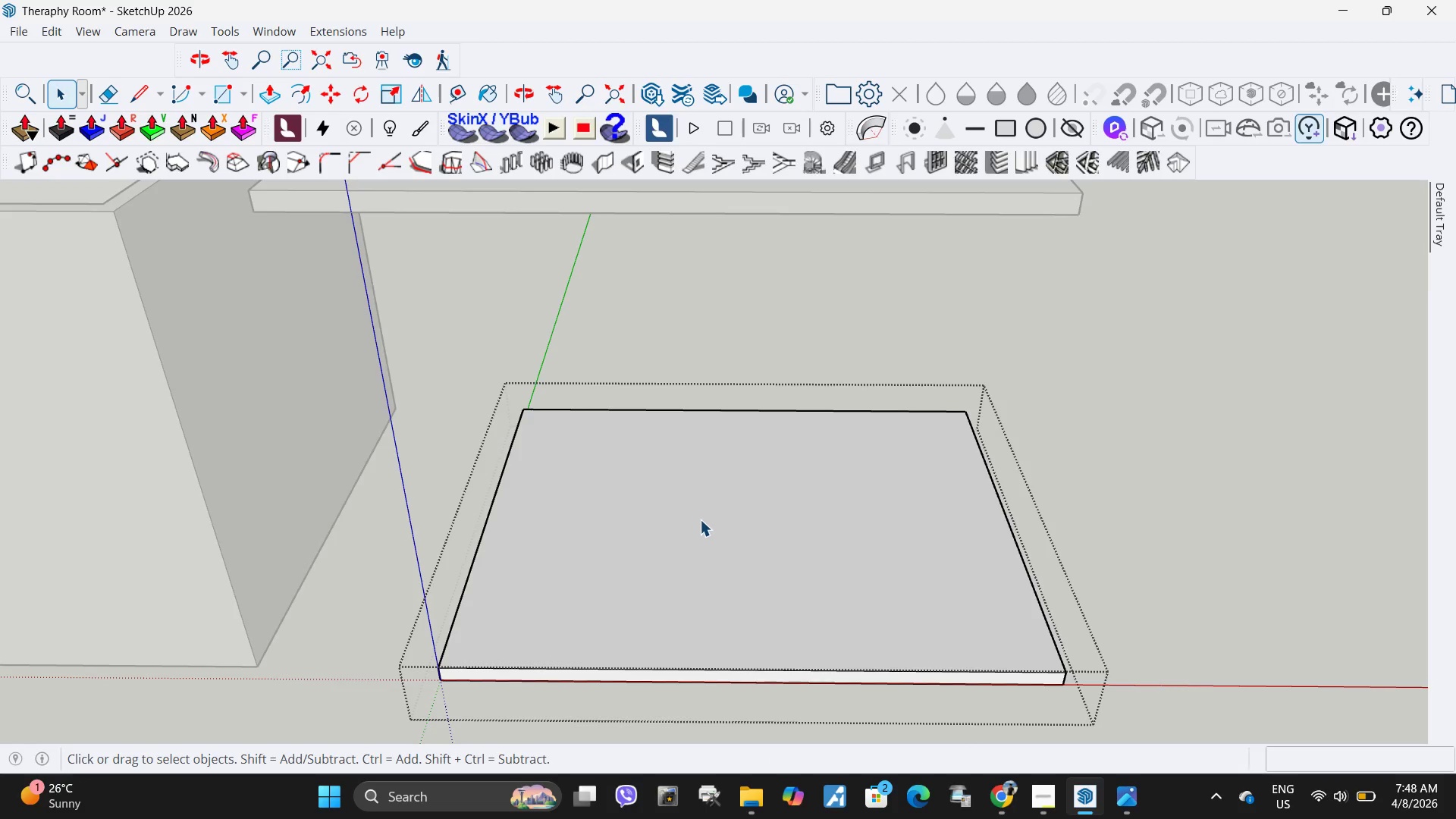 
triple_click([700, 519])
 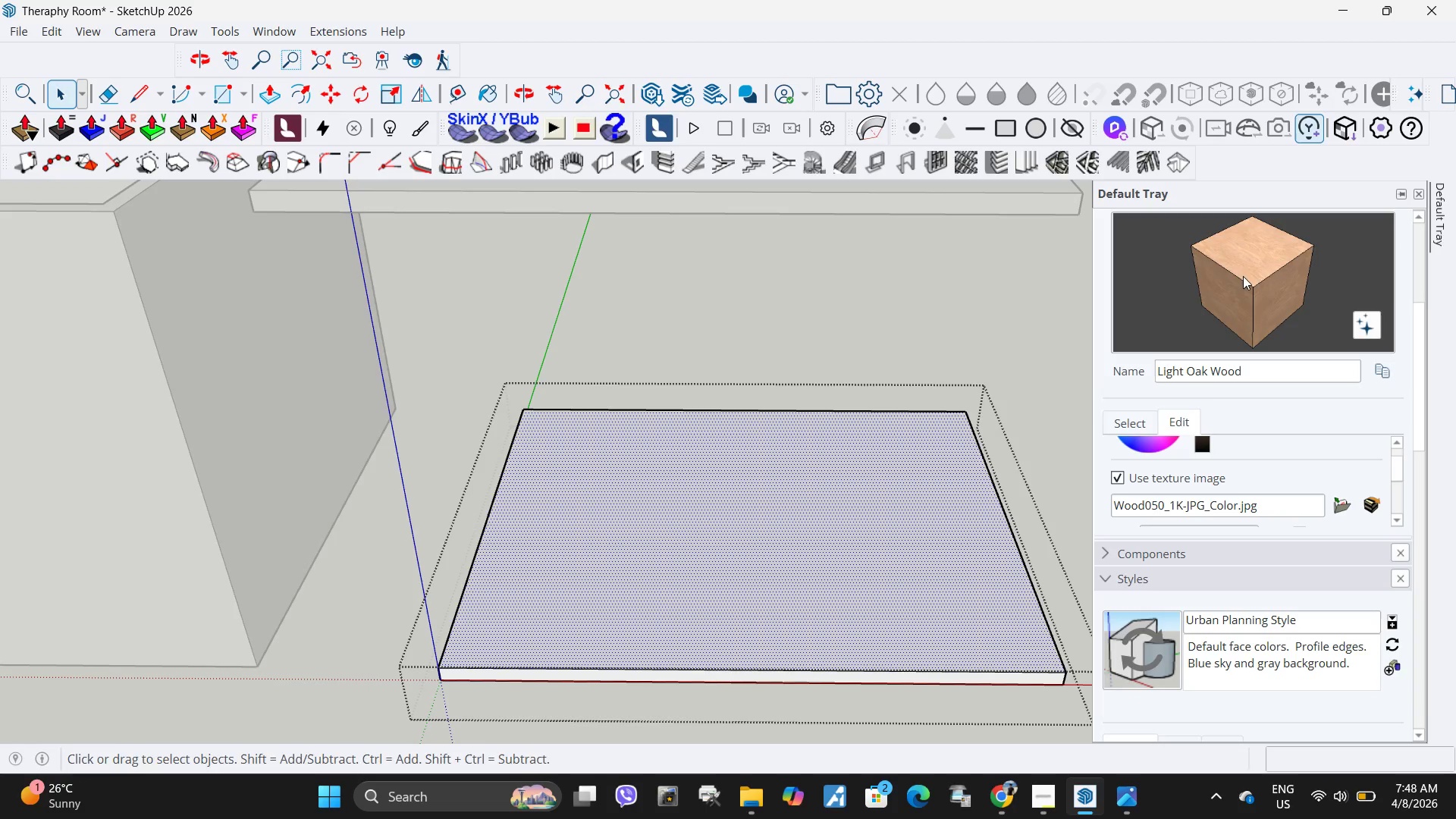 
double_click([678, 570])
 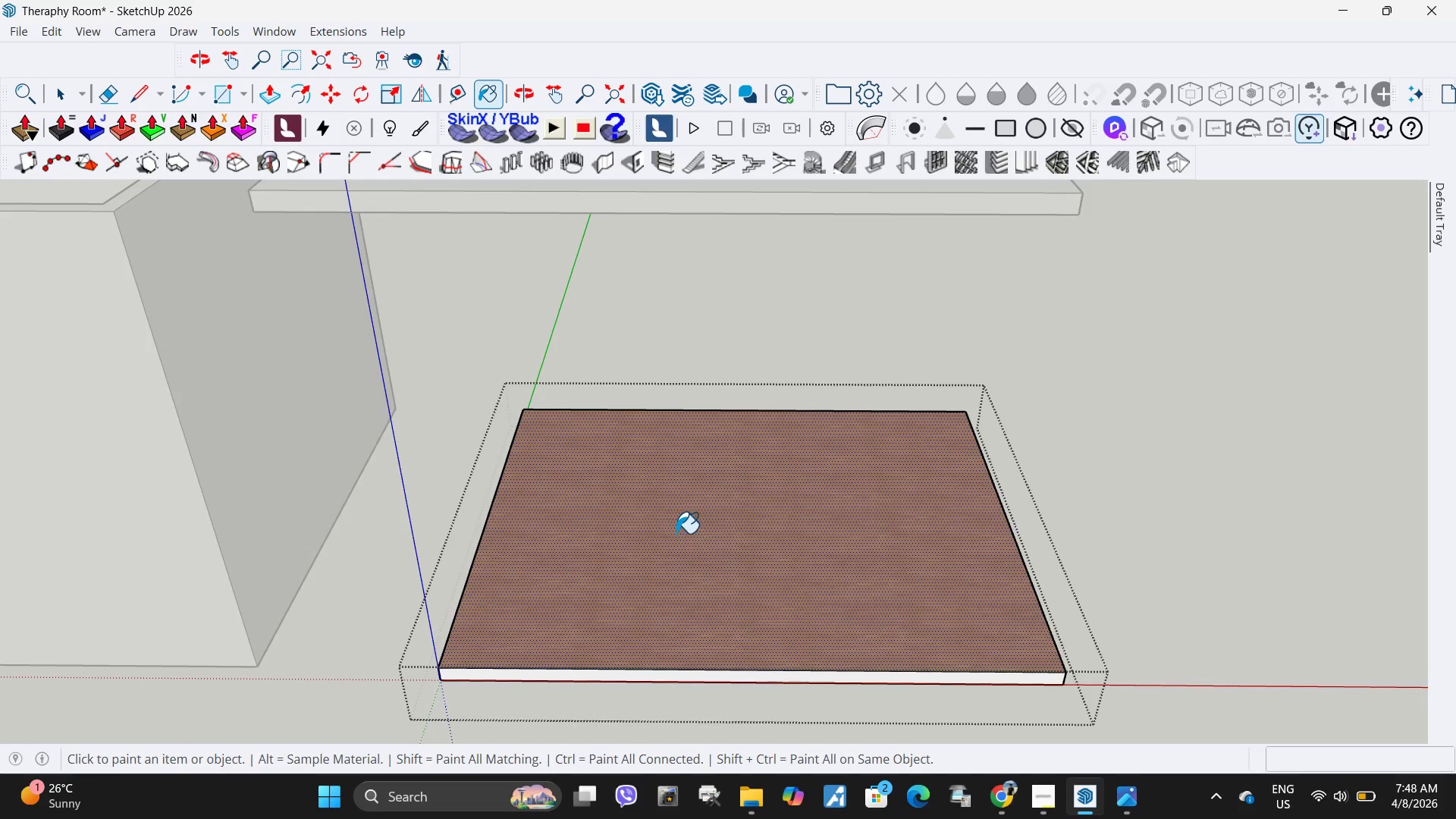 
key(Space)
 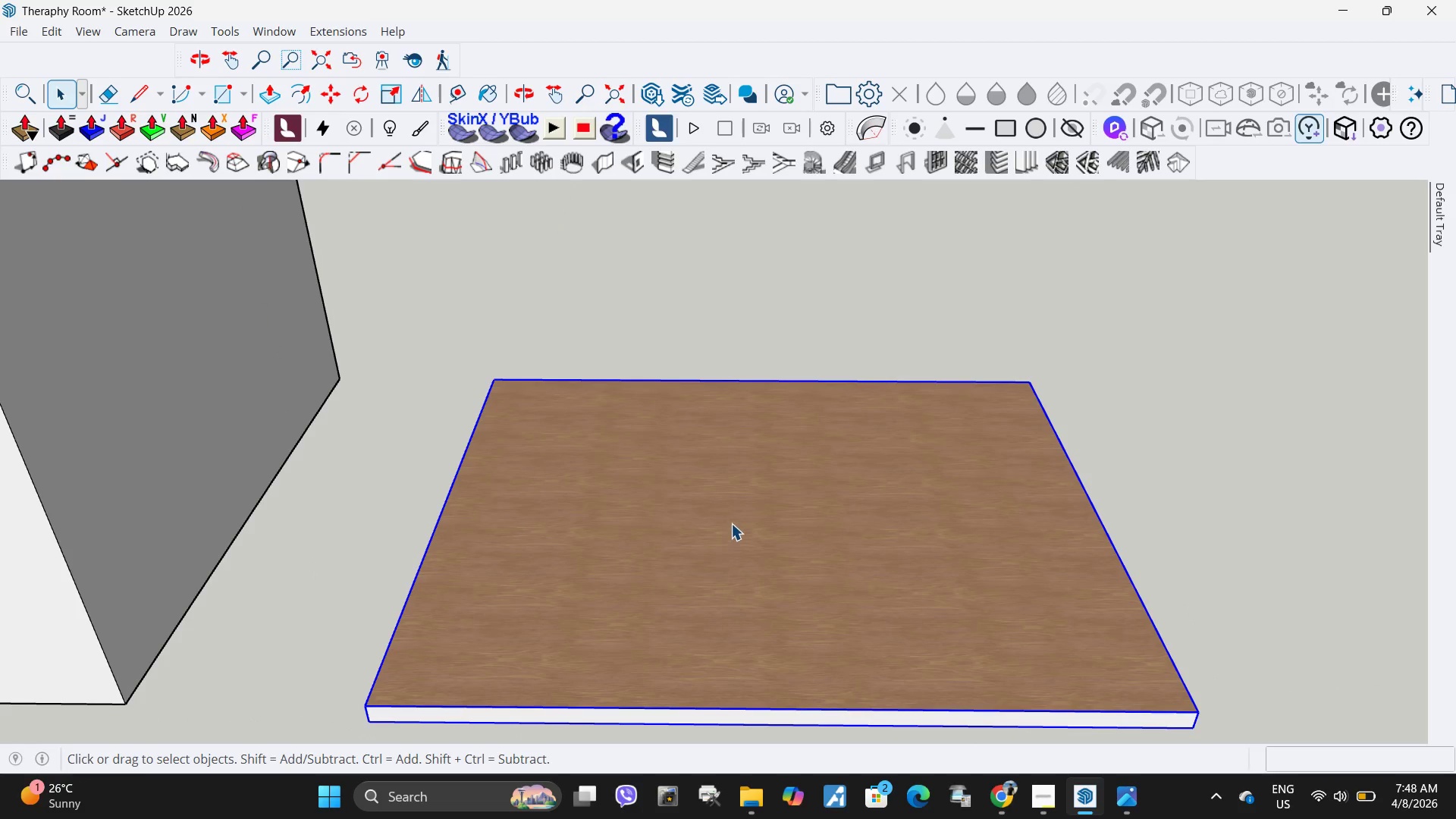 
scroll: coordinate [670, 541], scroll_direction: up, amount: 2.0
 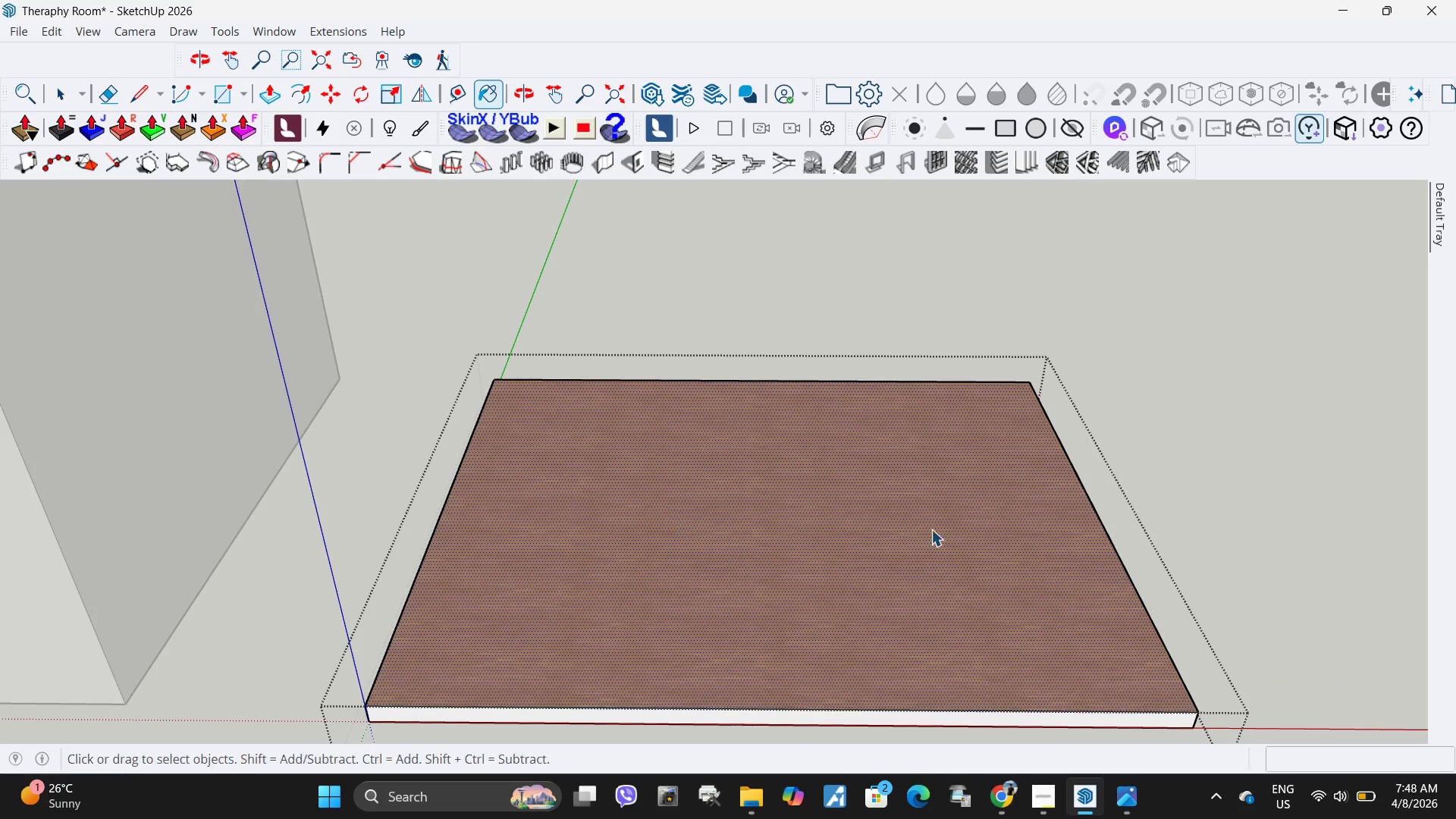 
double_click([755, 510])
 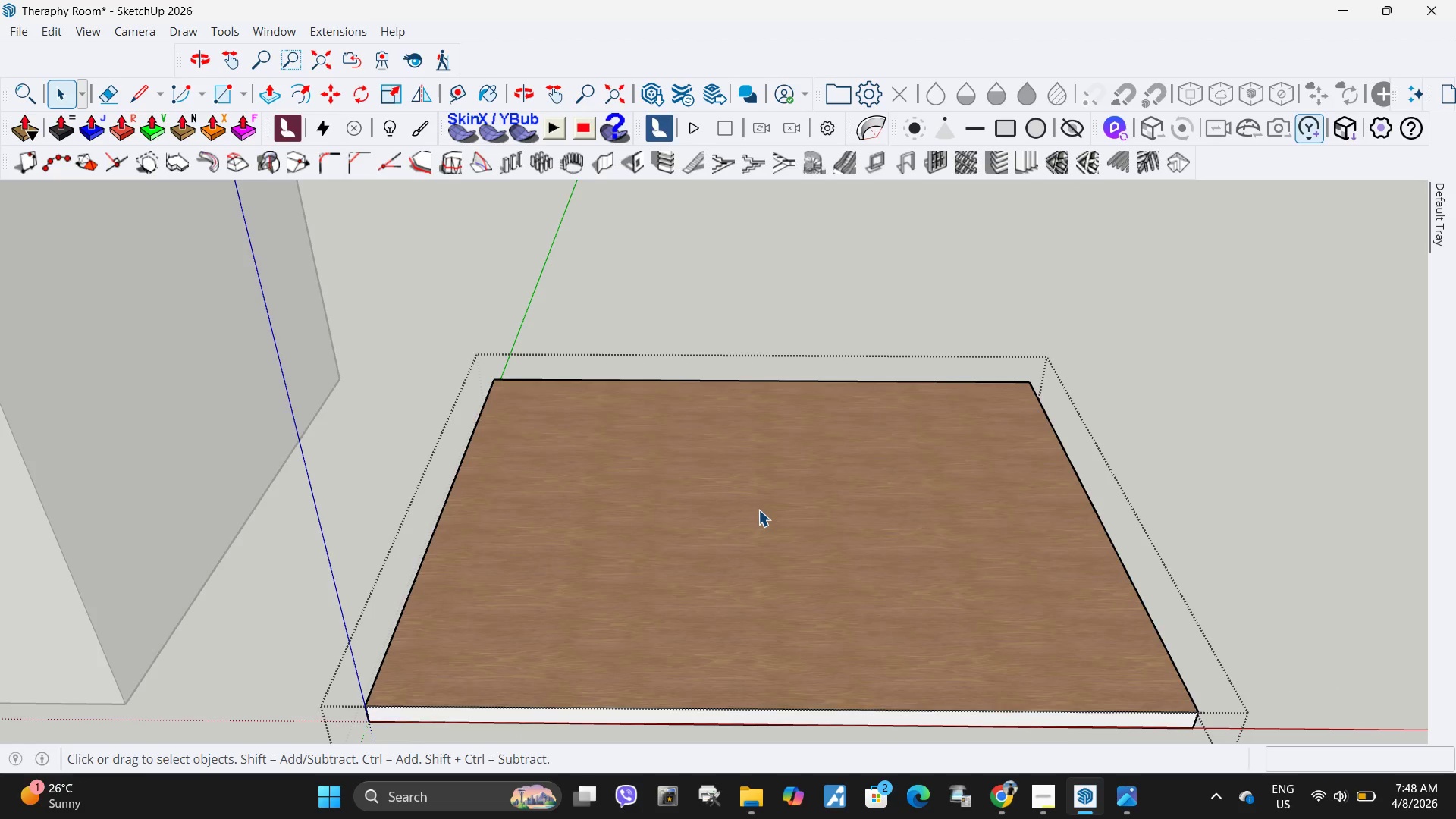 
triple_click([758, 510])
 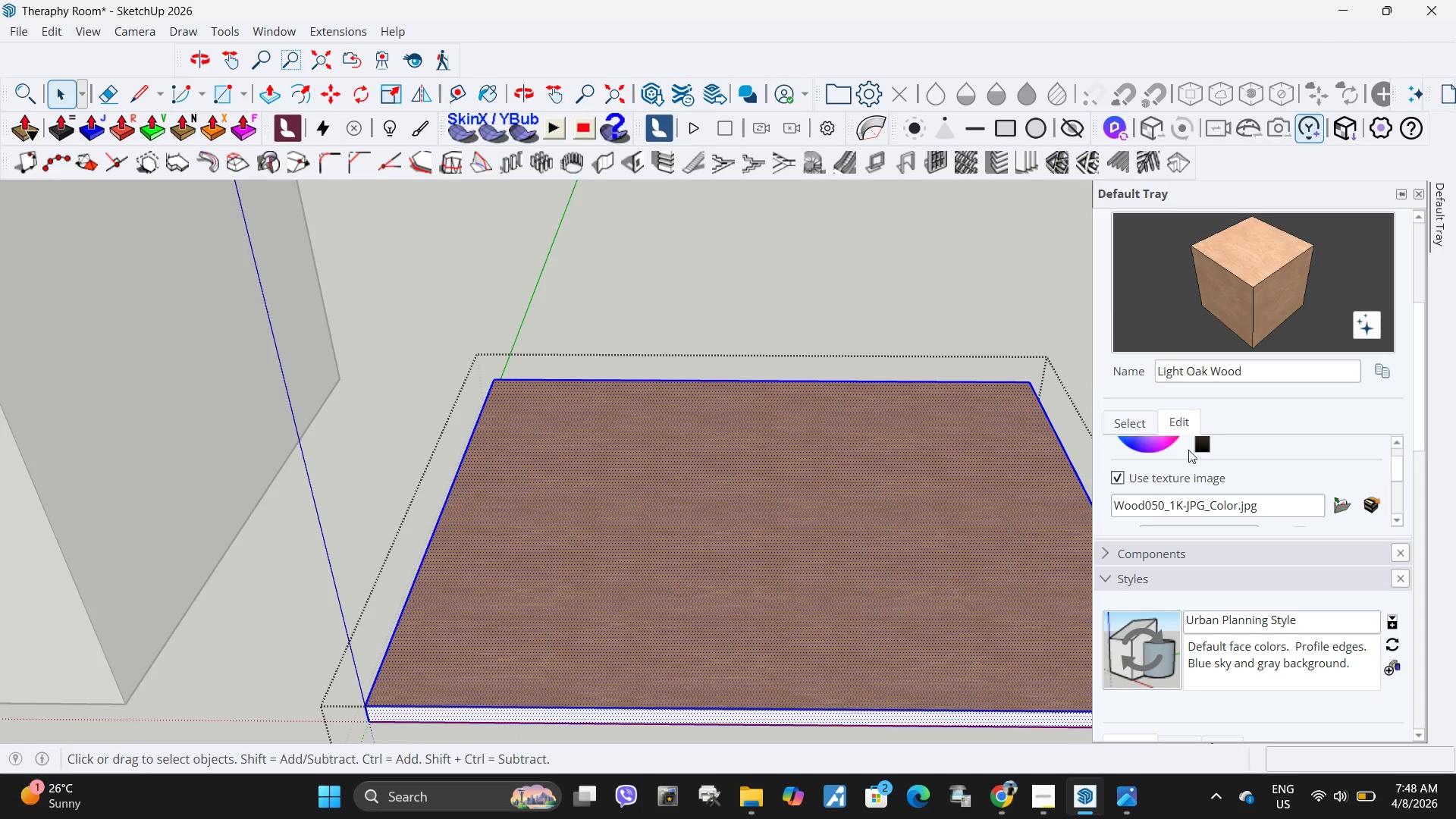 
scroll: coordinate [1191, 472], scroll_direction: up, amount: 4.0
 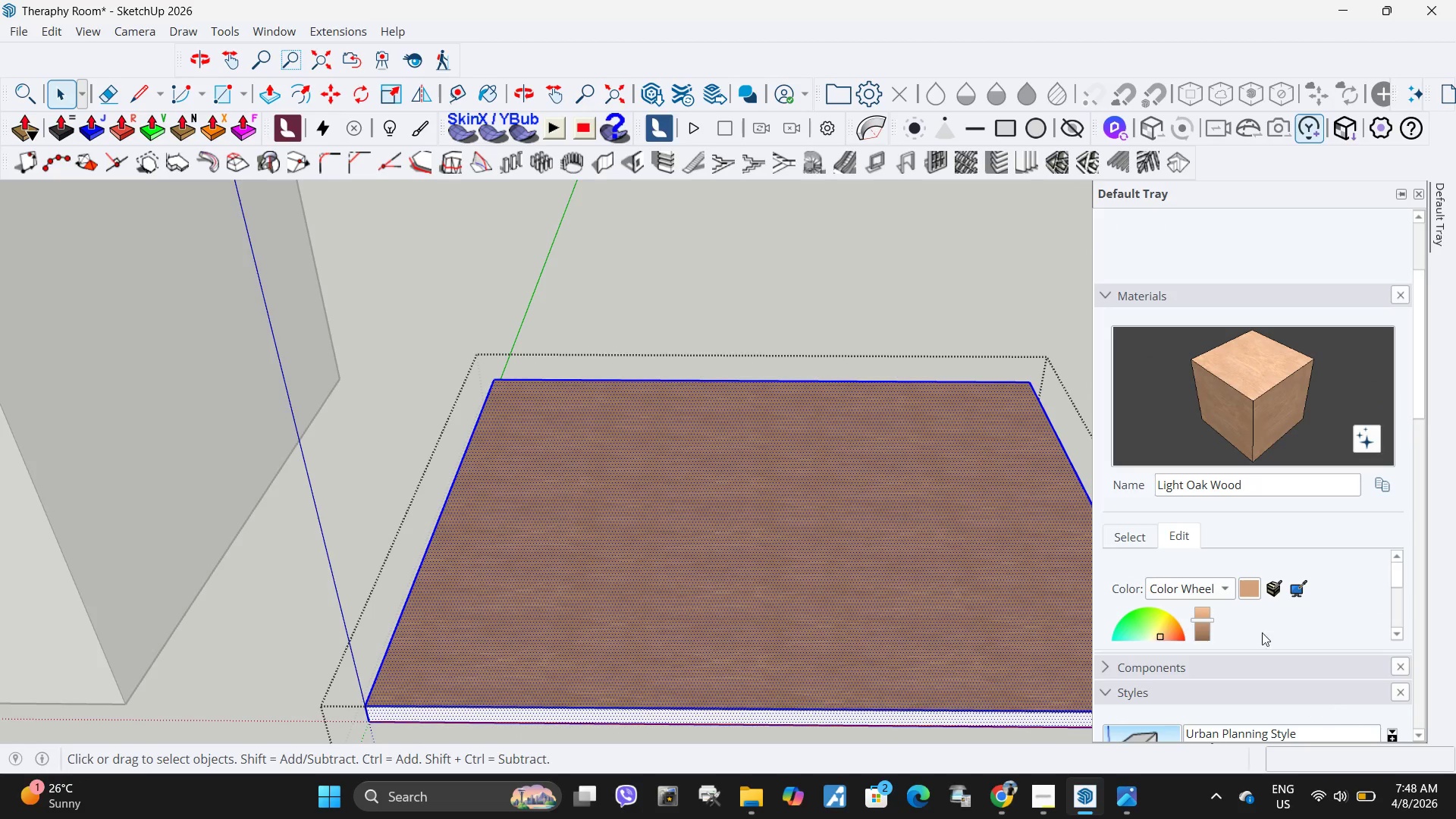 
scroll: coordinate [1243, 600], scroll_direction: down, amount: 1.0
 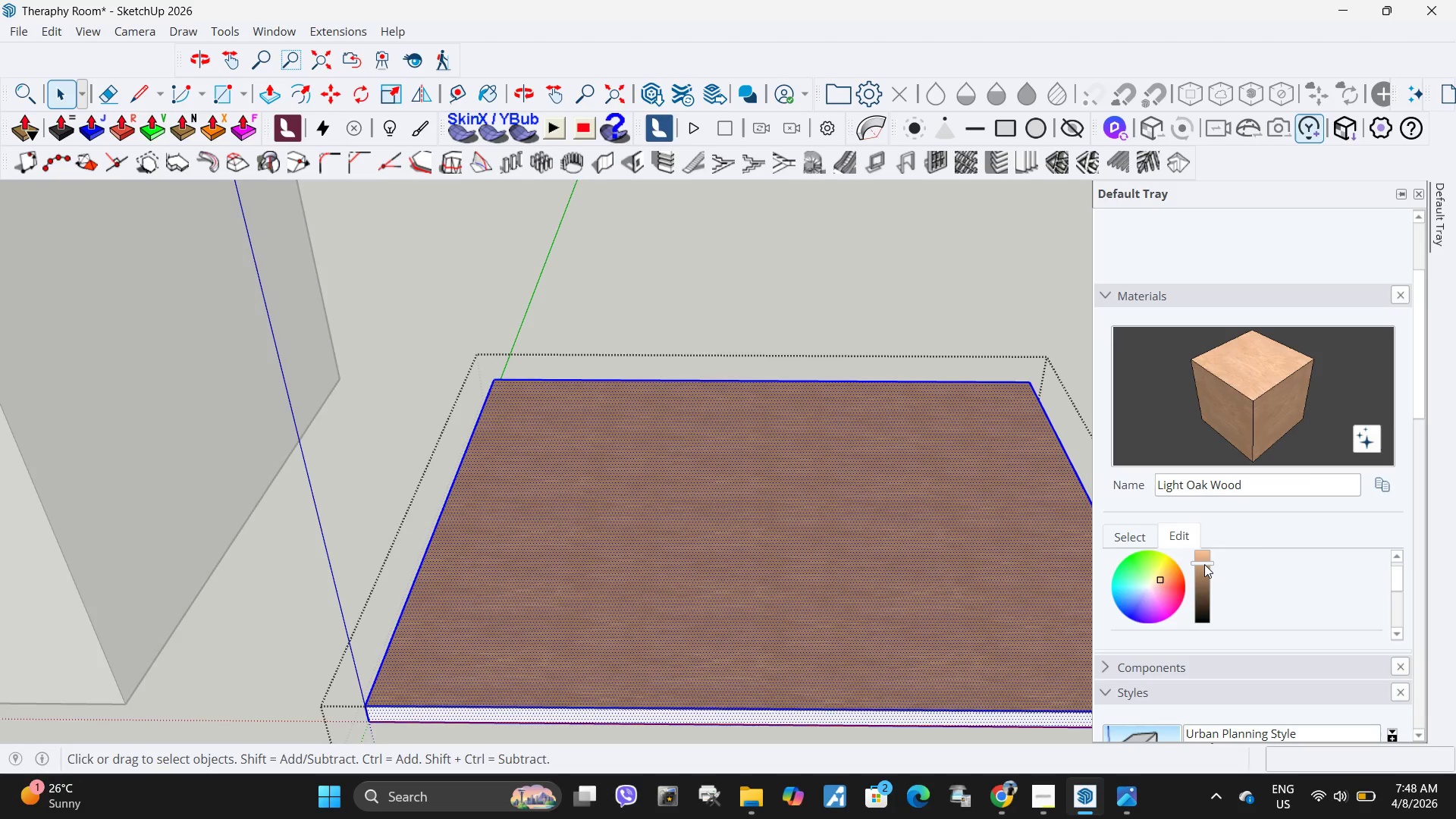 
left_click_drag(start_coordinate=[1205, 564], to_coordinate=[1204, 560])
 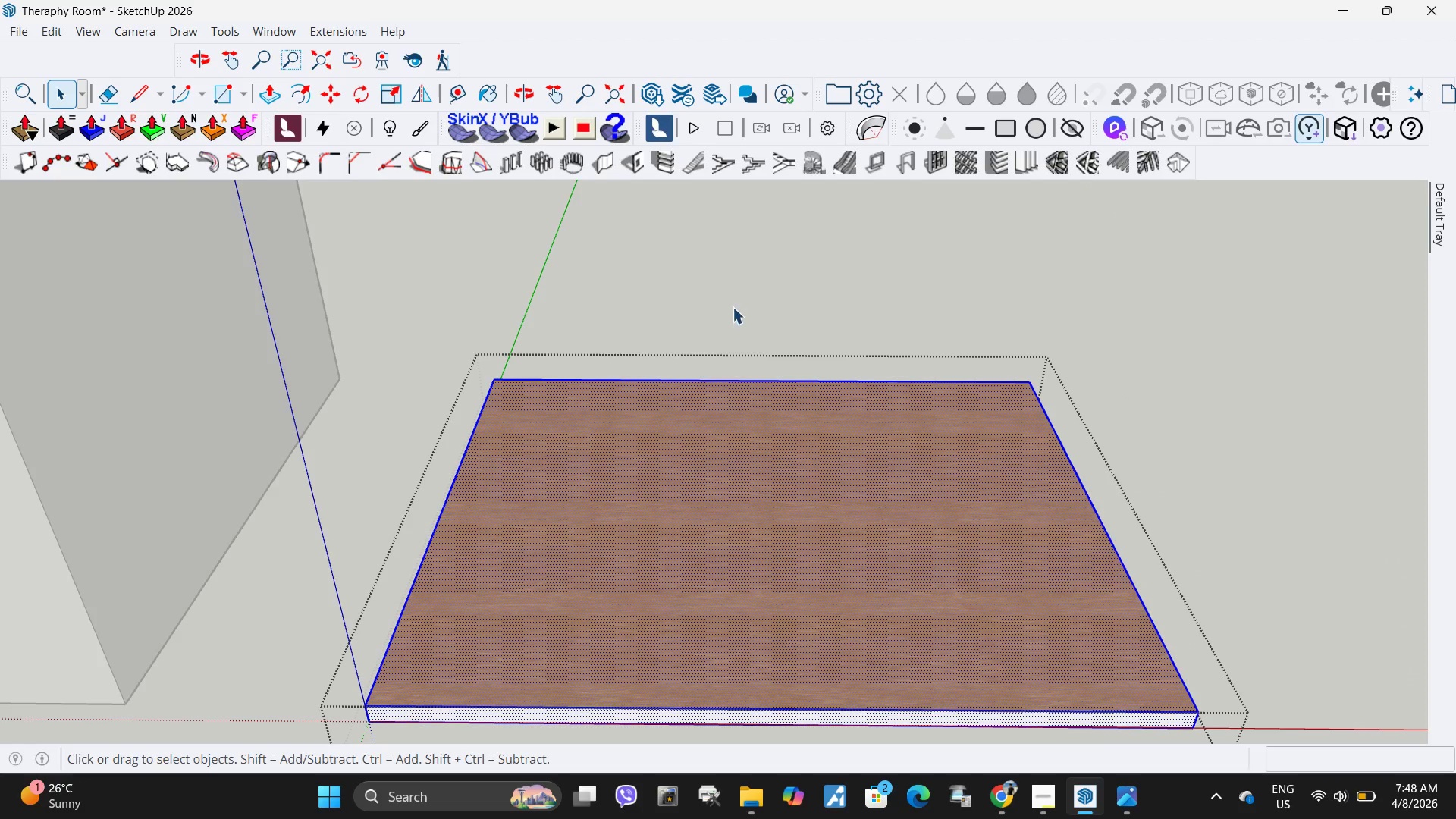 
key(Space)
 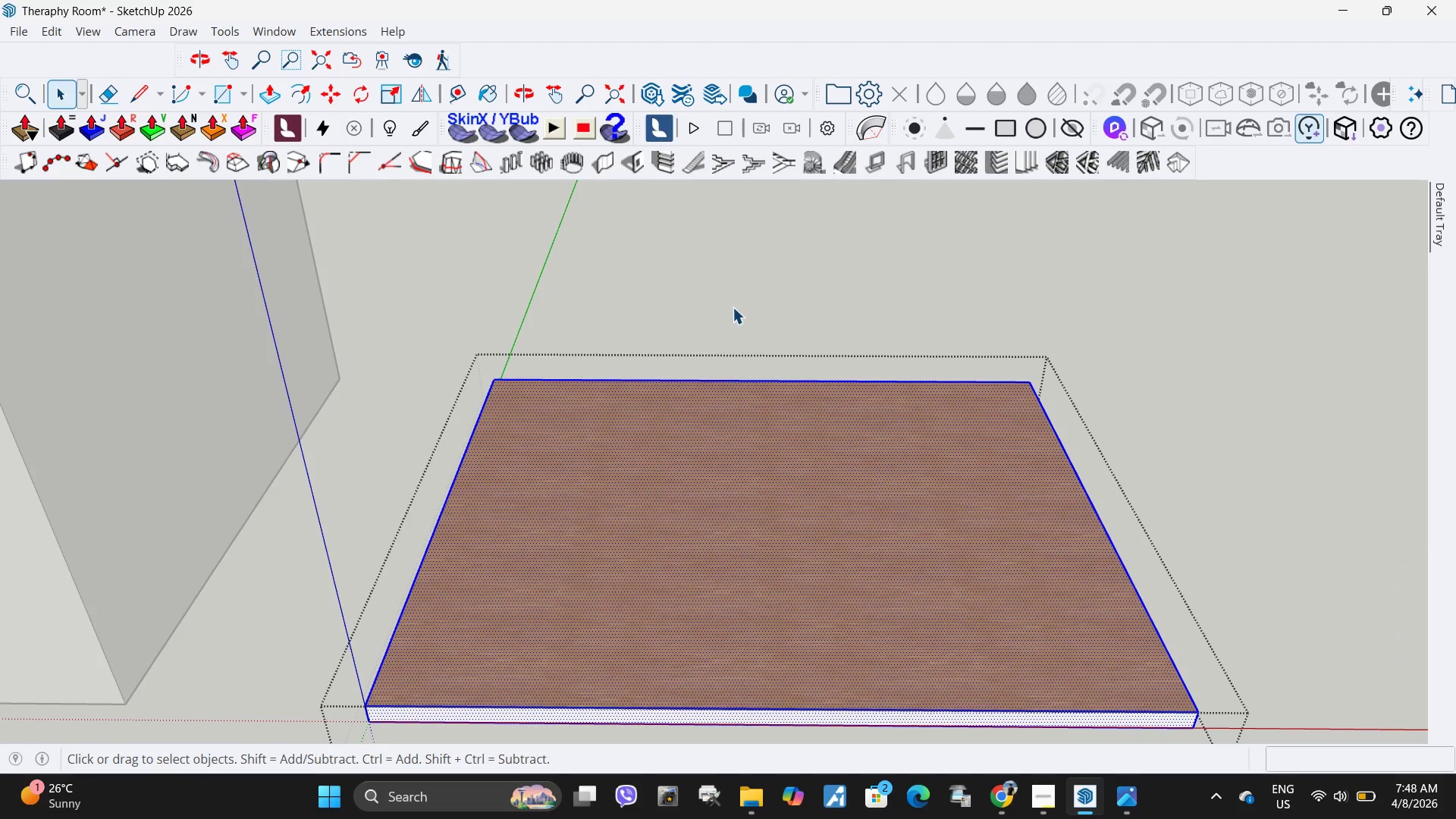 
left_click([733, 307])
 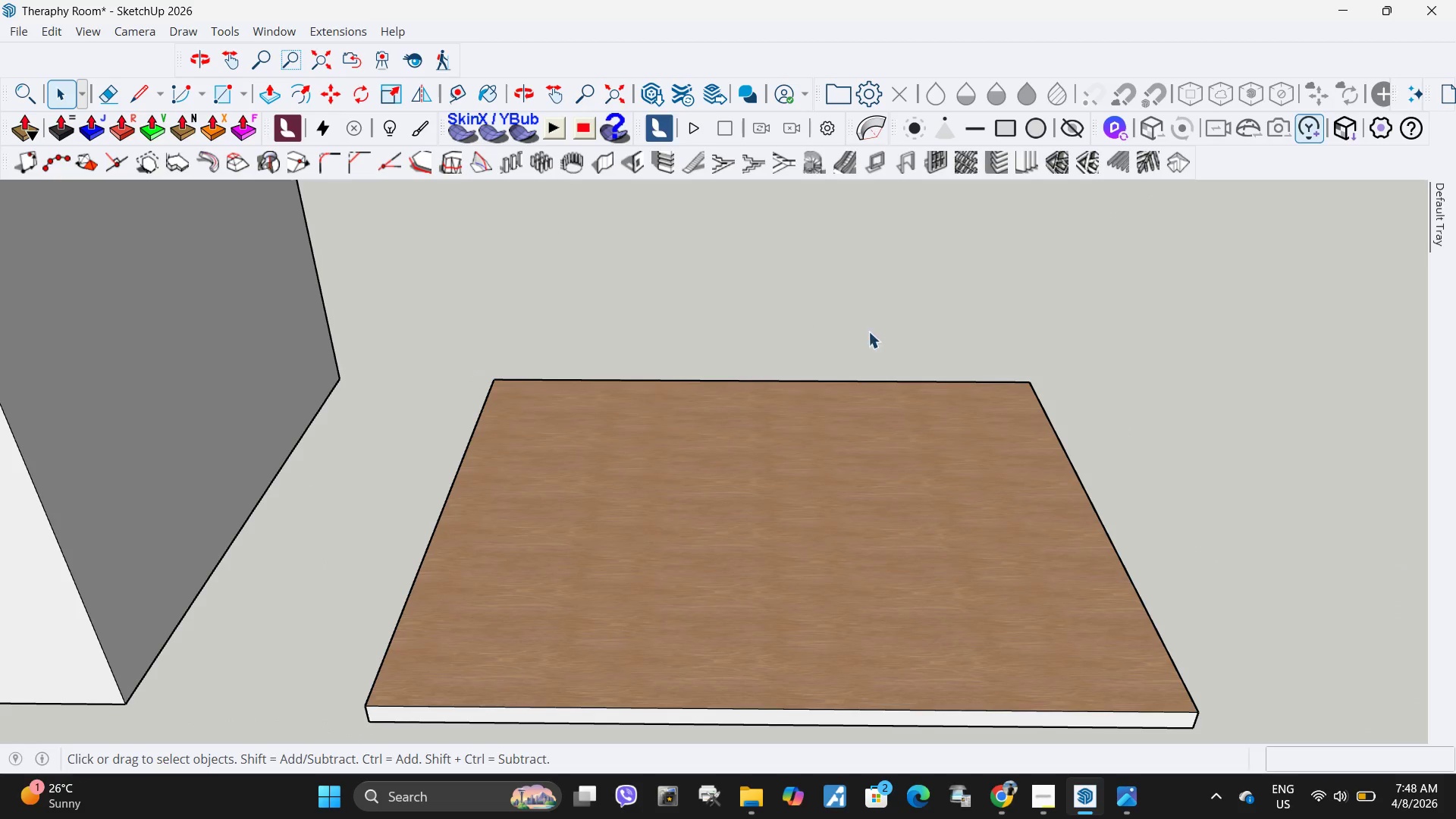 
left_click([924, 432])
 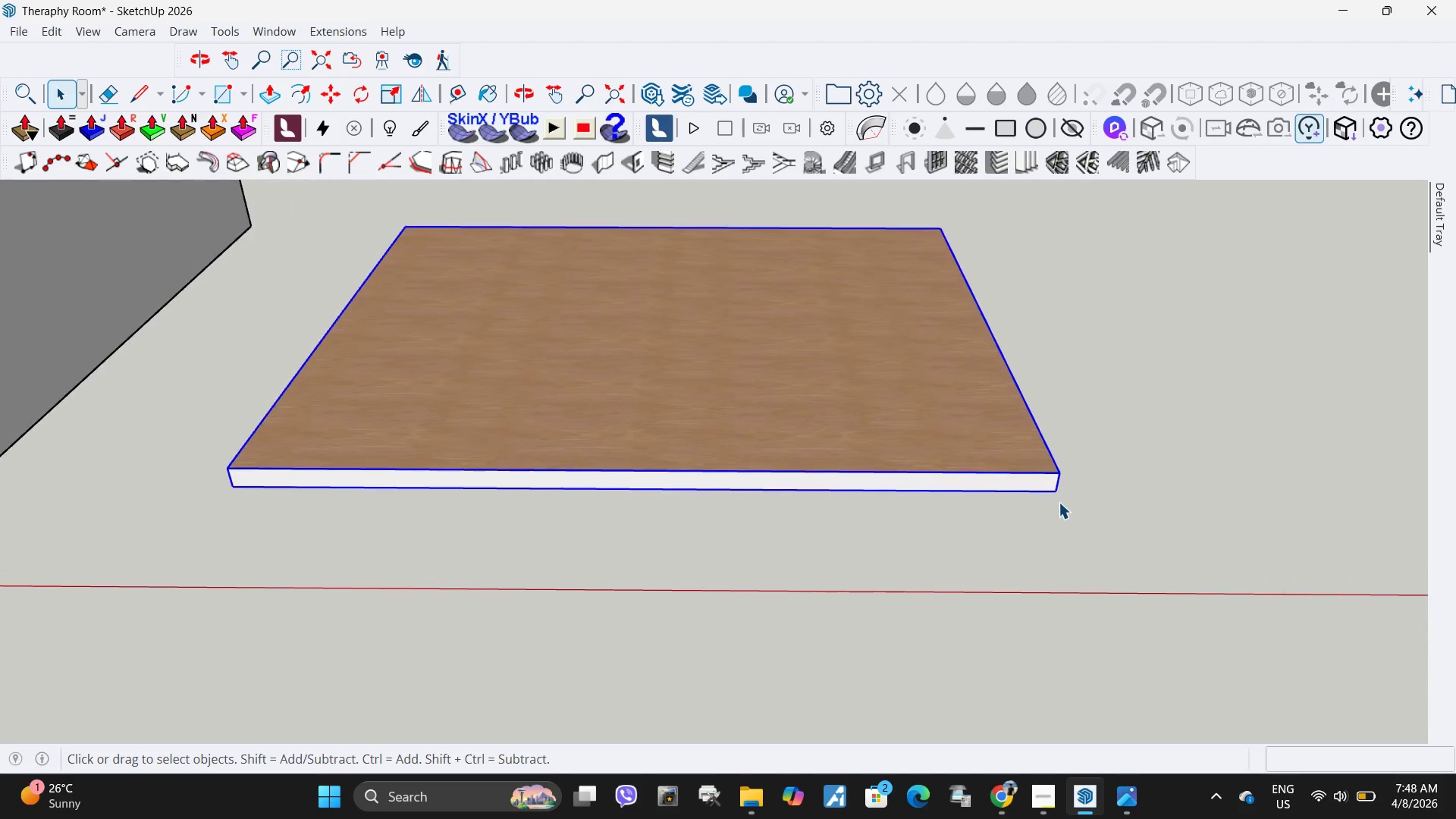 
key(M)
 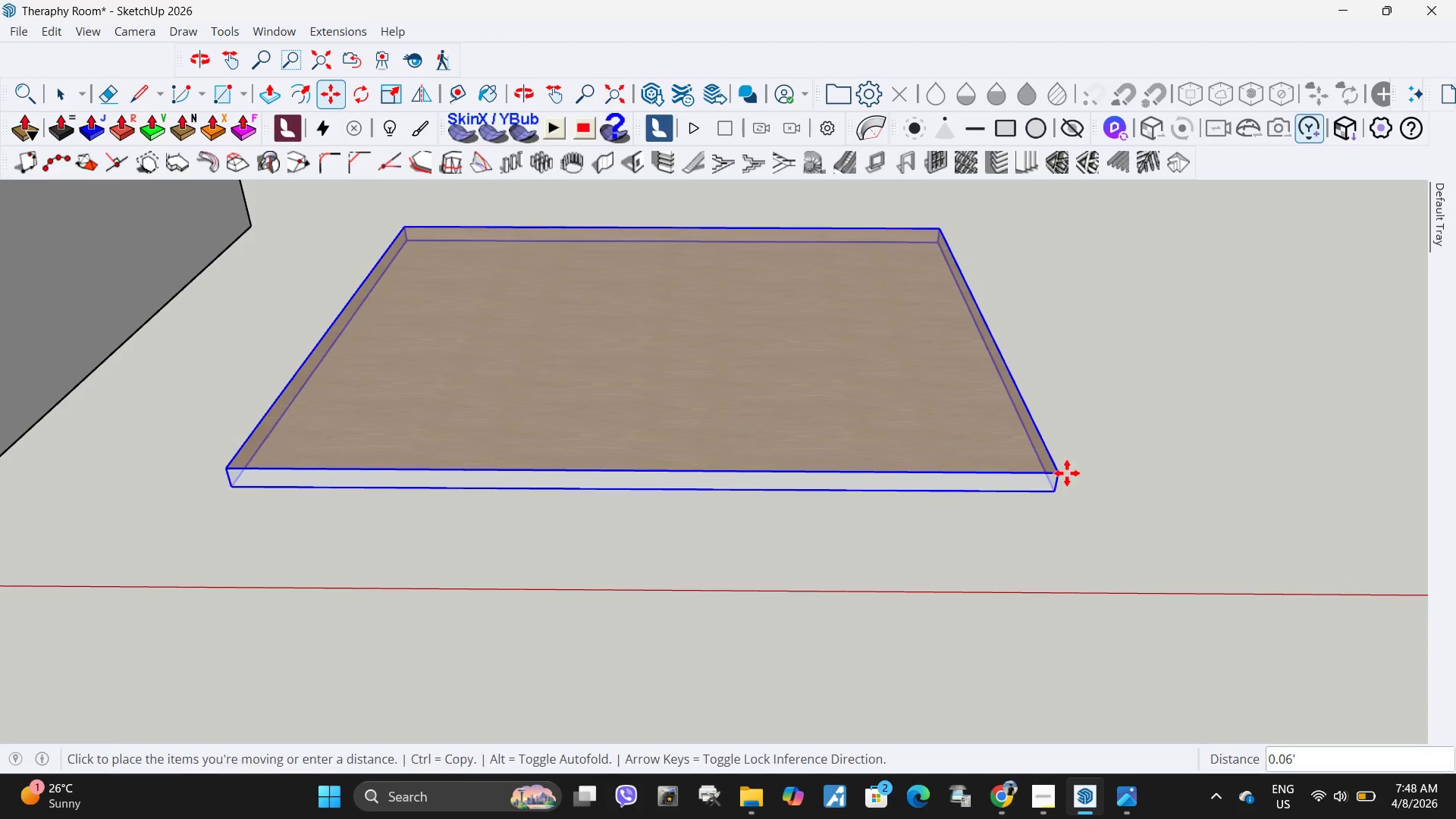 
scroll: coordinate [1059, 502], scroll_direction: up, amount: 1.0
 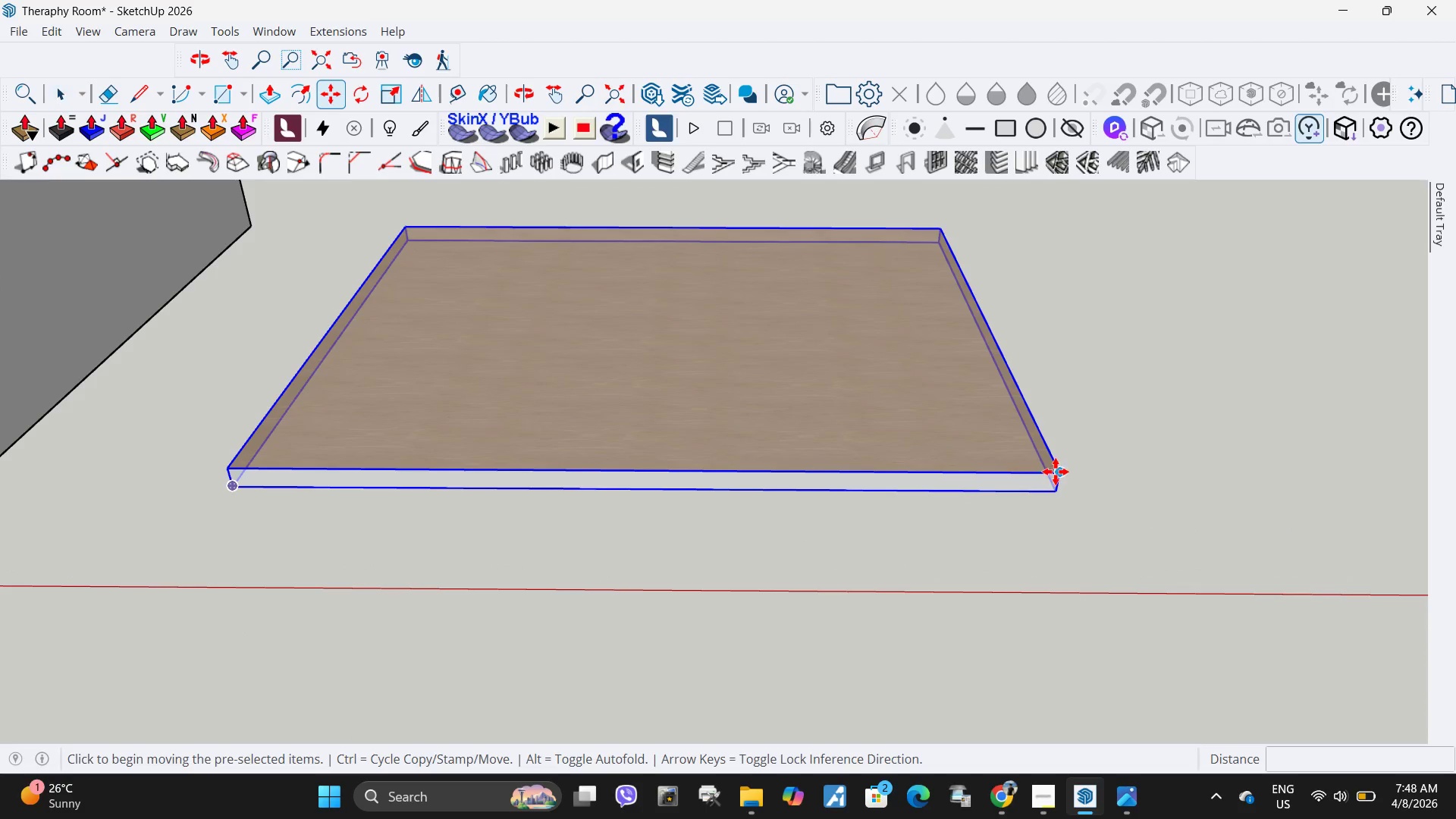 
scroll: coordinate [1226, 484], scroll_direction: down, amount: 10.0
 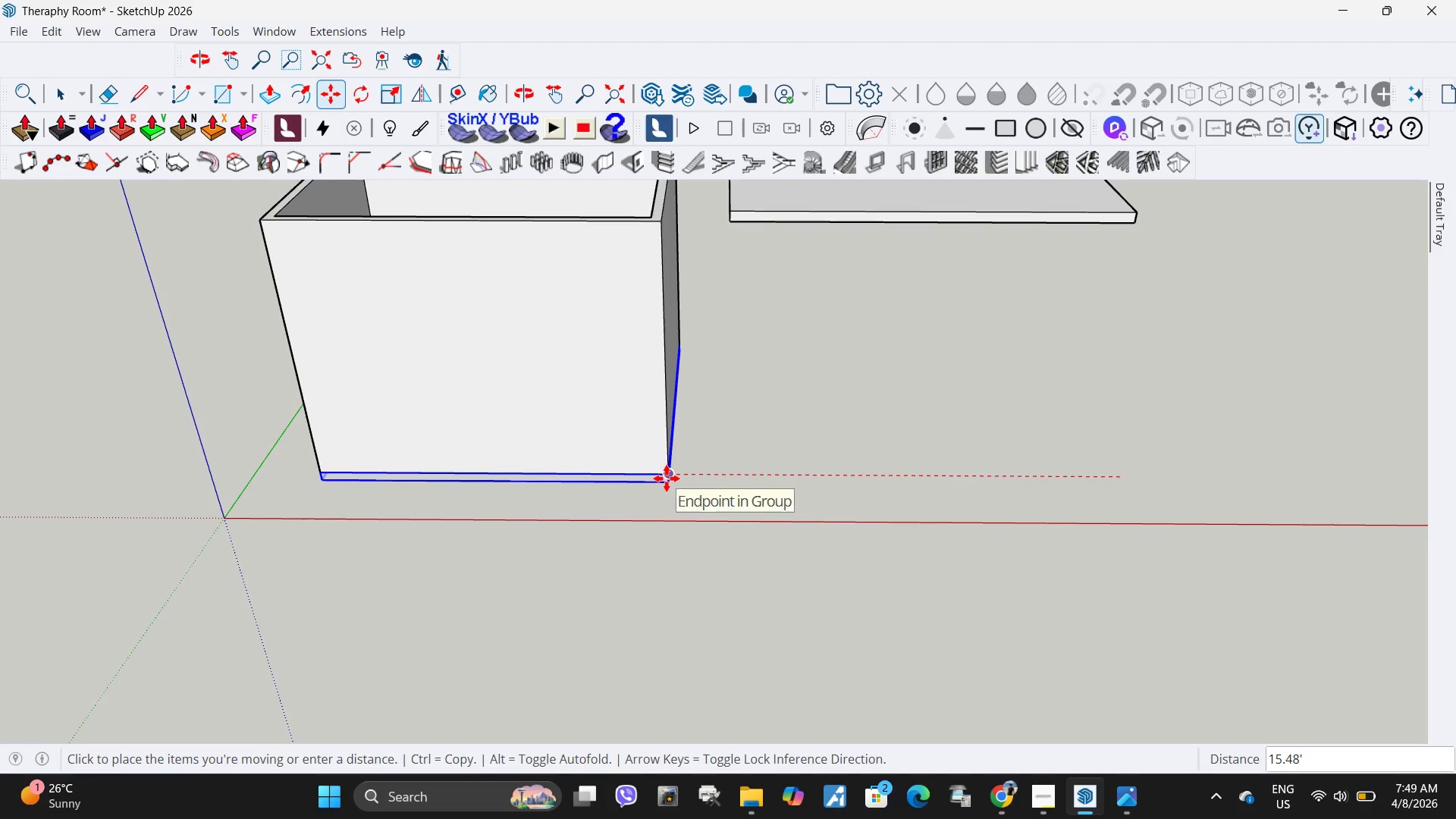 
left_click([667, 479])
 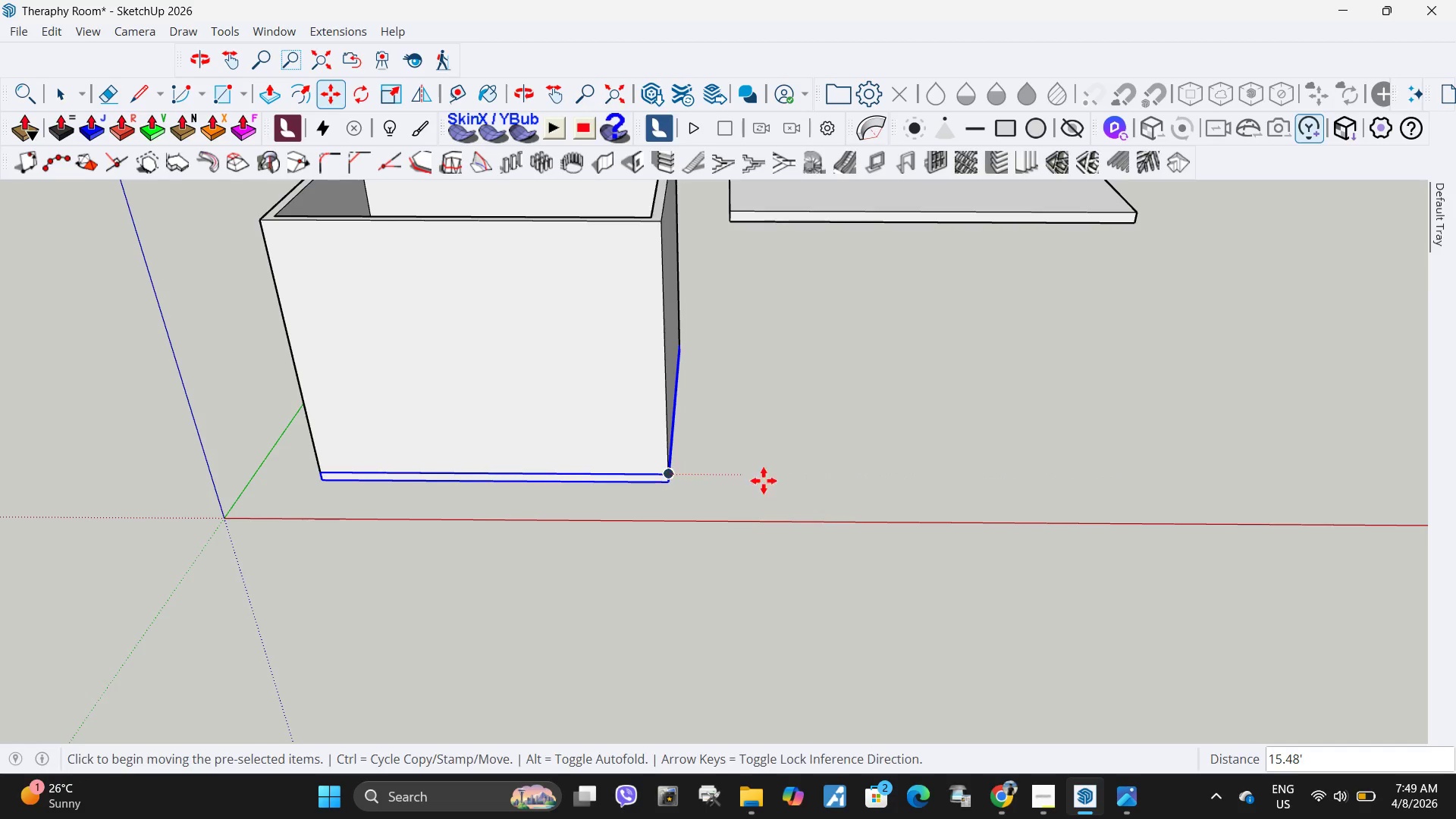 
key(Space)
 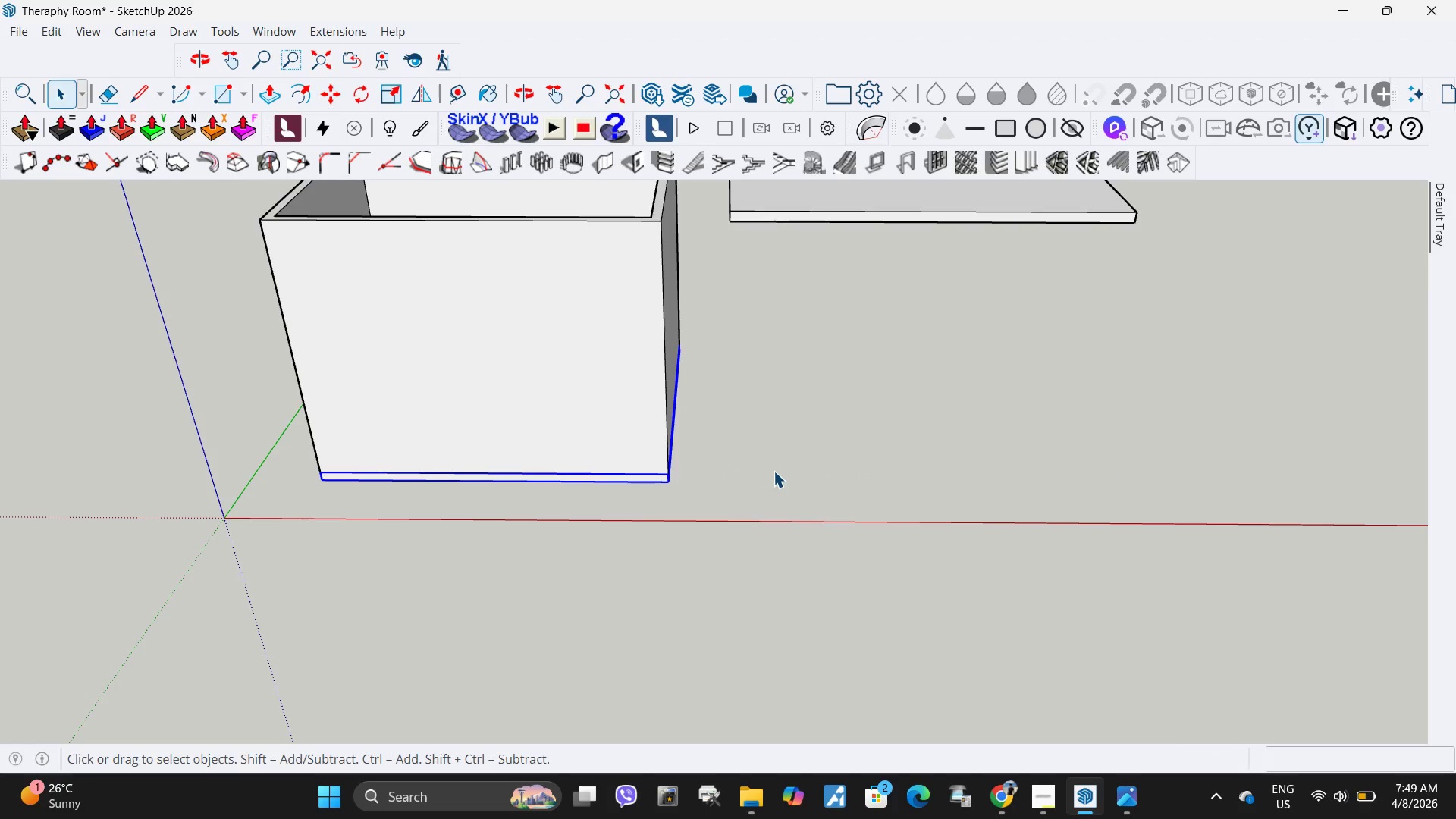 
double_click([774, 471])
 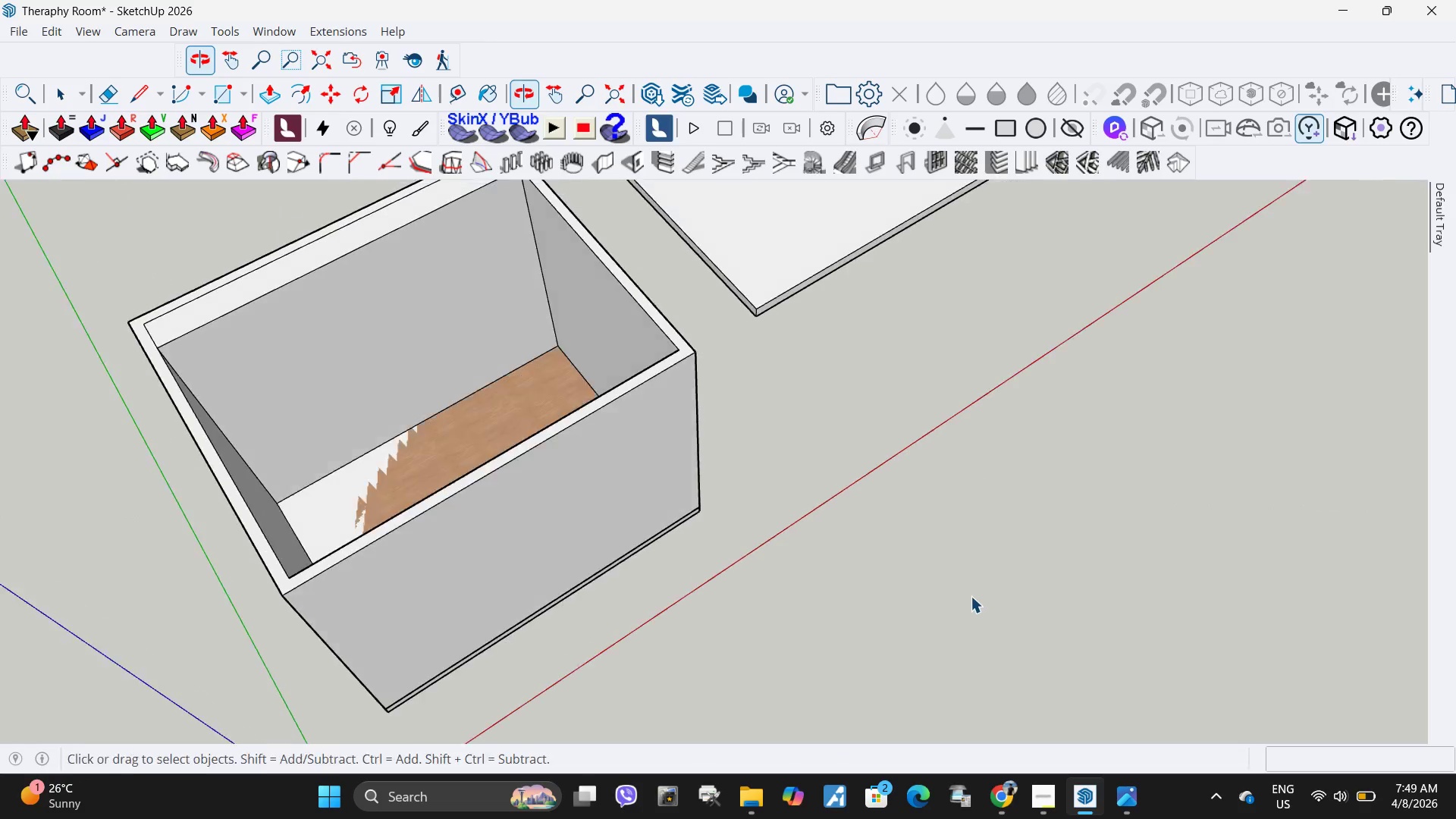 
scroll: coordinate [981, 573], scroll_direction: down, amount: 4.0
 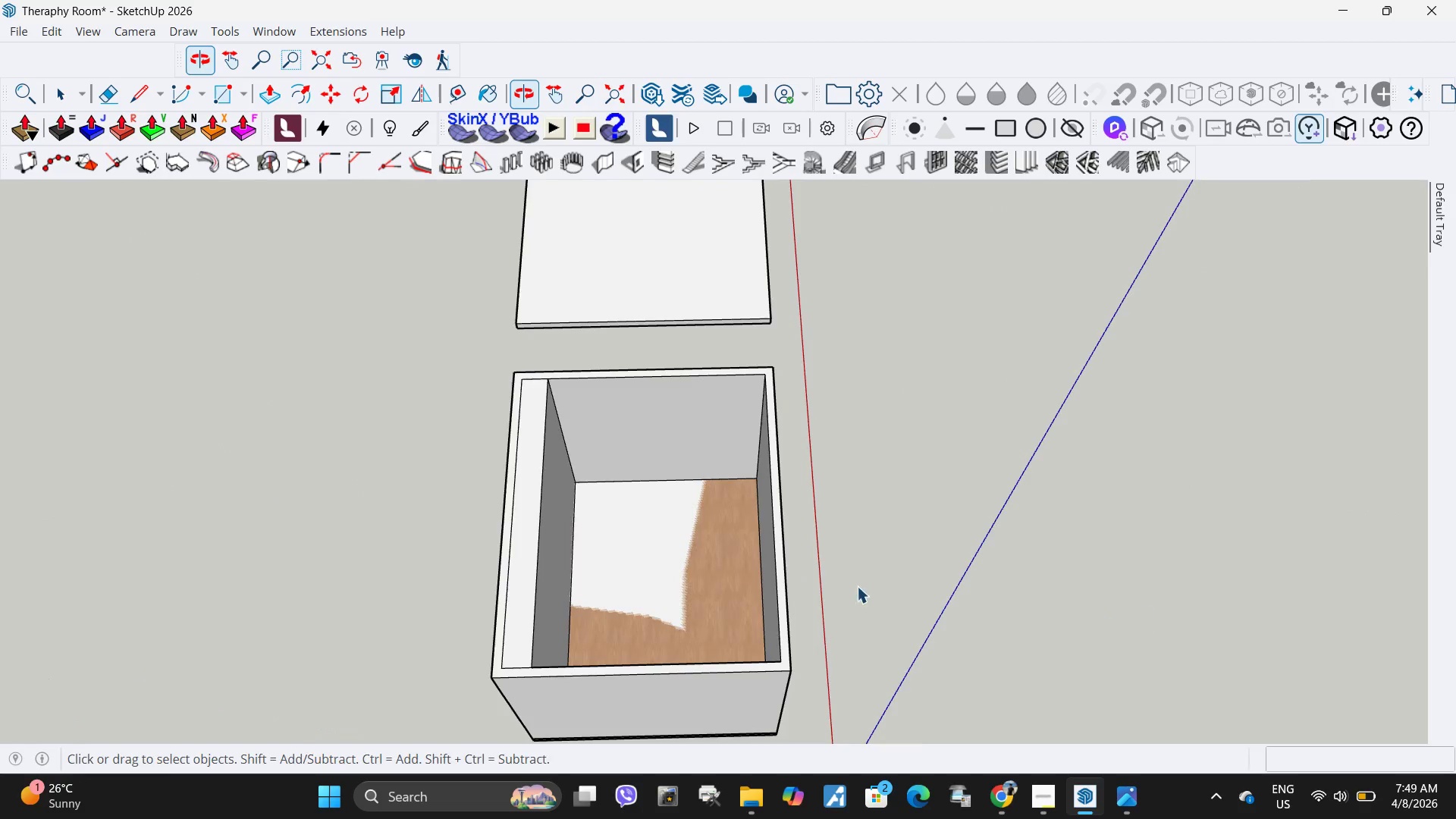 
scroll: coordinate [742, 543], scroll_direction: up, amount: 1.0
 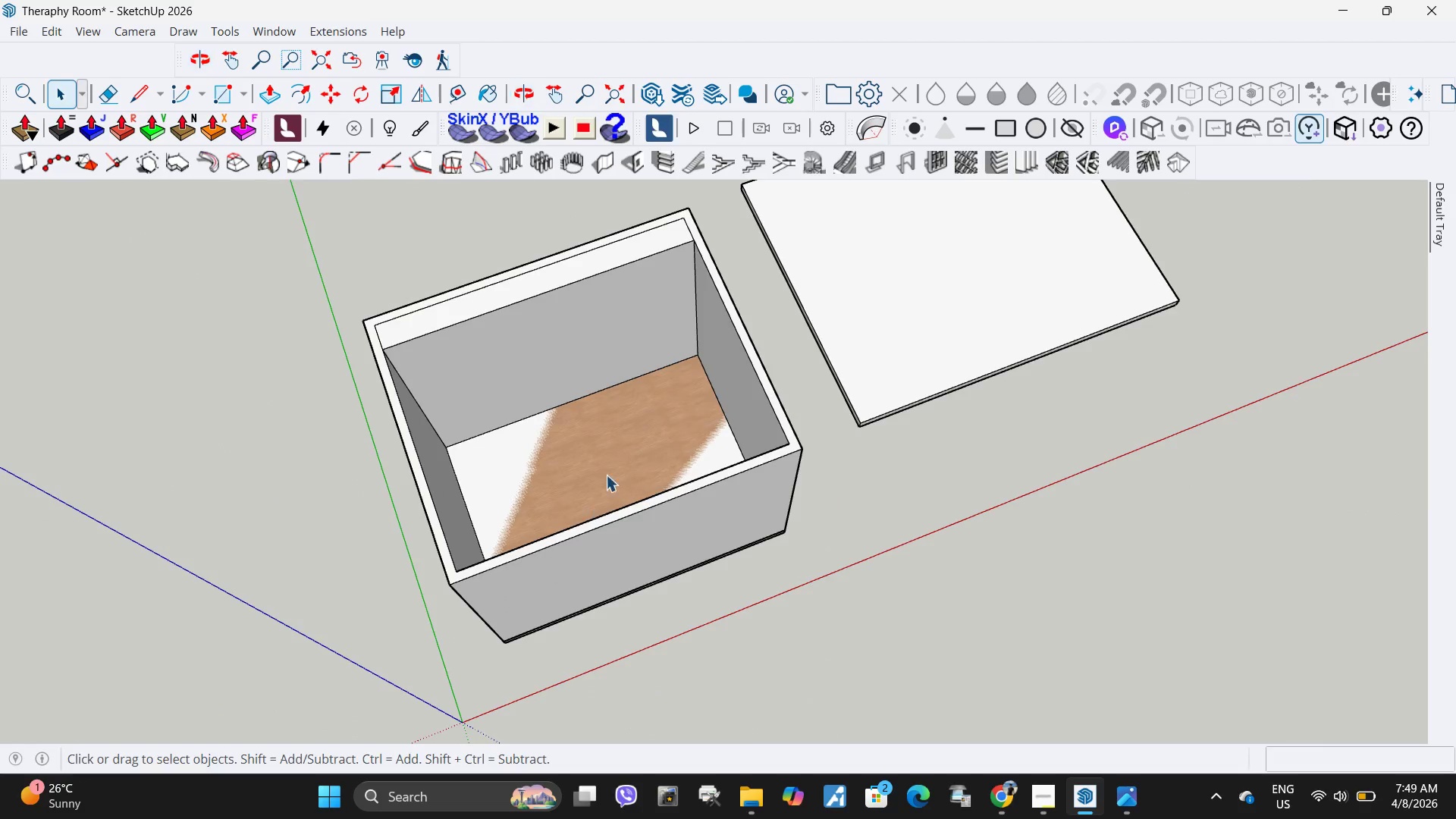 
double_click([599, 450])
 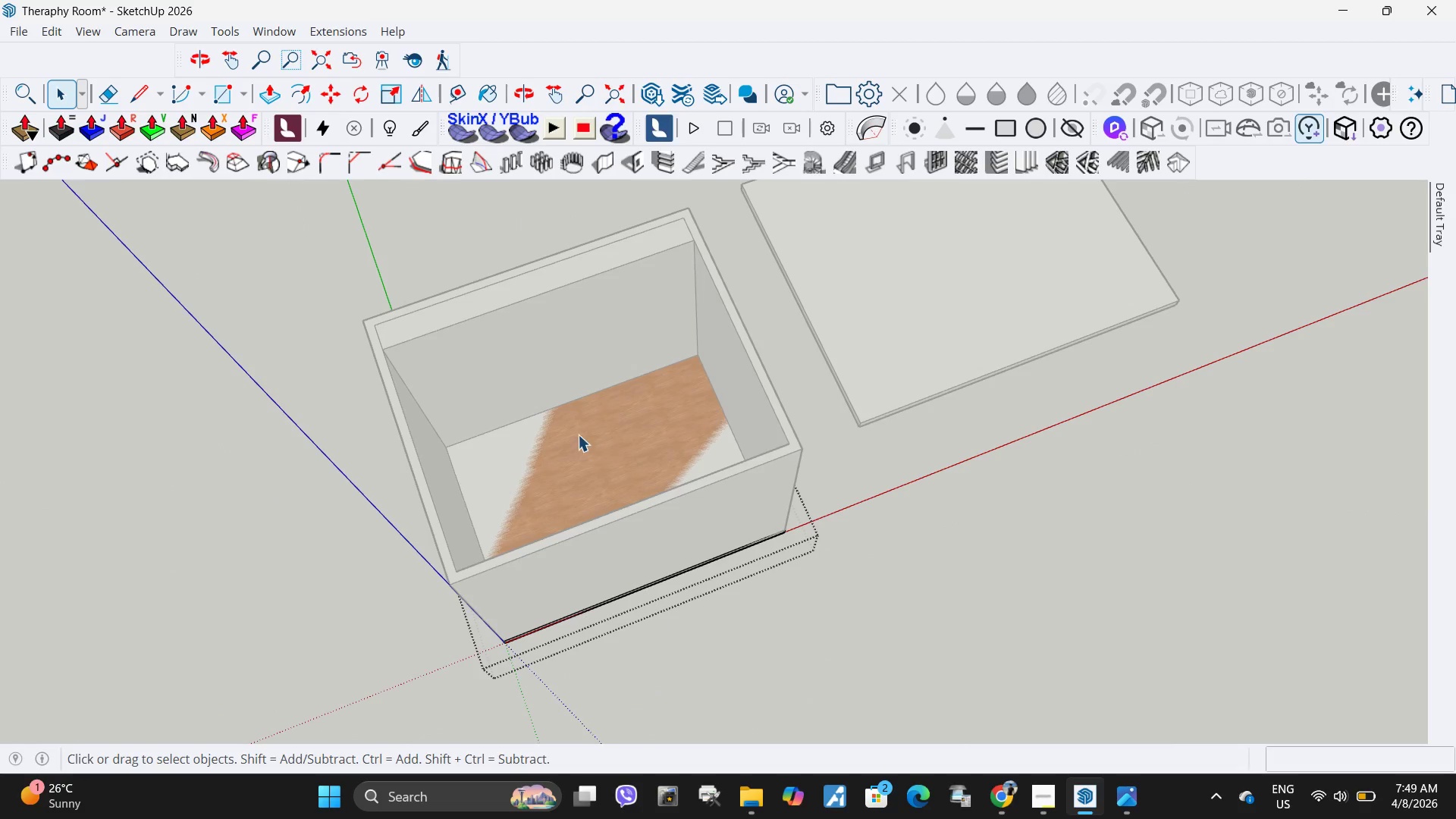 
triple_click([578, 435])
 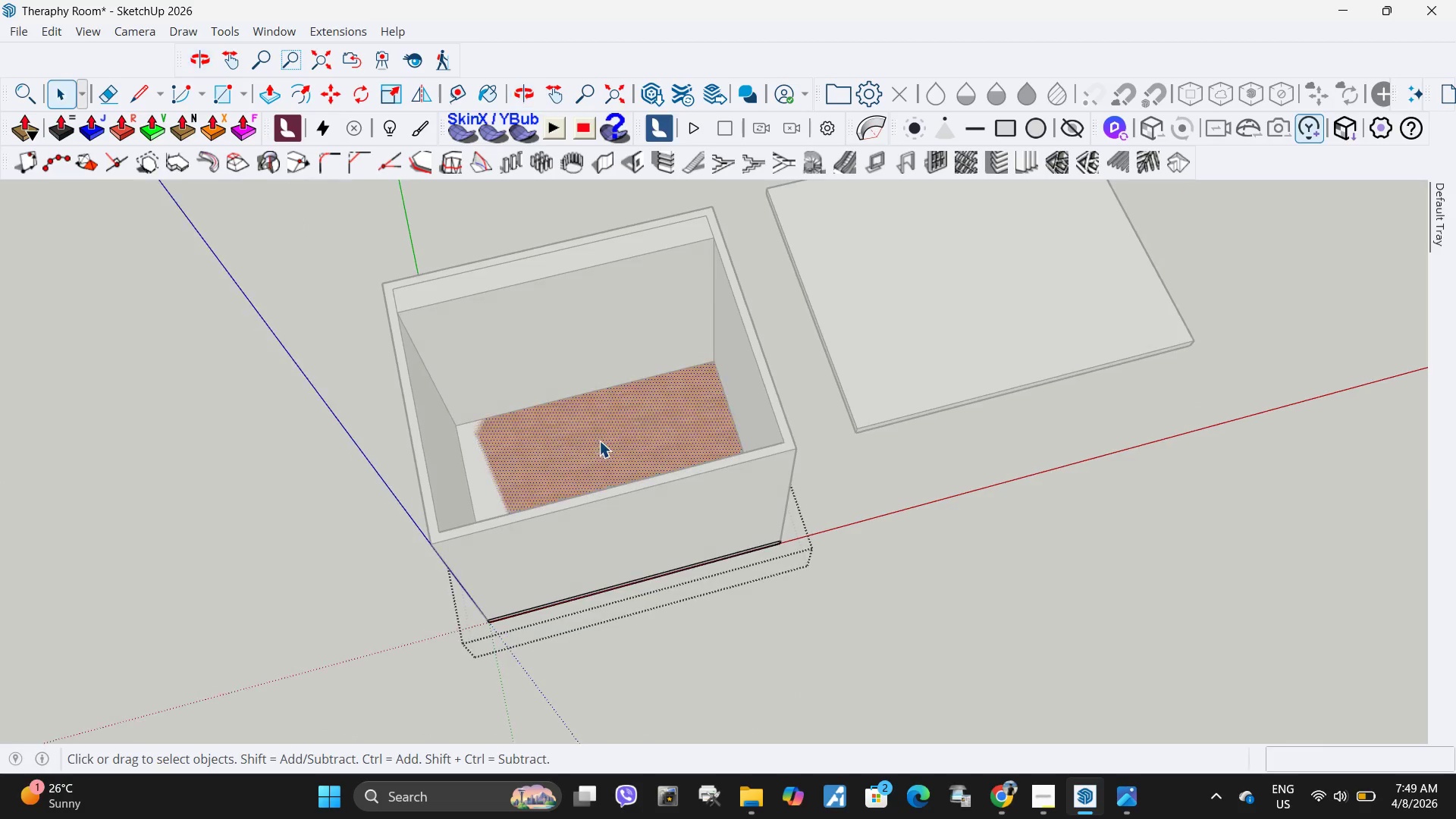 
key(P)
 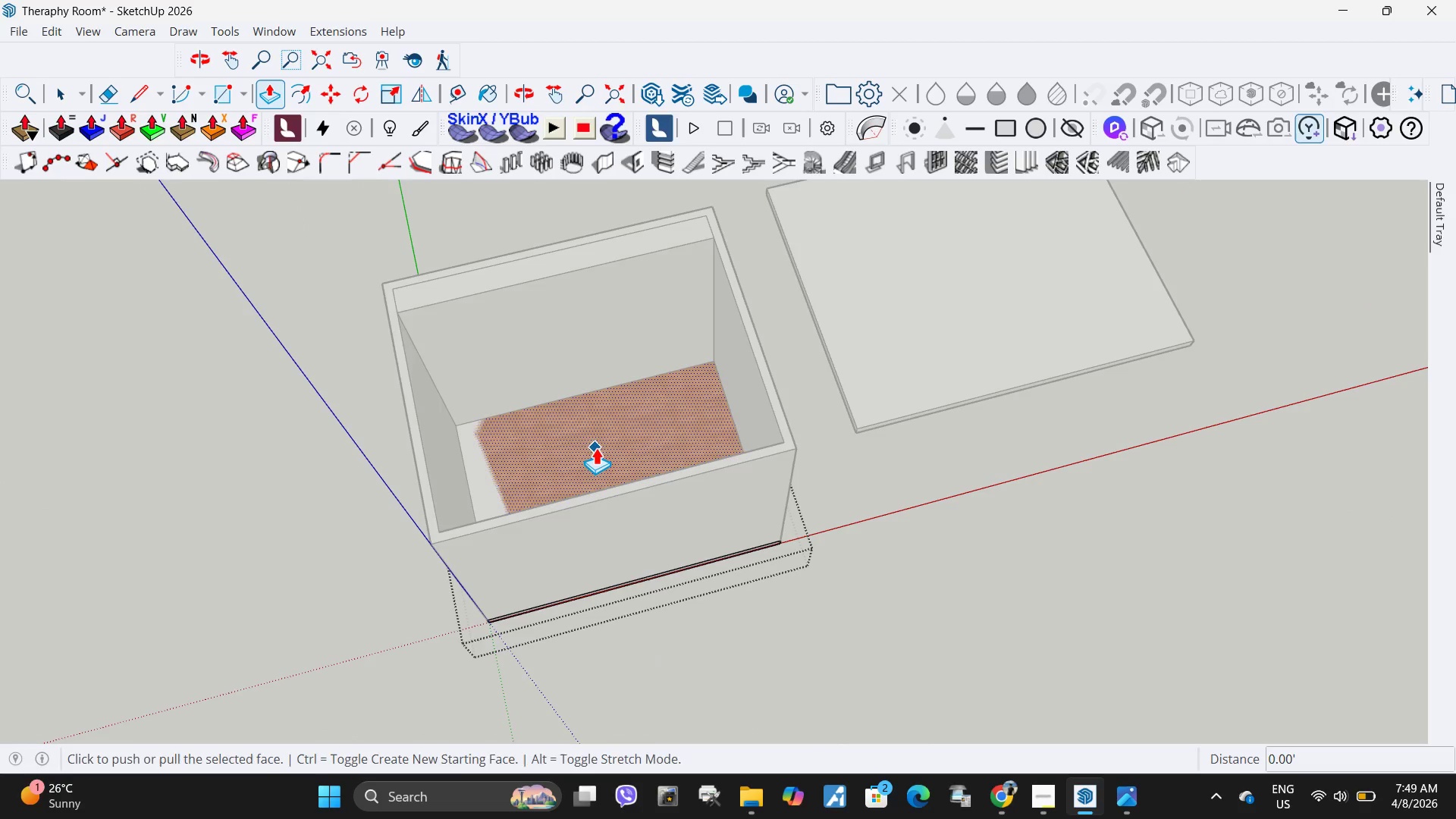 
left_click([598, 447])
 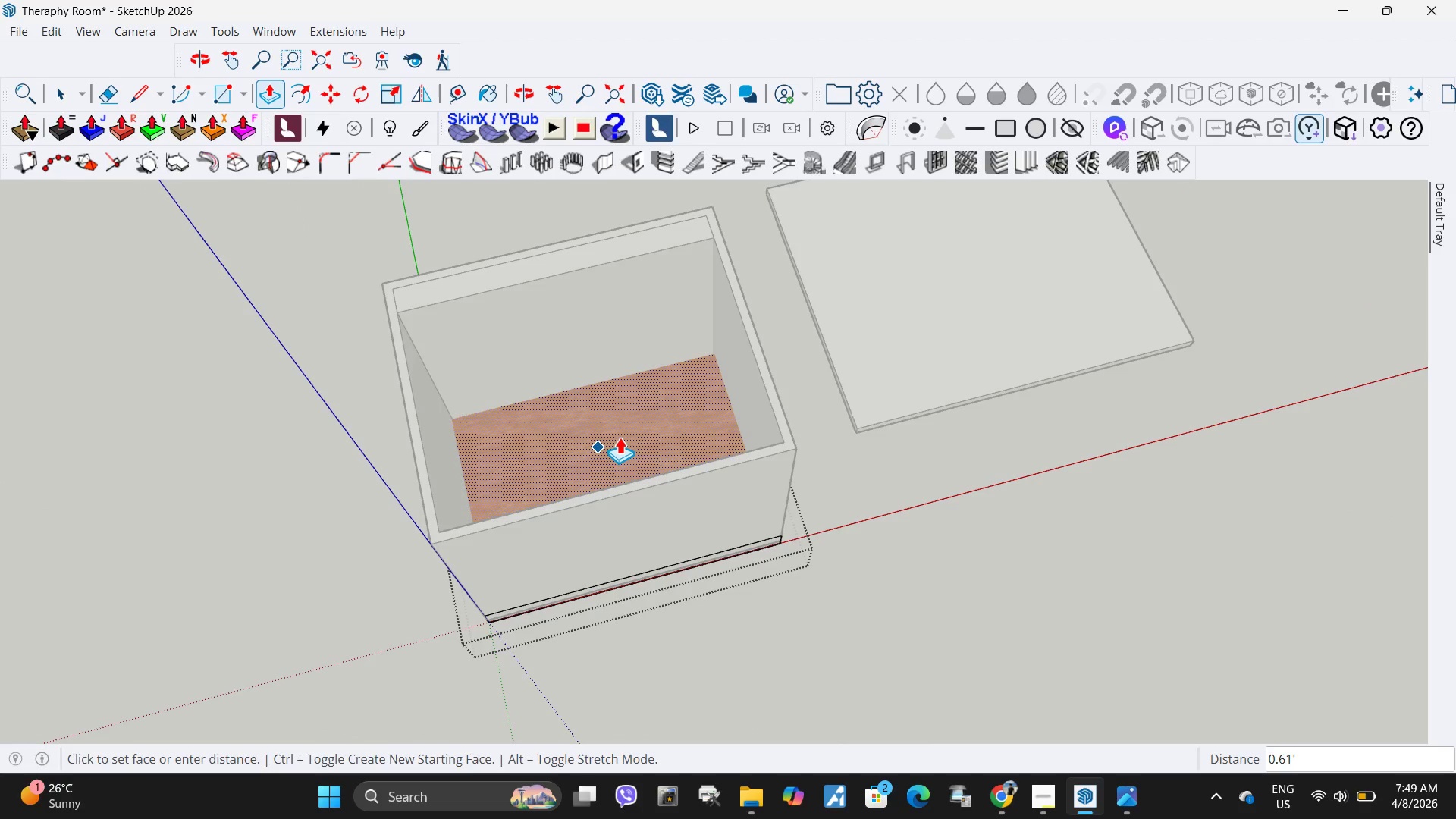 
key(NumpadDecimal)
 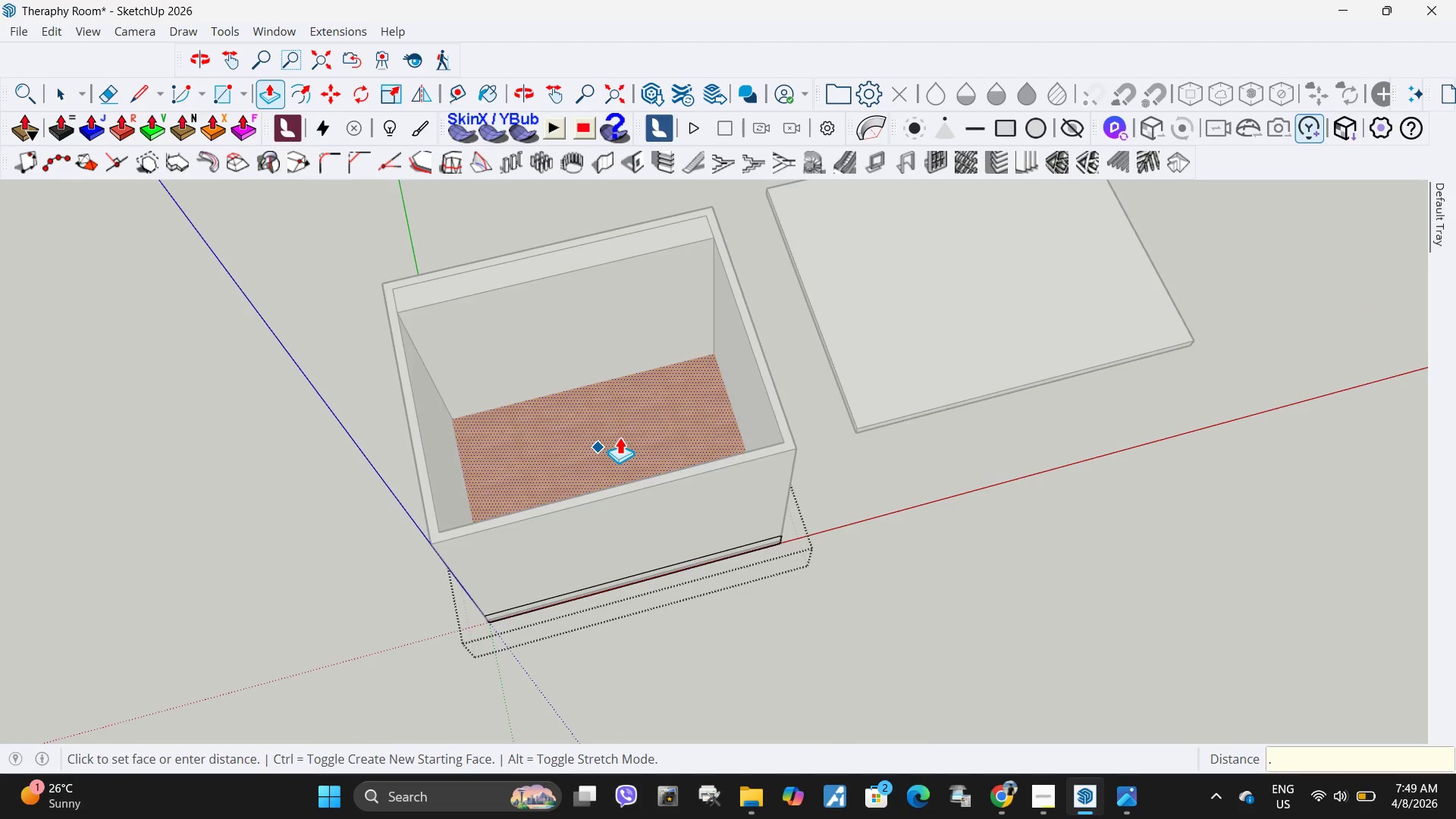 
key(Numpad0)
 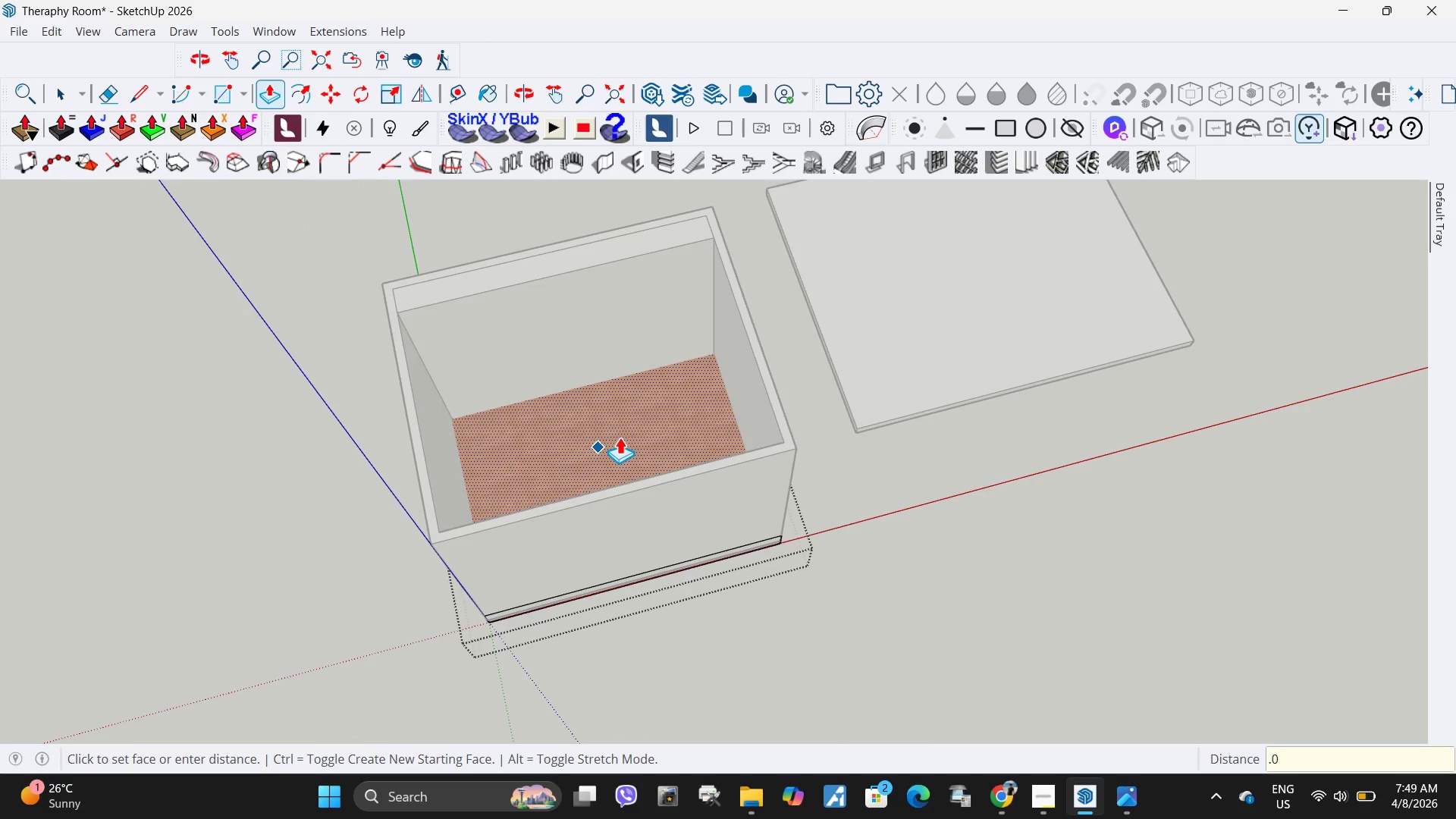 
key(Numpad1)
 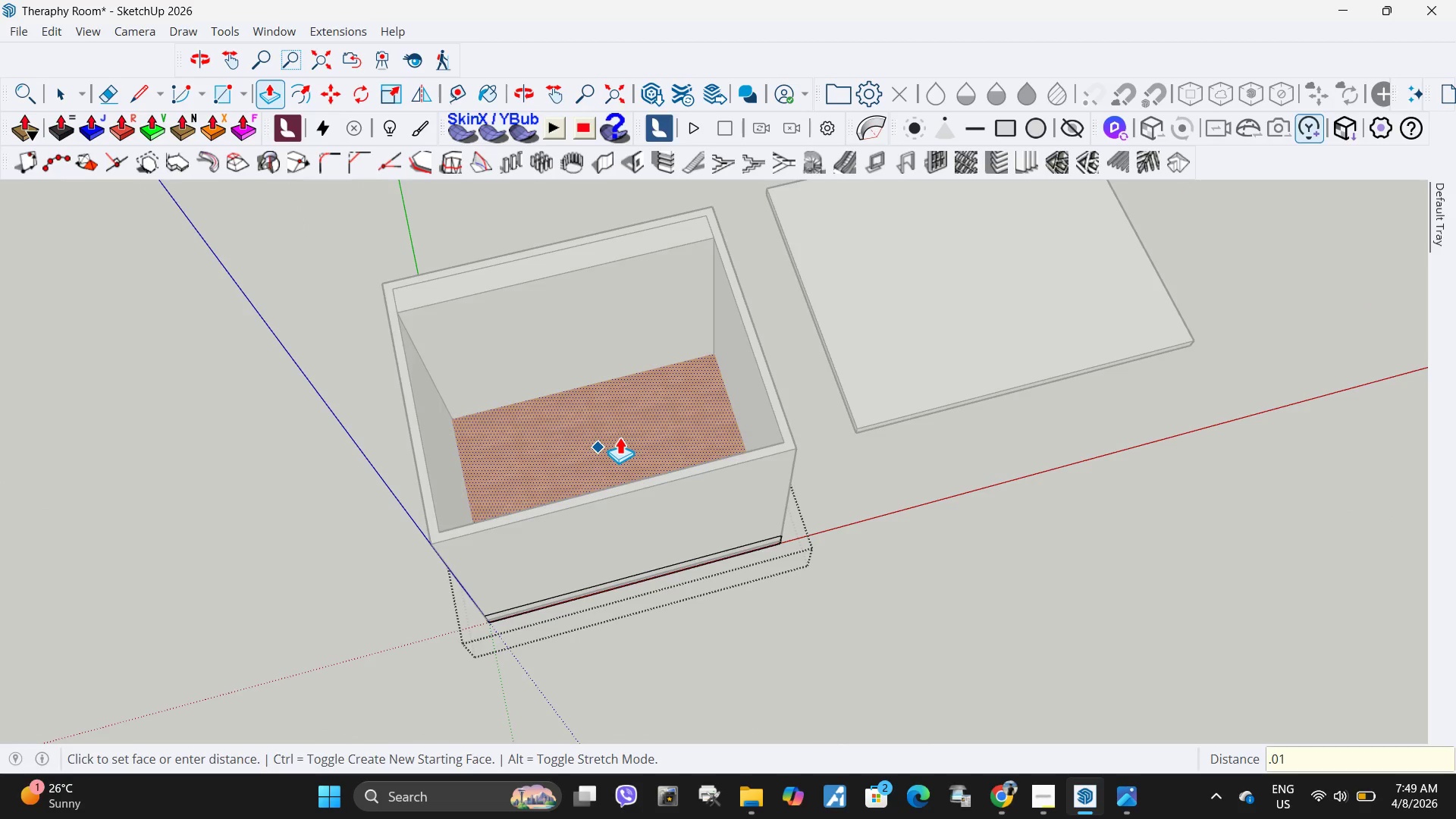 
key(NumpadEnter)
 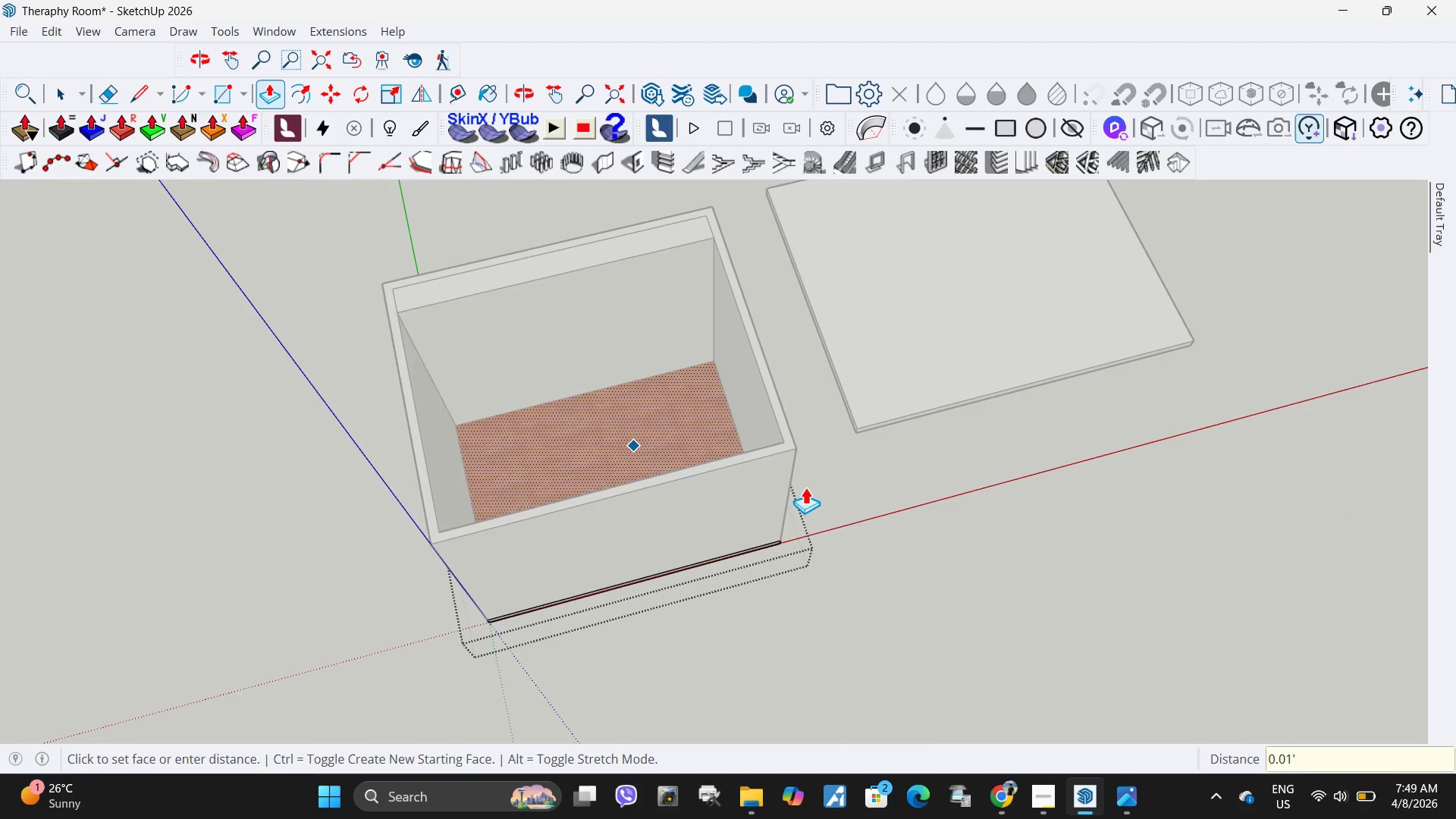 
key(Space)
 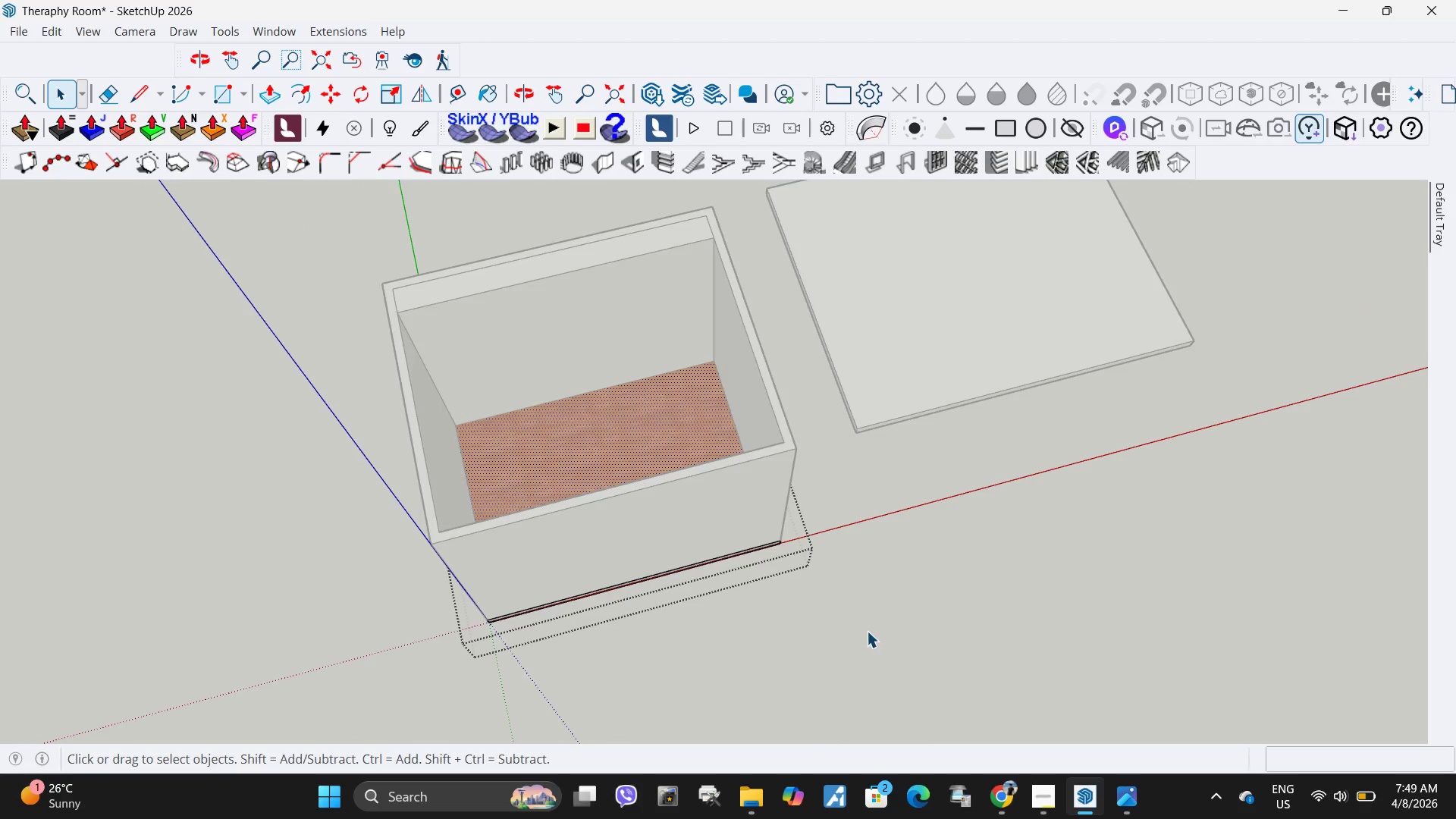 
left_click([866, 631])
 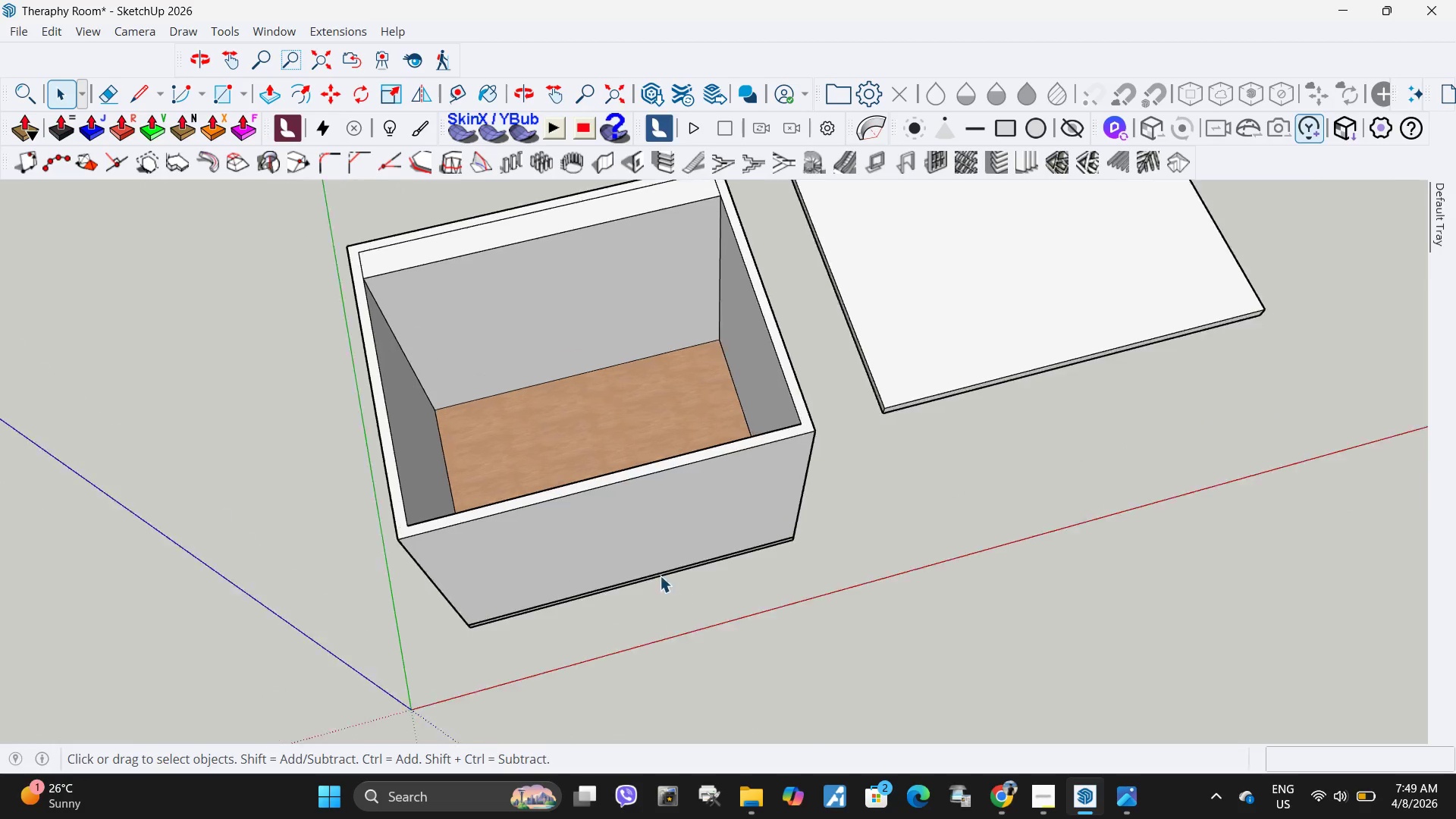 
scroll: coordinate [767, 543], scroll_direction: up, amount: 10.0
 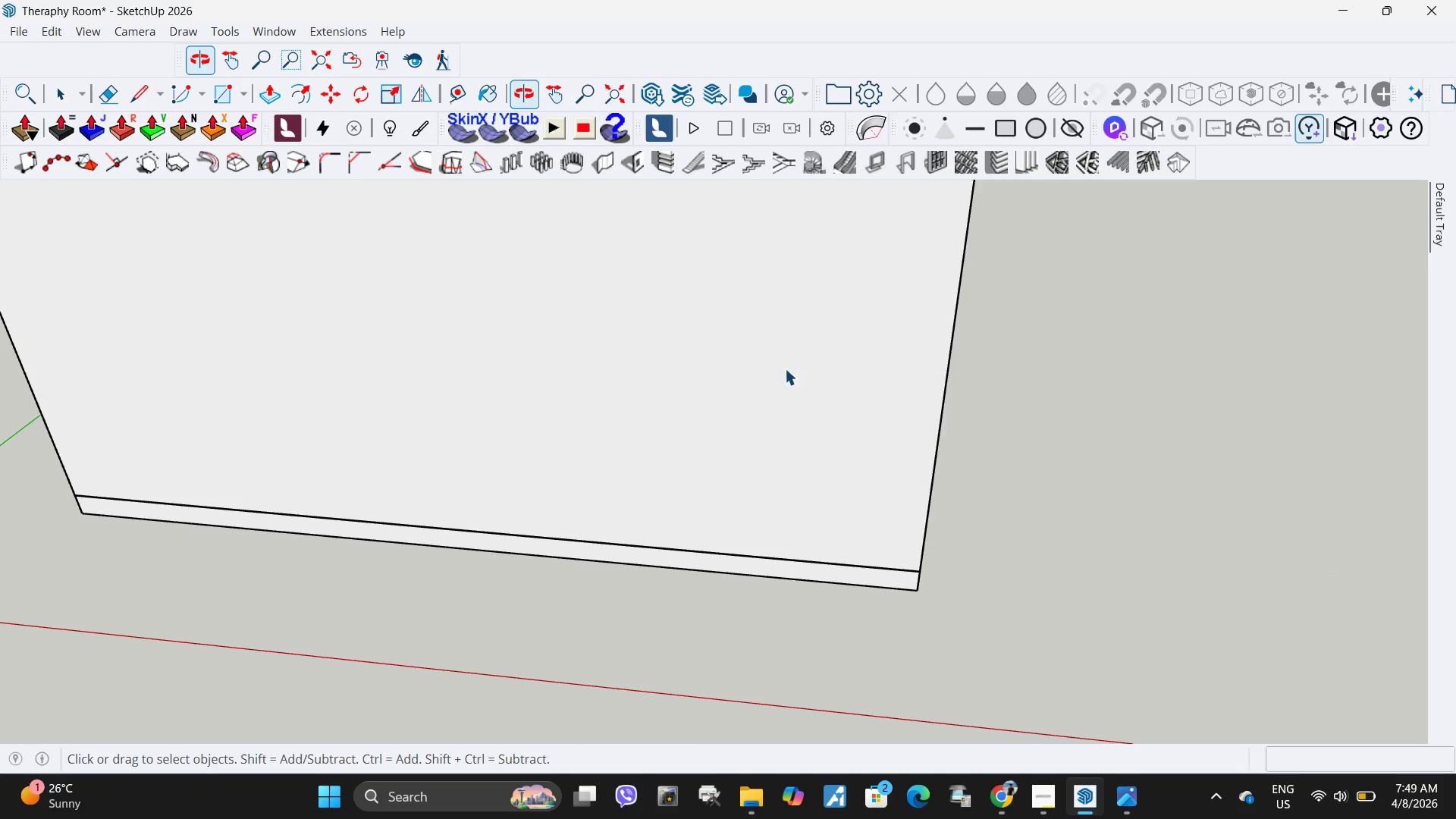 
left_click([867, 588])
 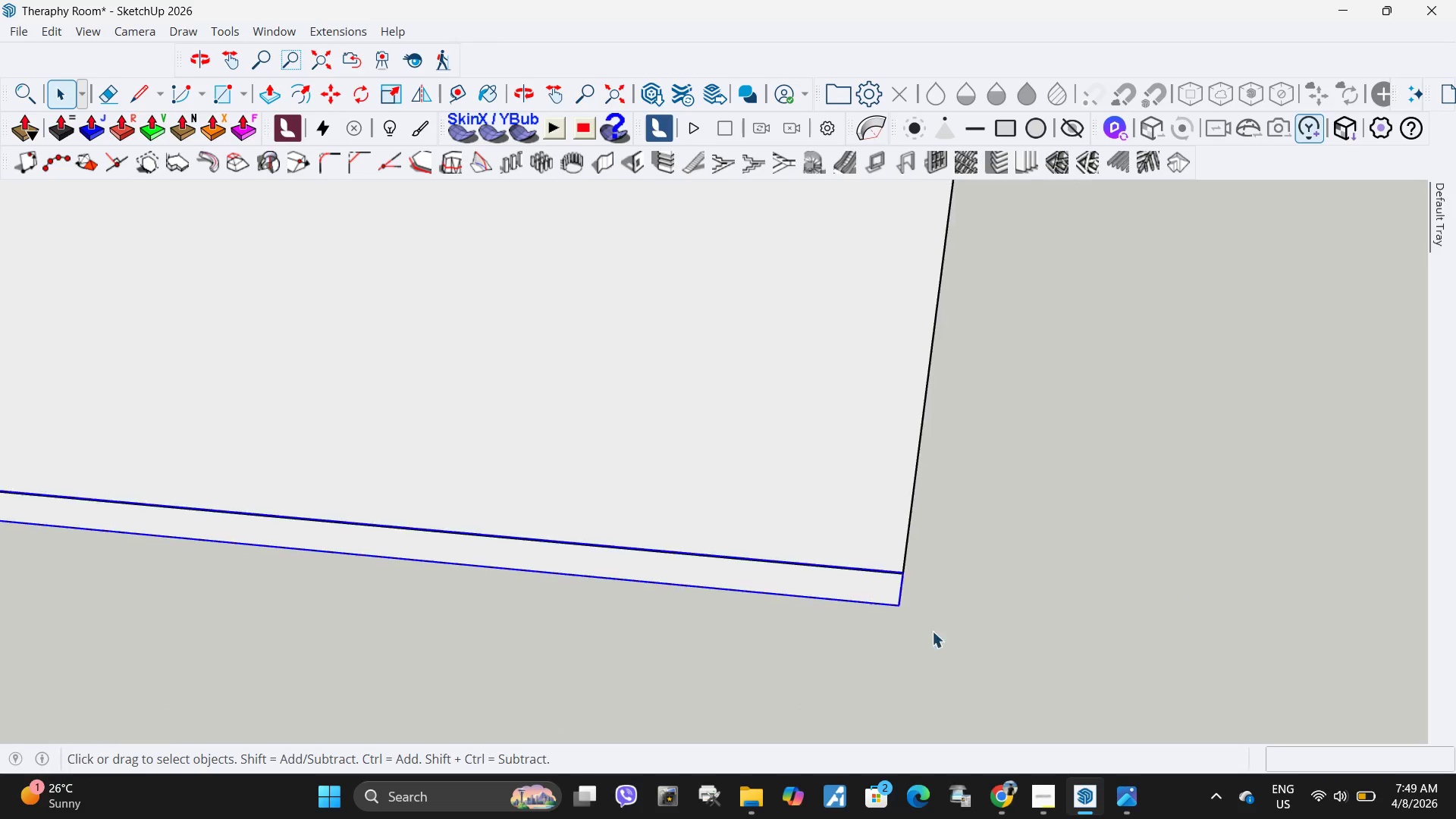 
scroll: coordinate [946, 557], scroll_direction: up, amount: 4.0
 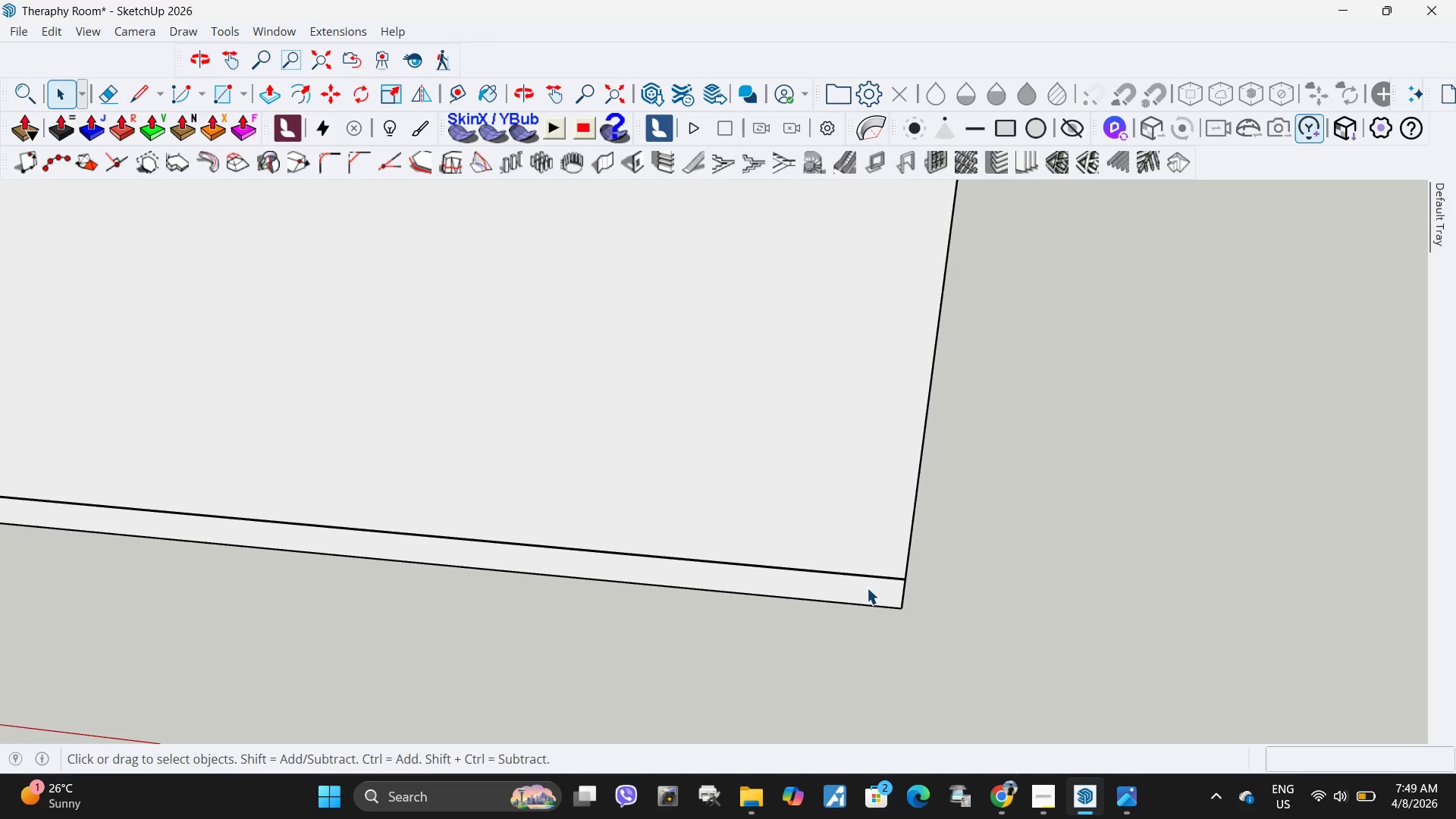 
key(Space)
 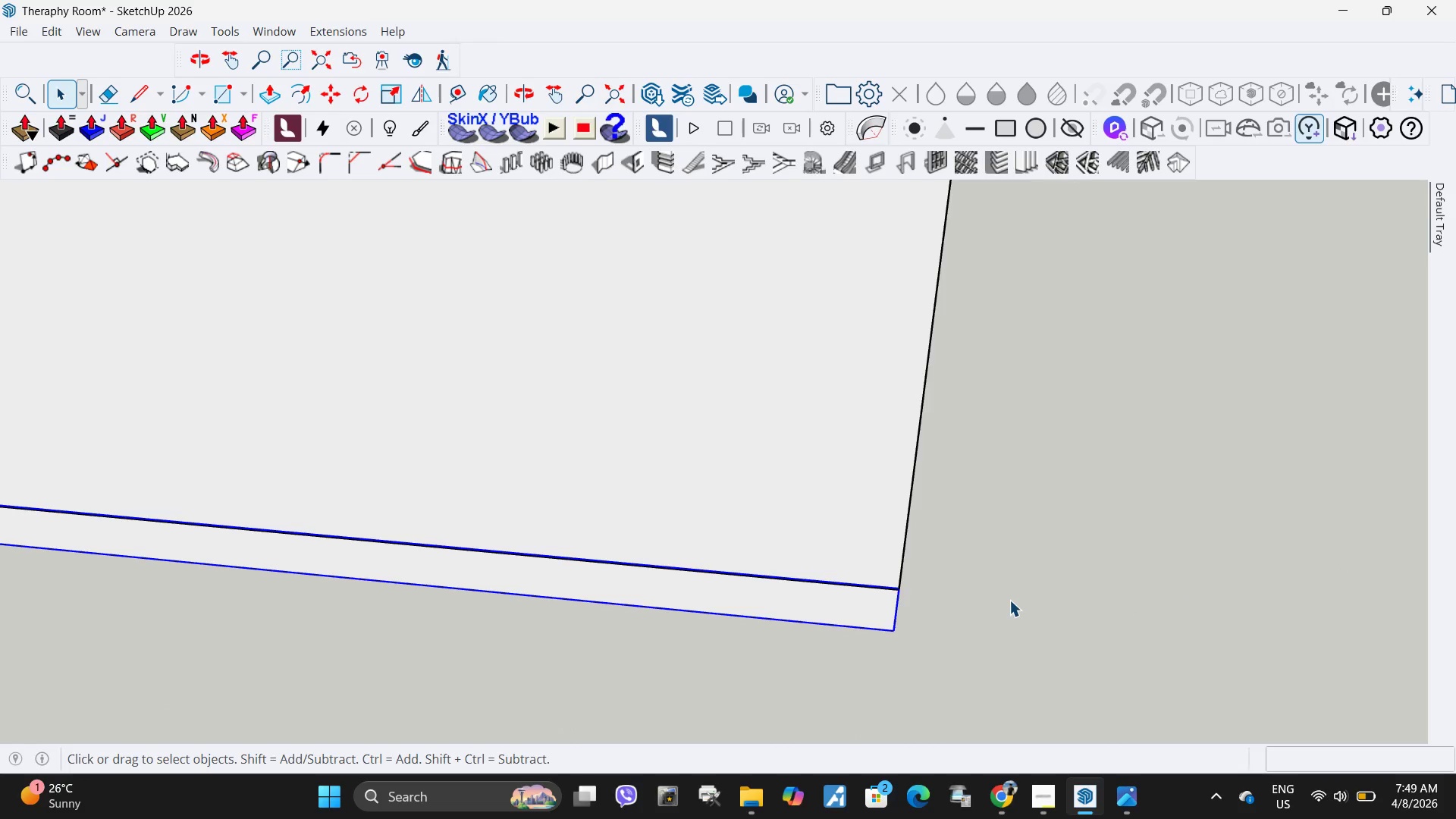 
left_click([1009, 600])
 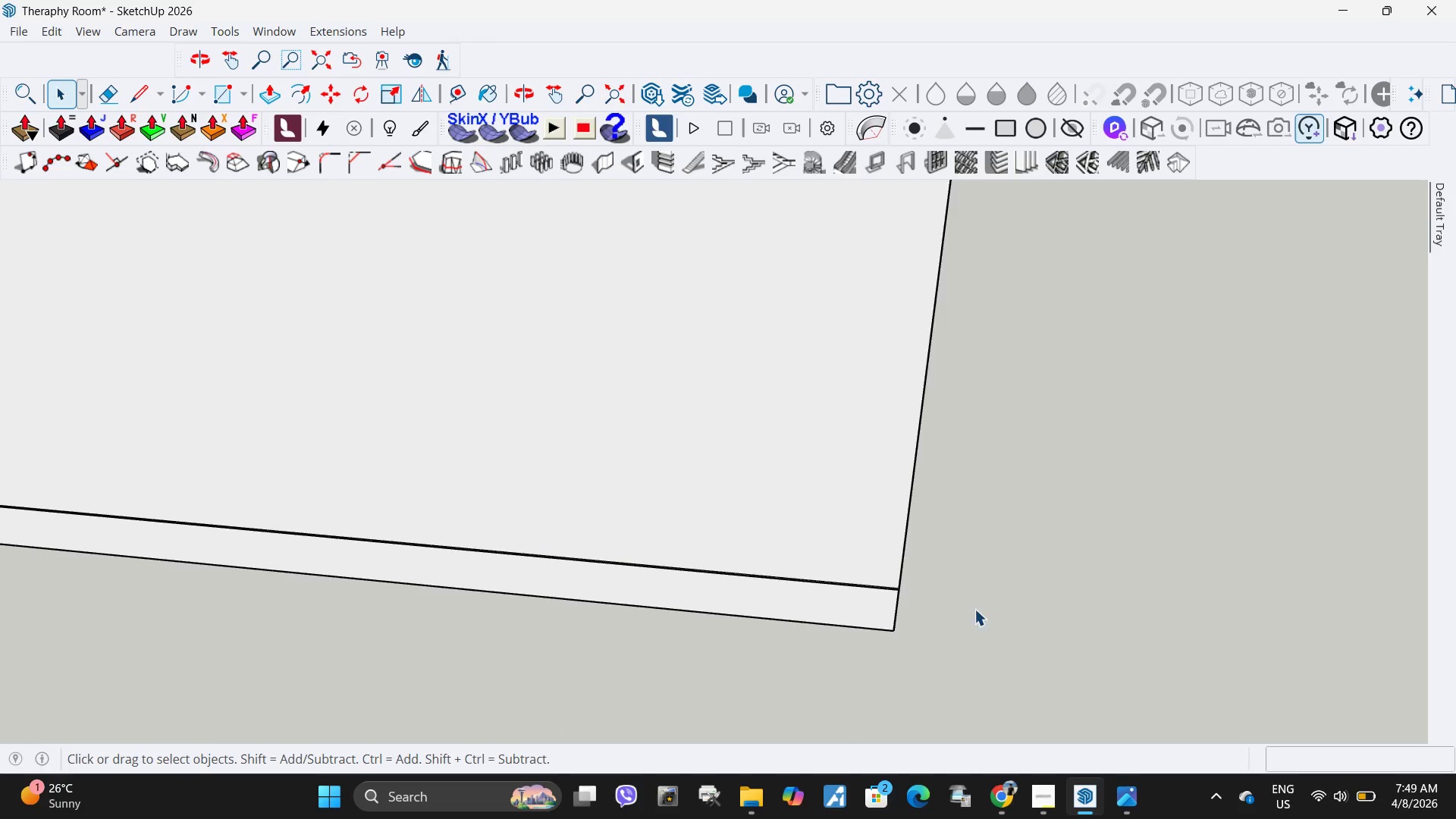 
scroll: coordinate [905, 592], scroll_direction: up, amount: 2.0
 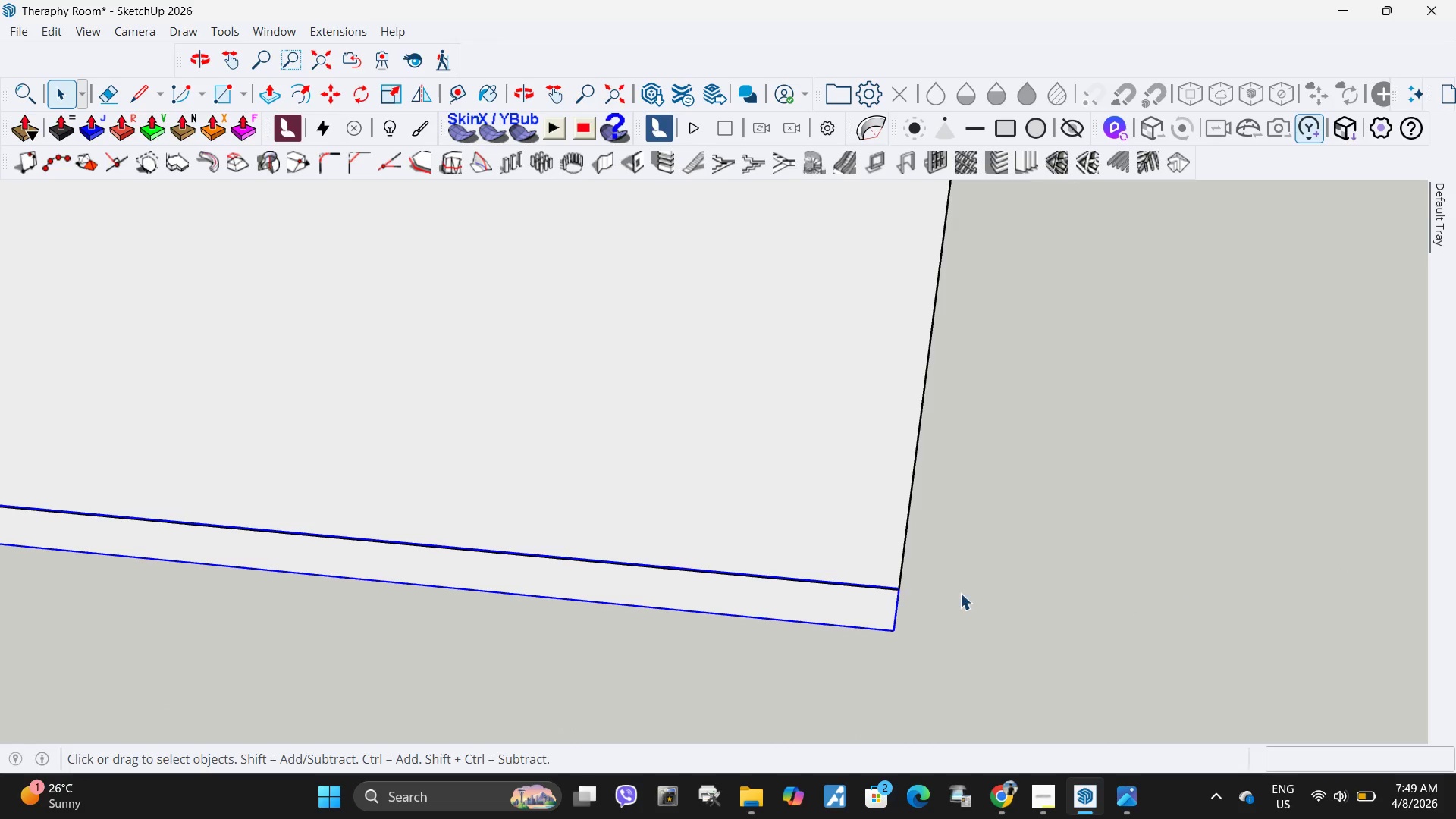 
scroll: coordinate [647, 610], scroll_direction: down, amount: 32.0
 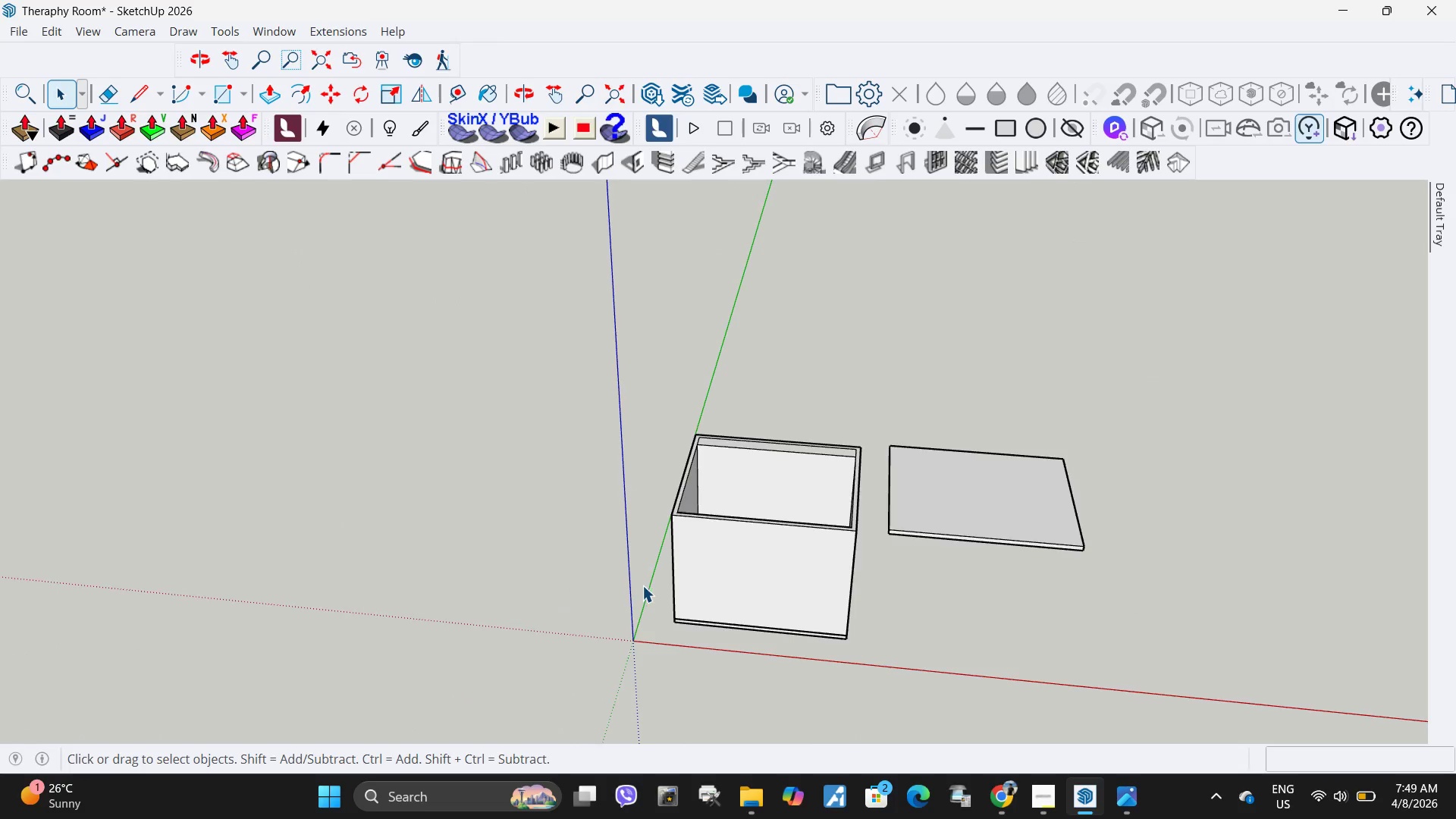 
scroll: coordinate [1075, 681], scroll_direction: up, amount: 23.0
 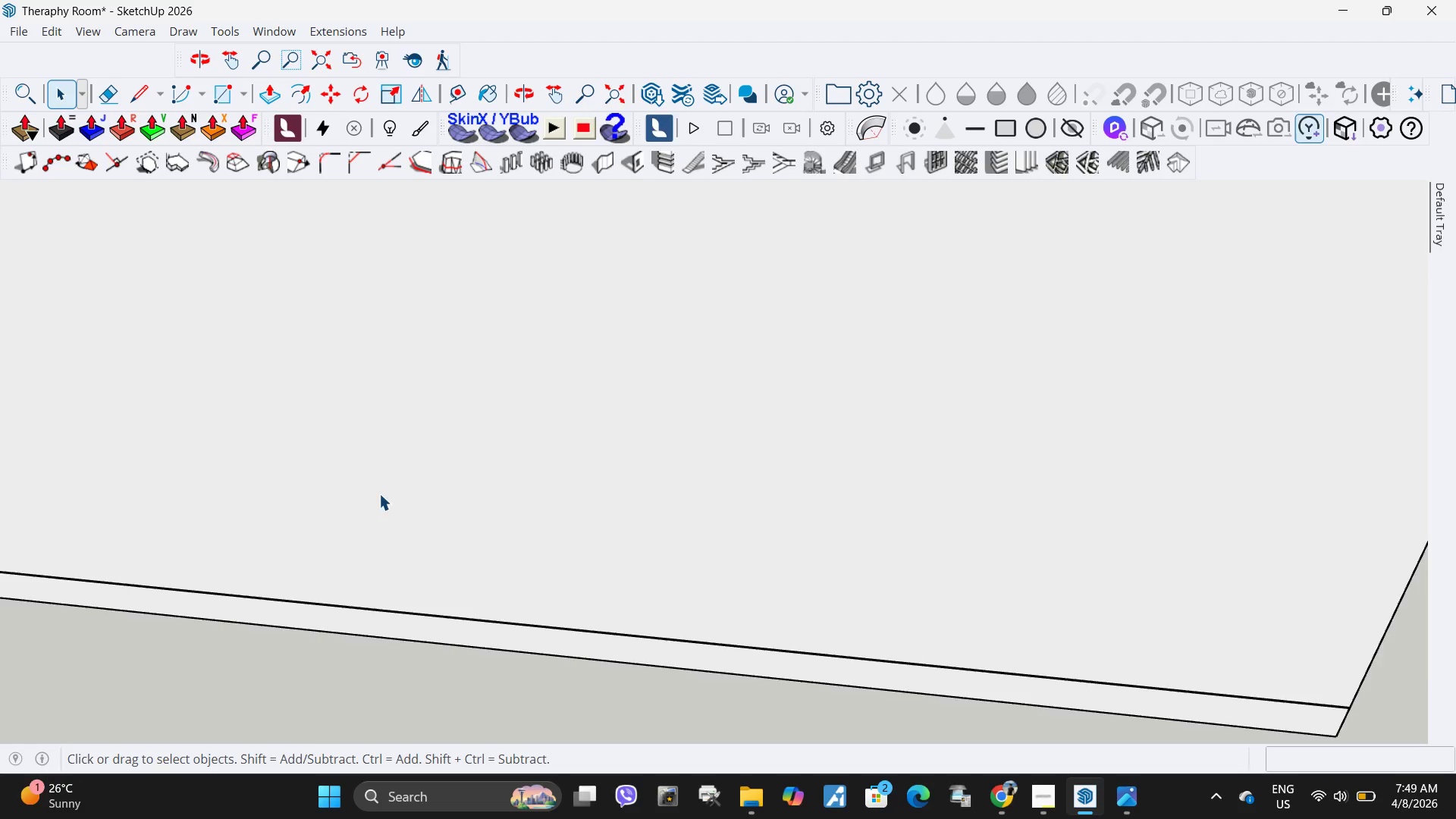 
key(Control+Z)
 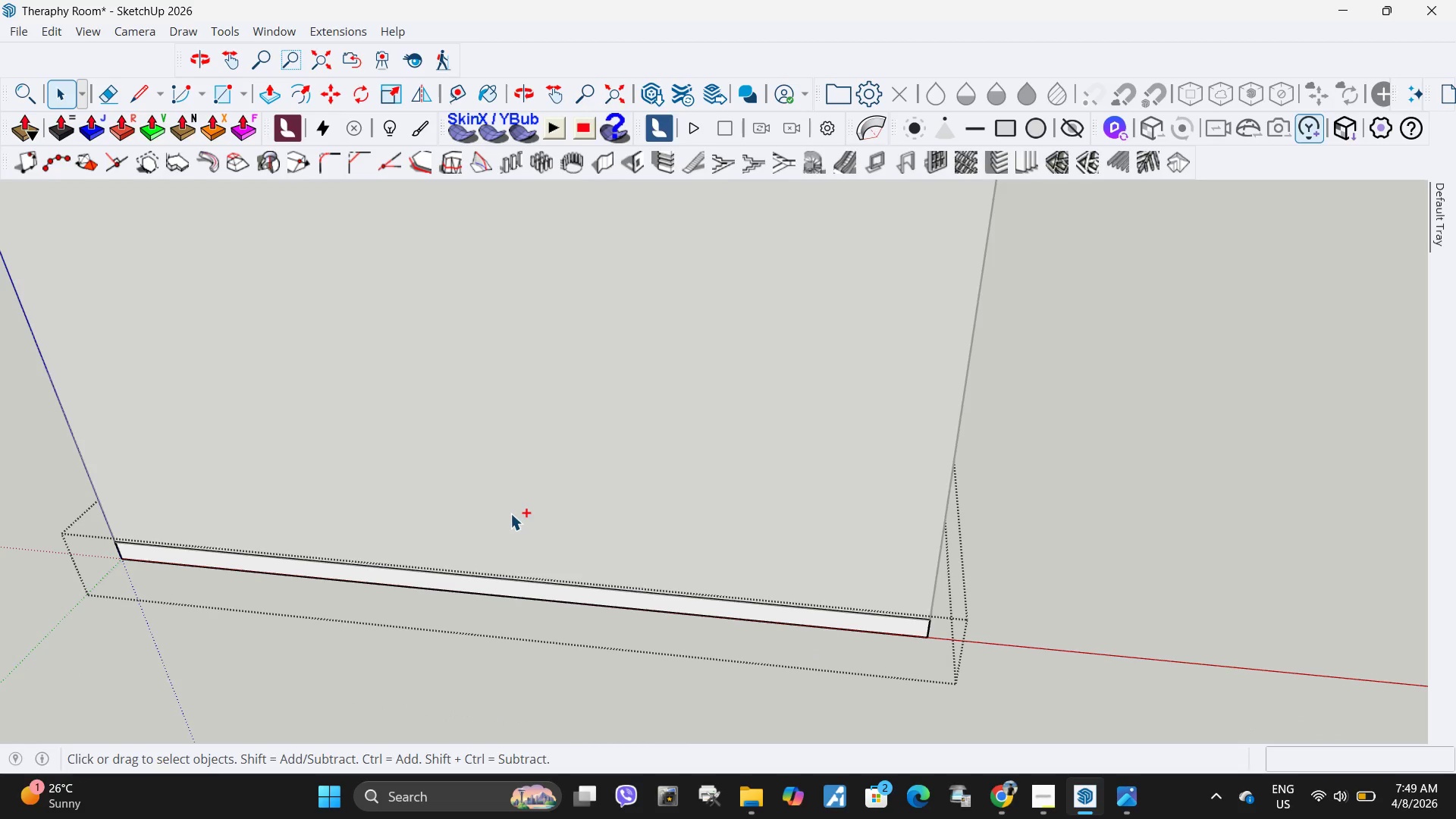 
scroll: coordinate [368, 505], scroll_direction: down, amount: 6.0
 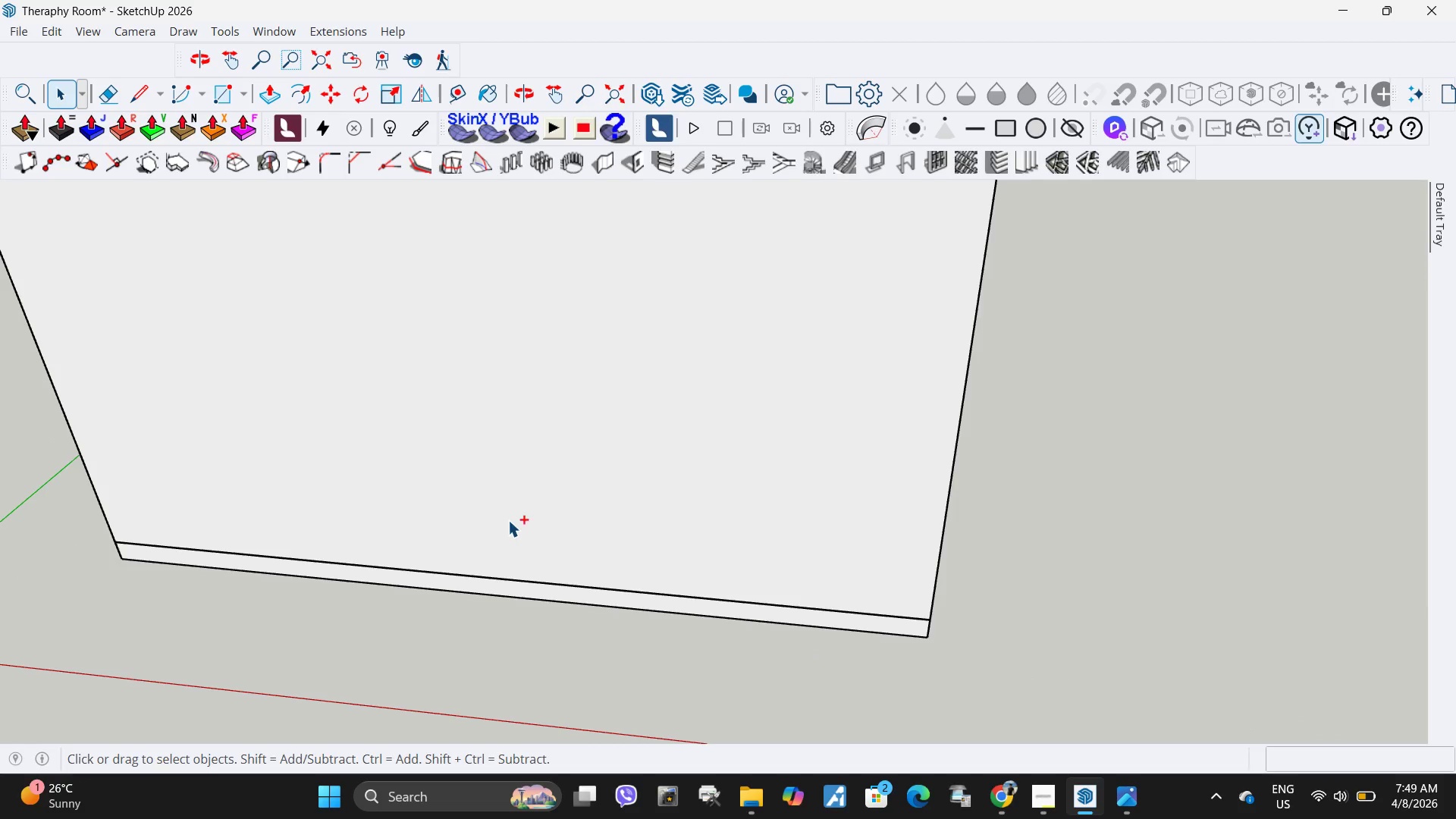 
key(Control+Z)
 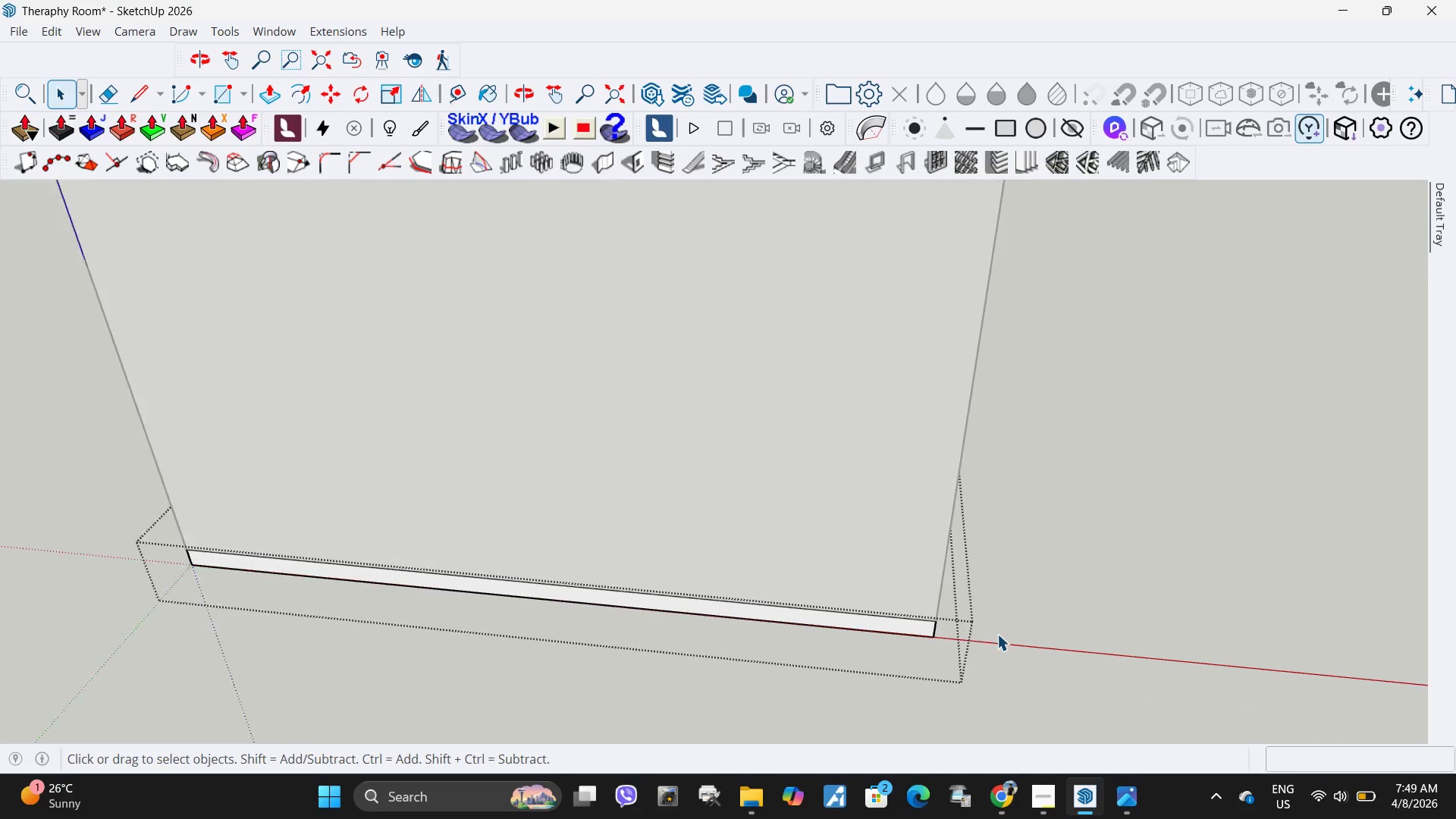 
scroll: coordinate [997, 634], scroll_direction: down, amount: 5.0
 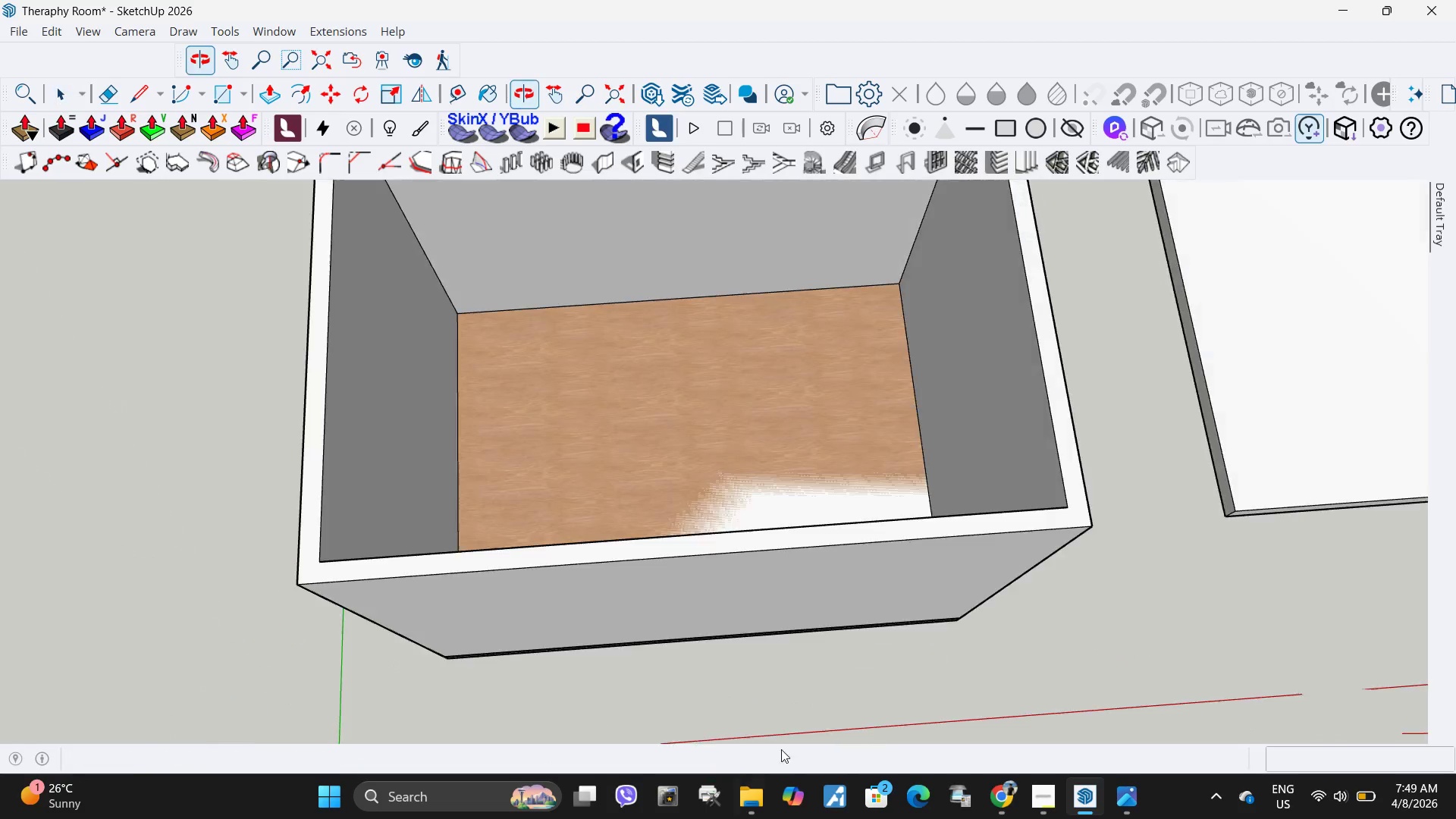 
scroll: coordinate [780, 486], scroll_direction: none, amount: 0.0
 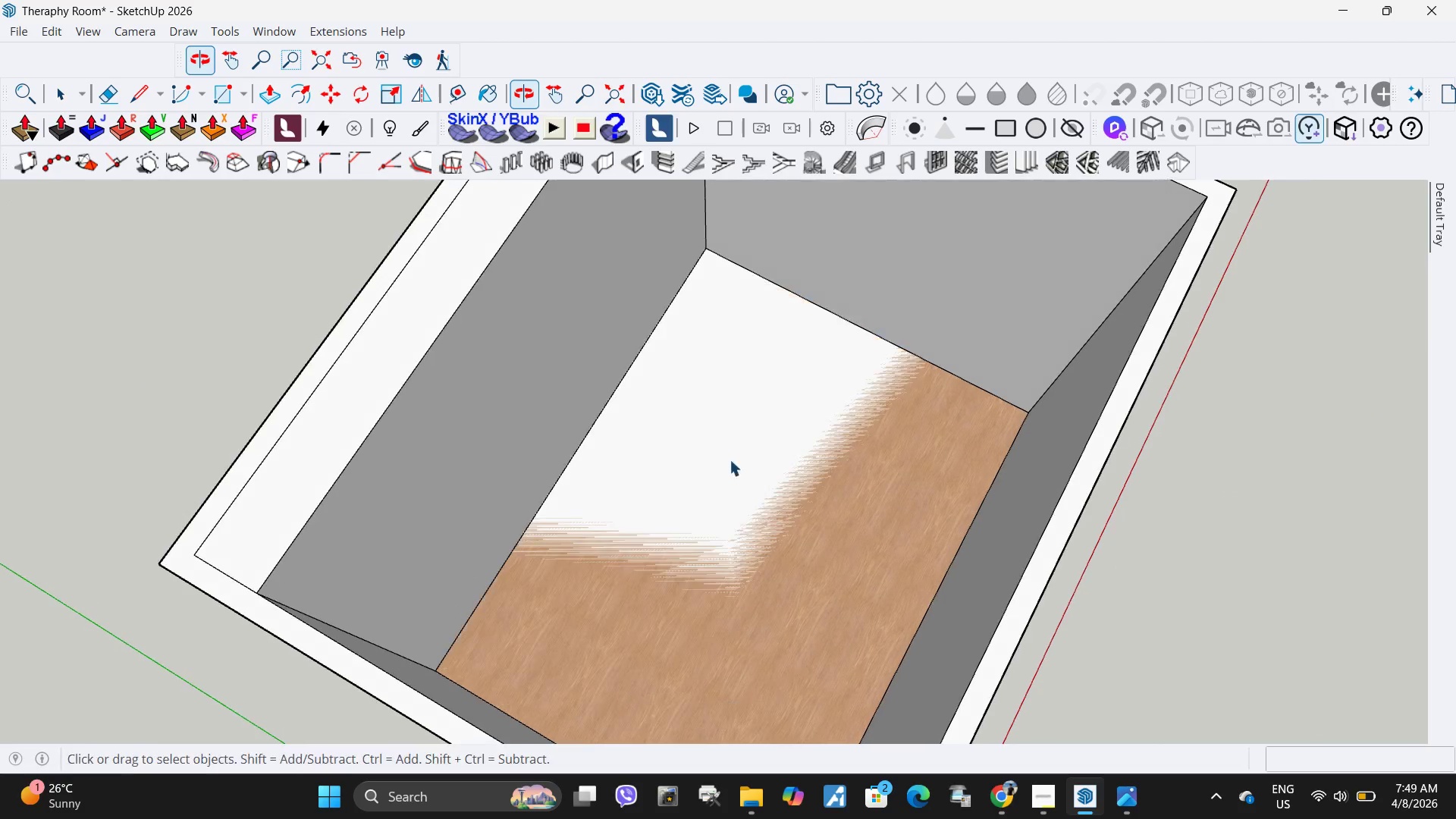 
double_click([704, 453])
 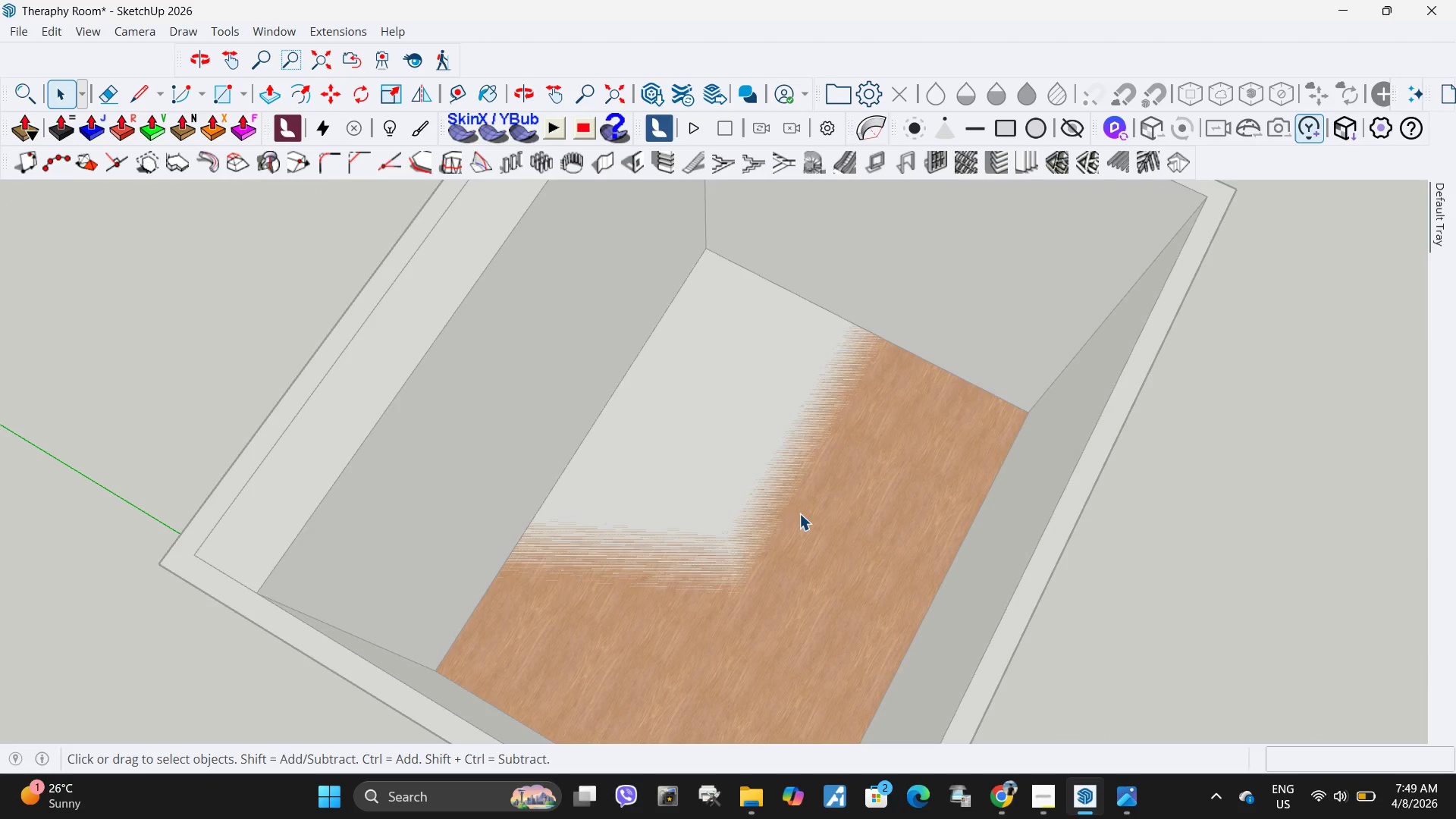 
left_click([802, 511])
 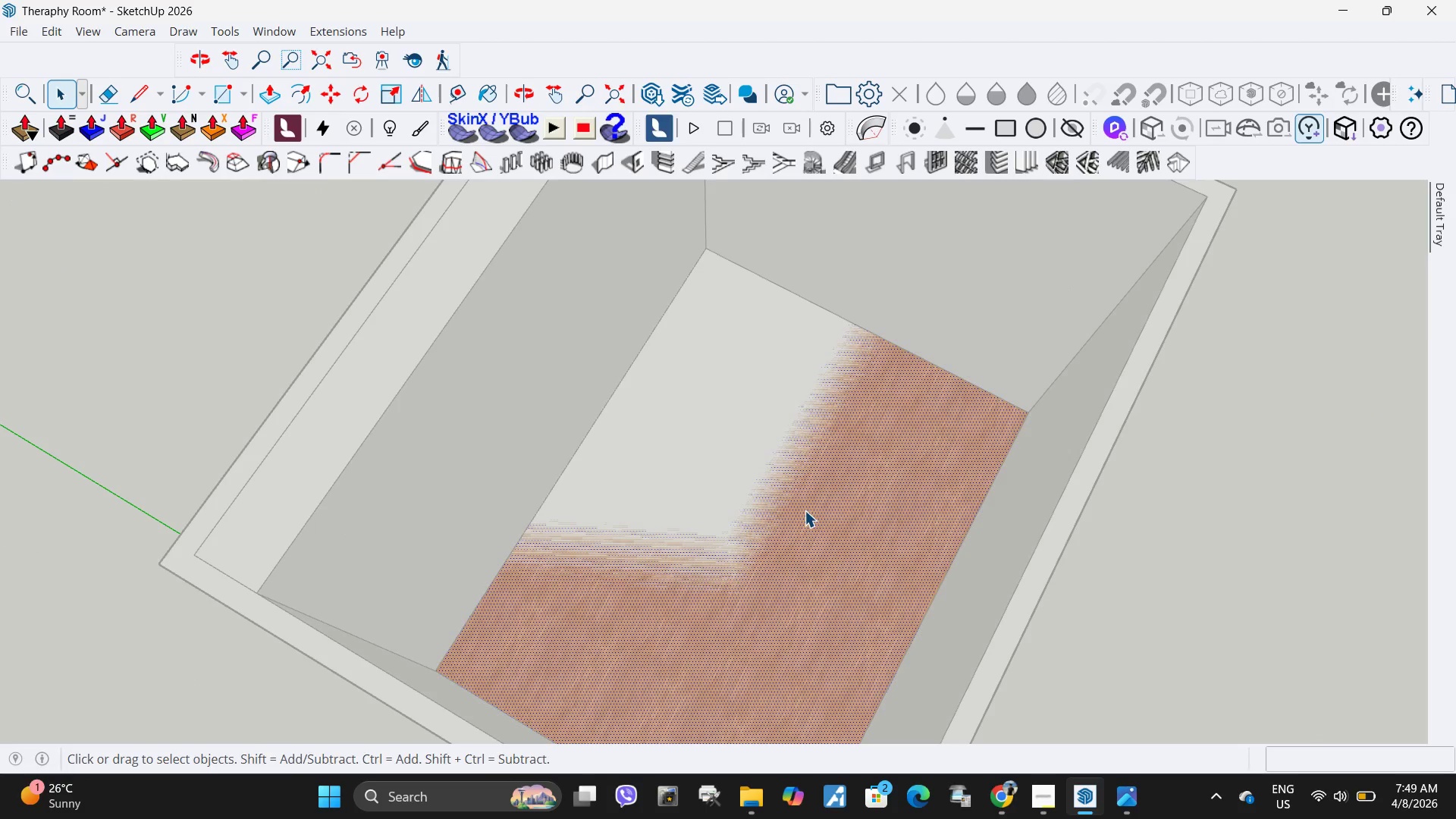 
key(P)
 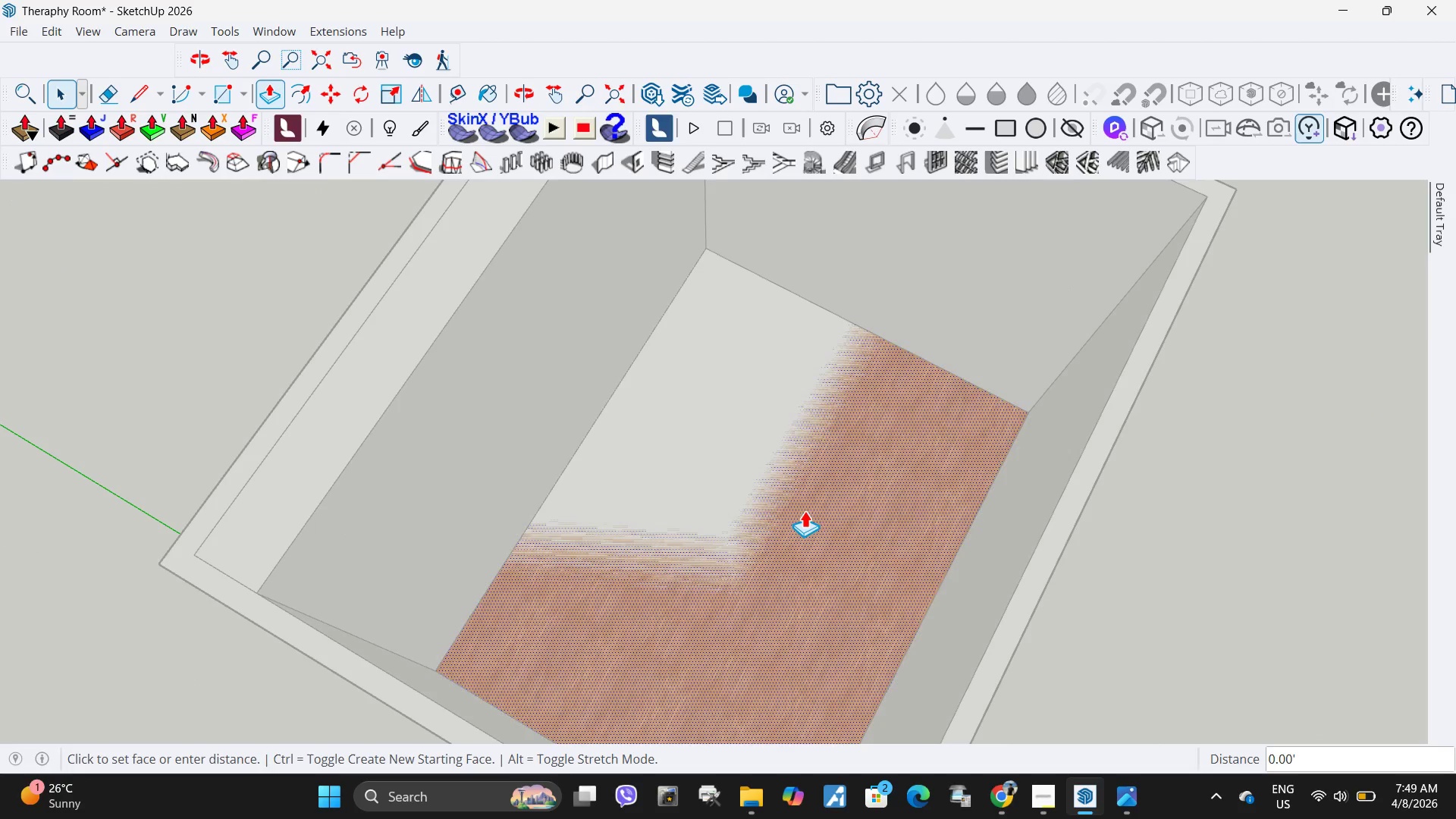 
left_click([805, 510])
 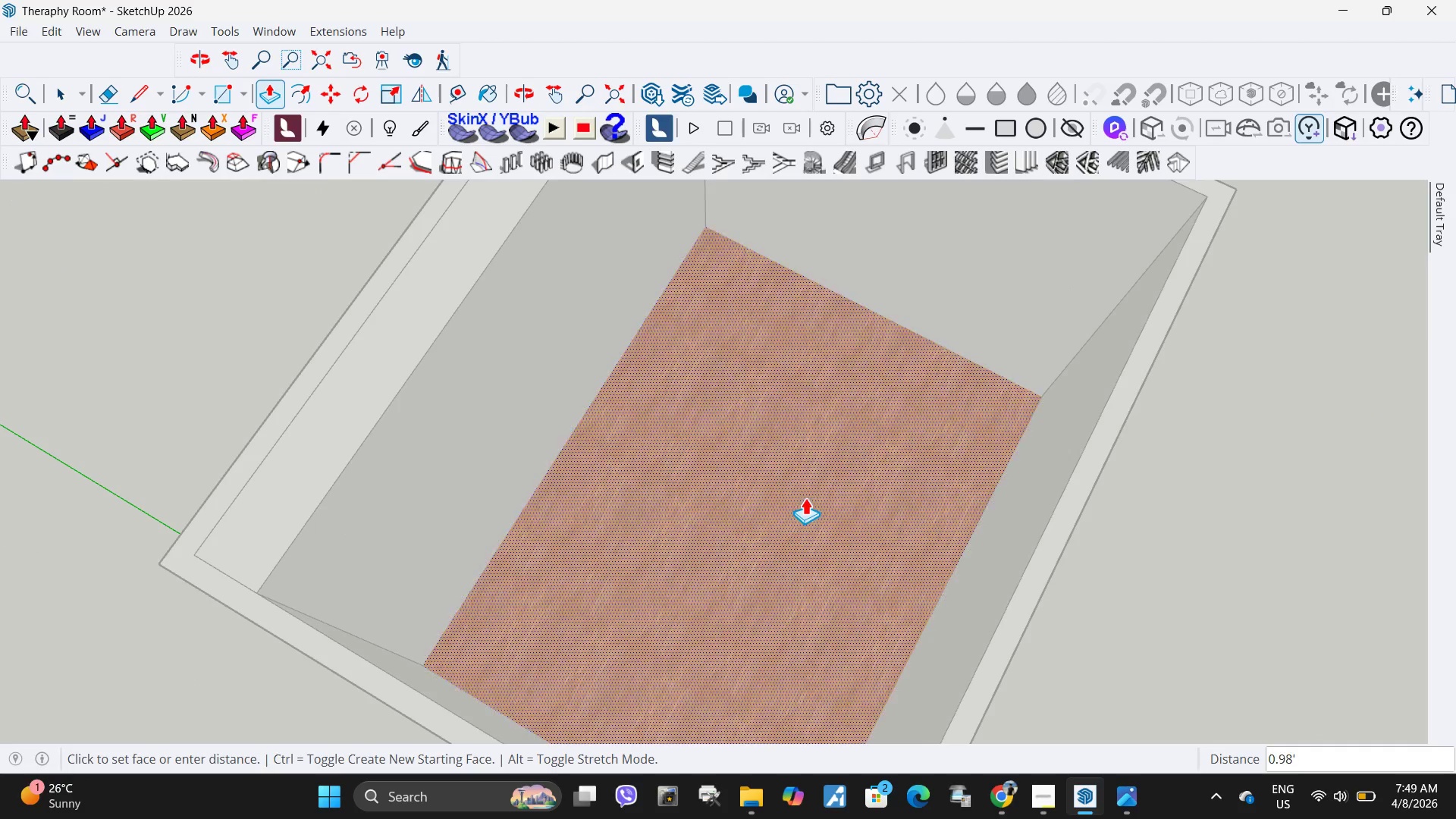 
key(NumpadDecimal)
 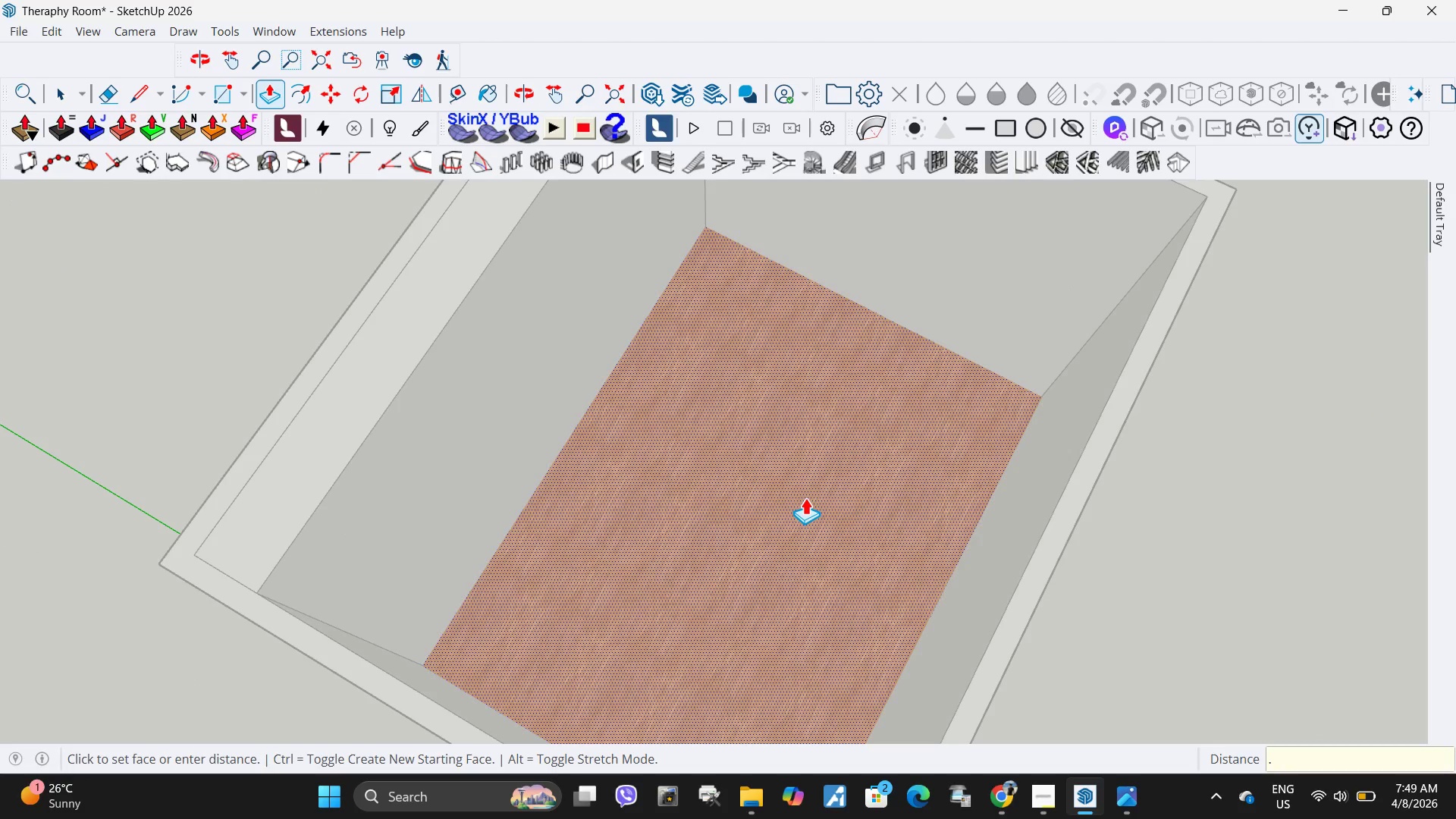 
key(Numpad0)
 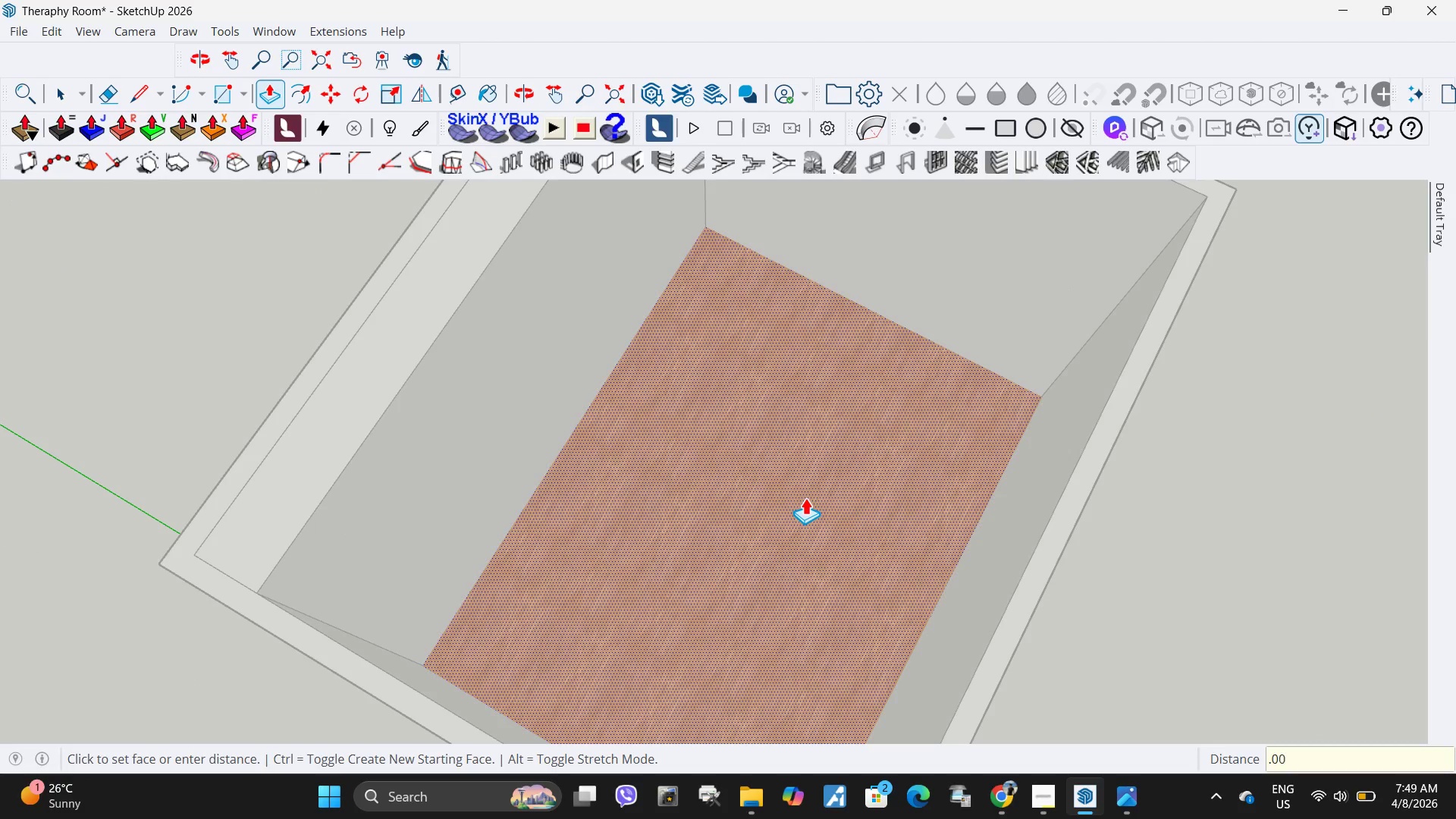 
key(Numpad0)
 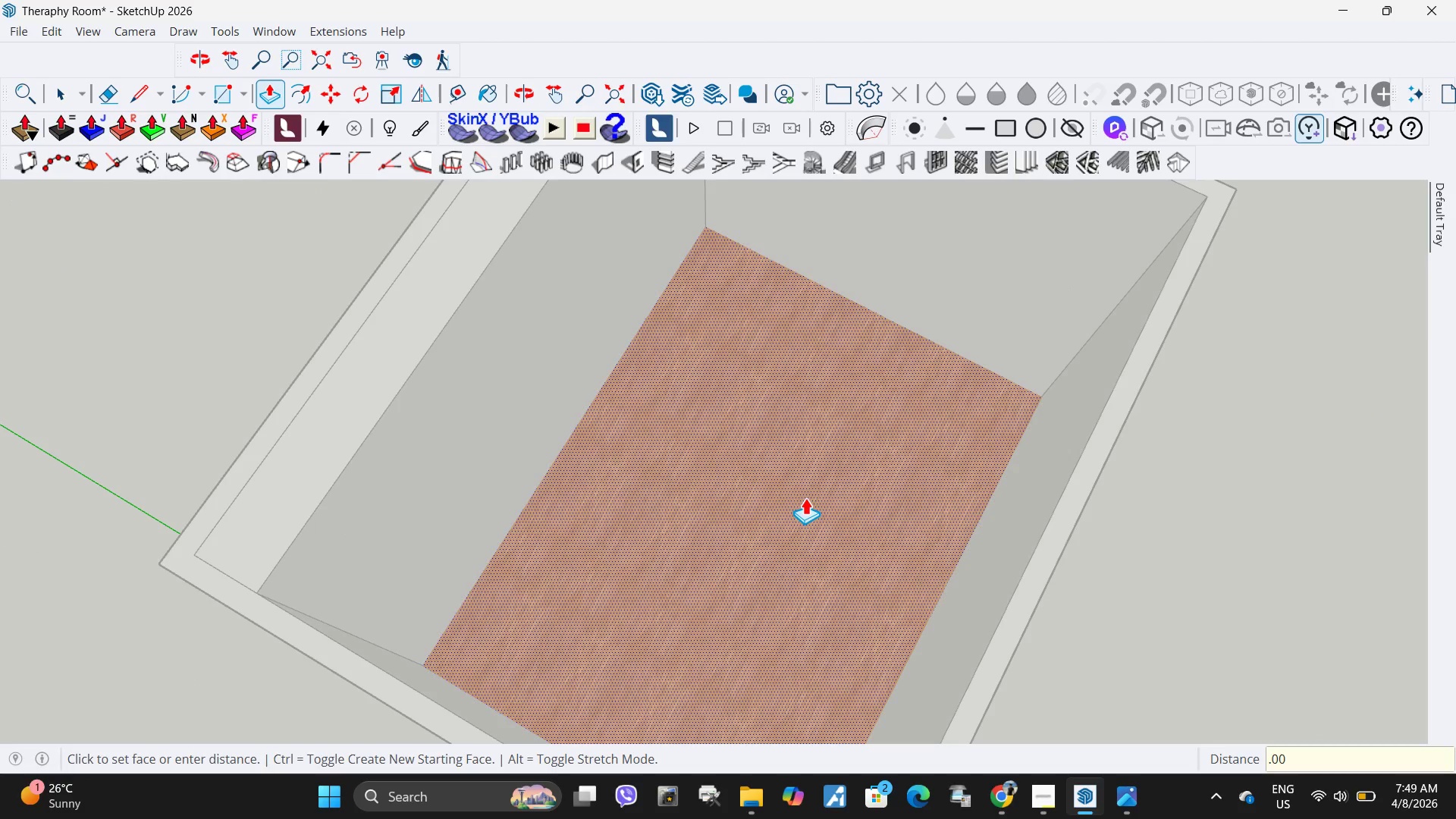 
key(Numpad1)
 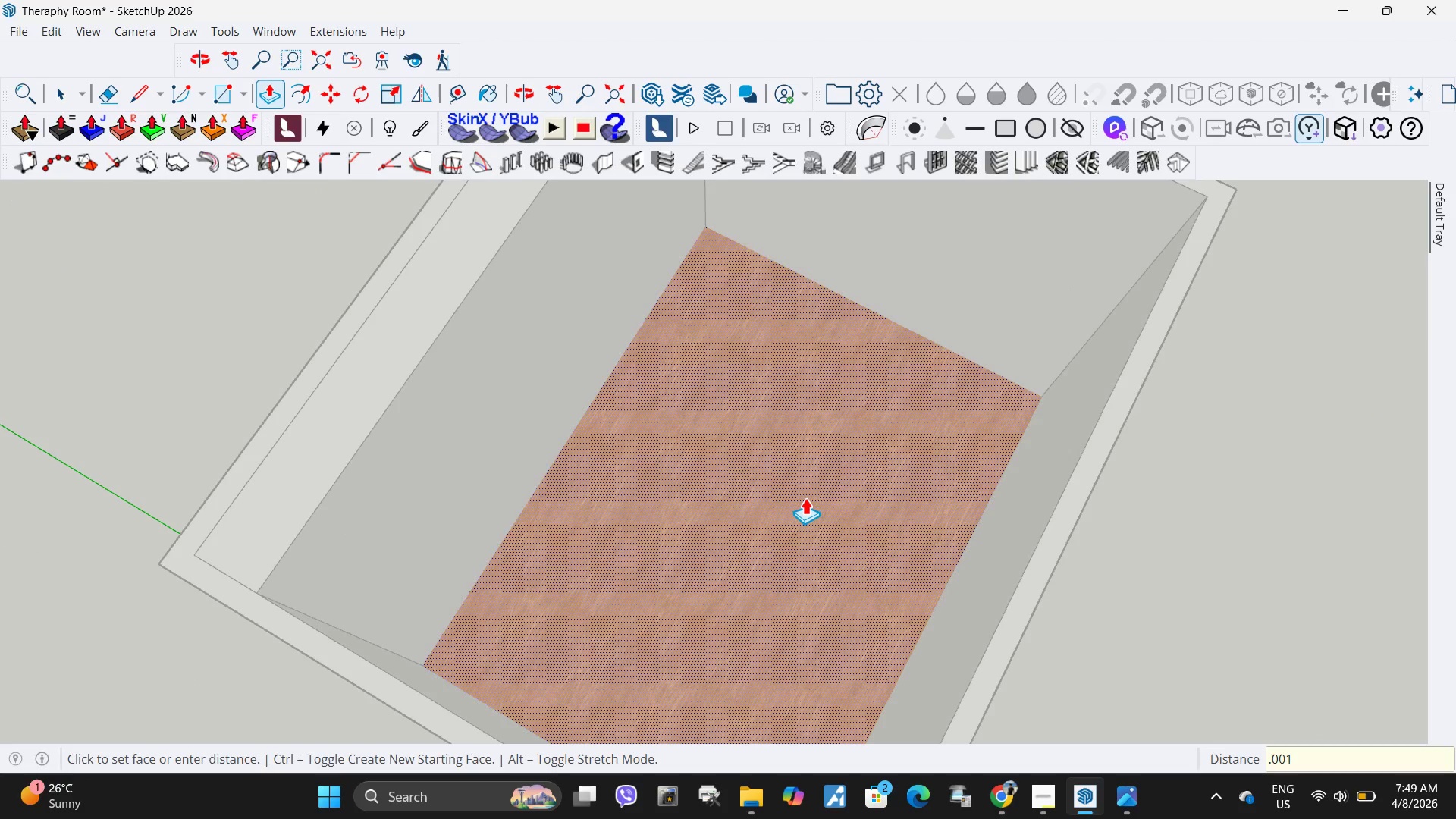 
key(NumpadEnter)
 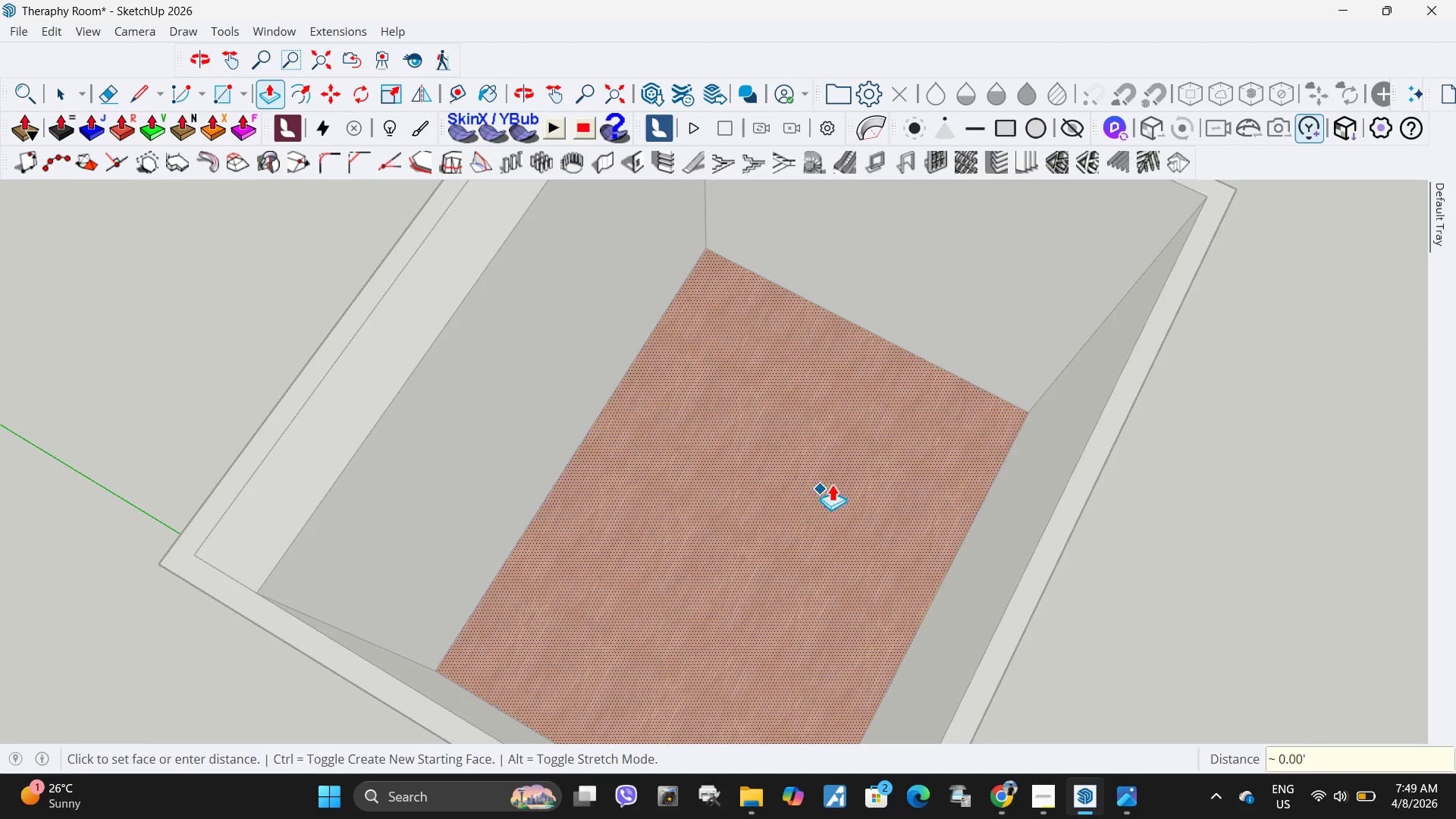 
key(Space)
 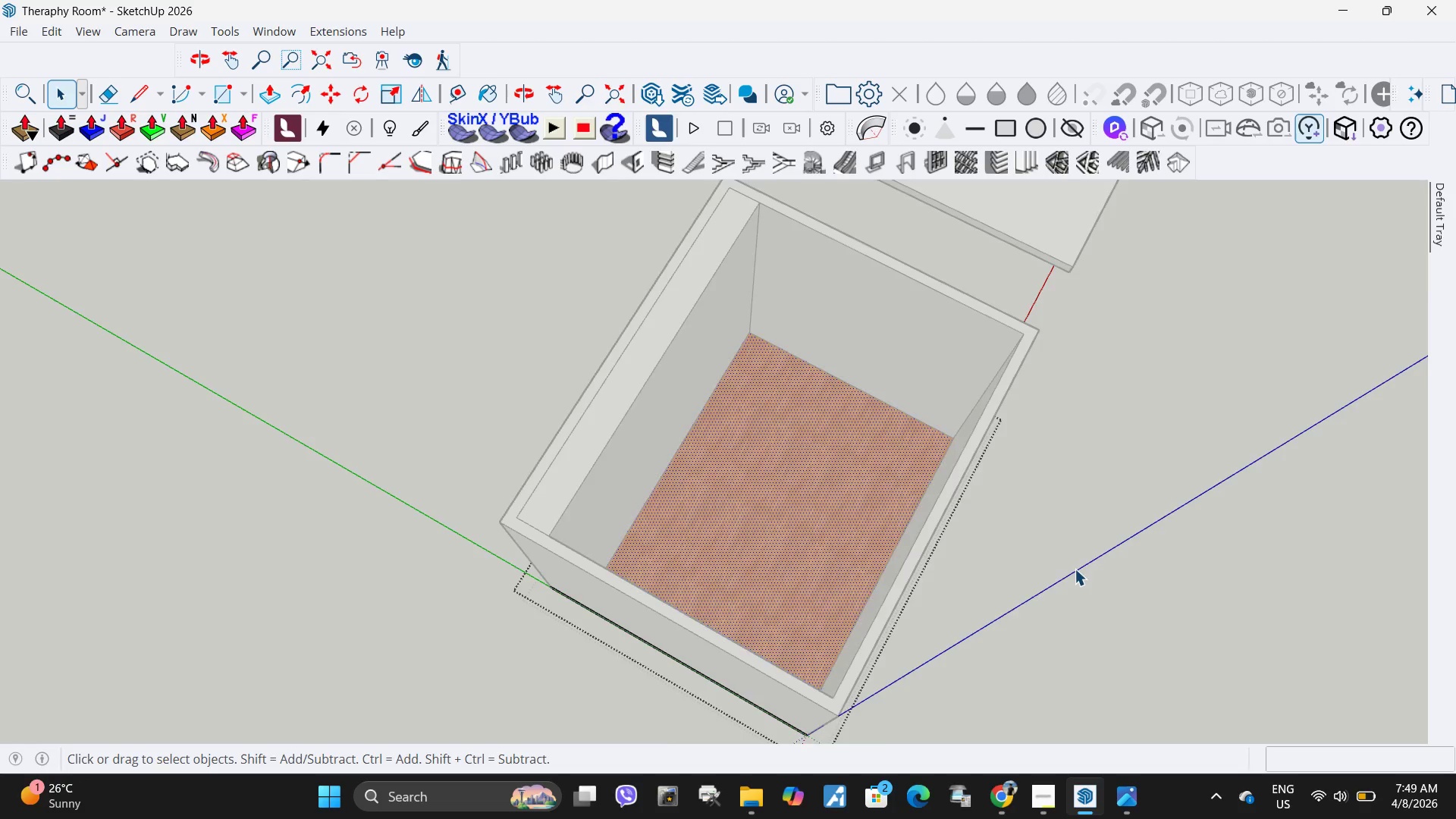 
left_click([1075, 569])
 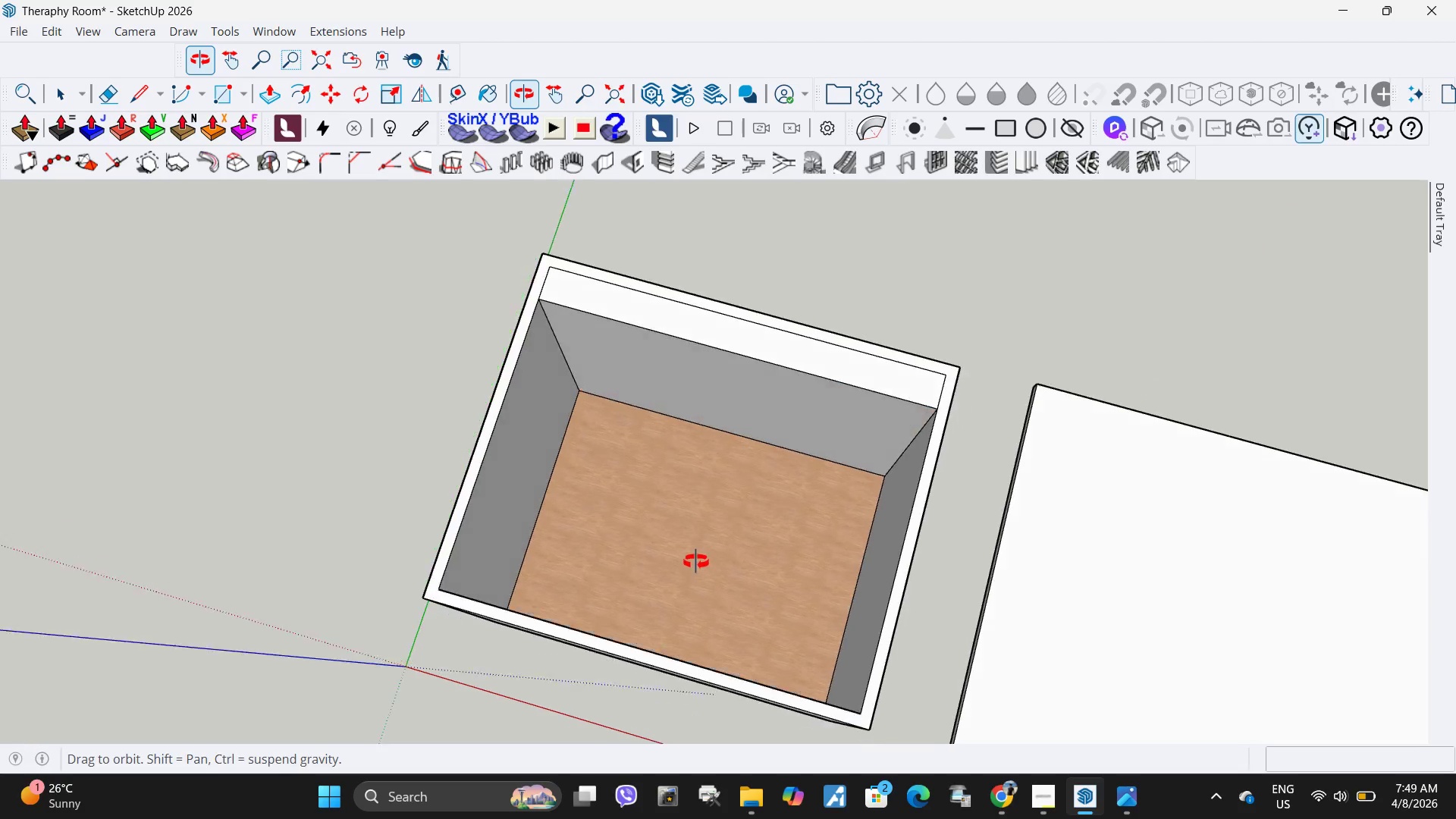 
scroll: coordinate [821, 480], scroll_direction: down, amount: 5.0
 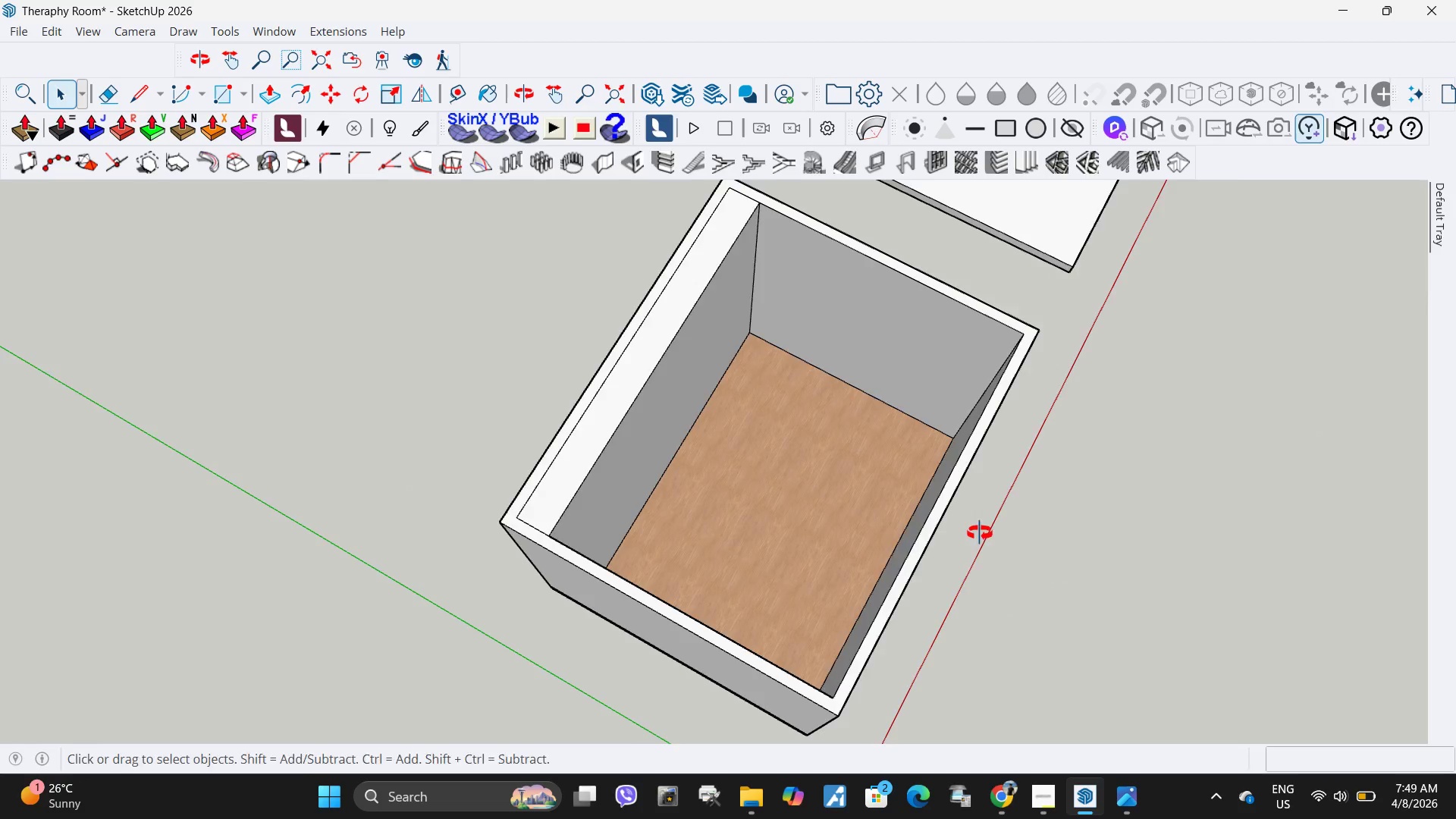 
scroll: coordinate [712, 540], scroll_direction: up, amount: 11.0
 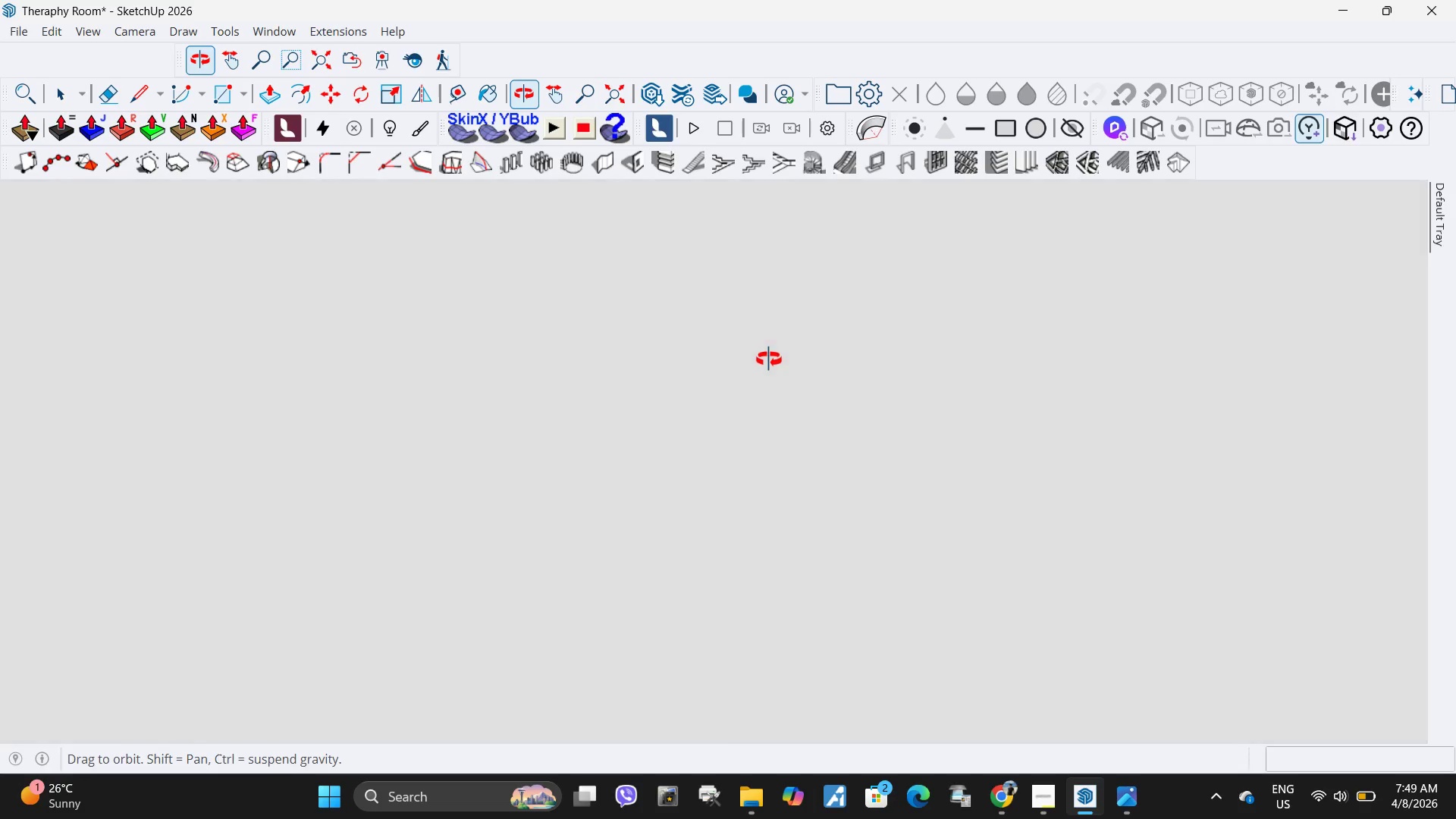 
scroll: coordinate [1361, 462], scroll_direction: down, amount: 12.0
 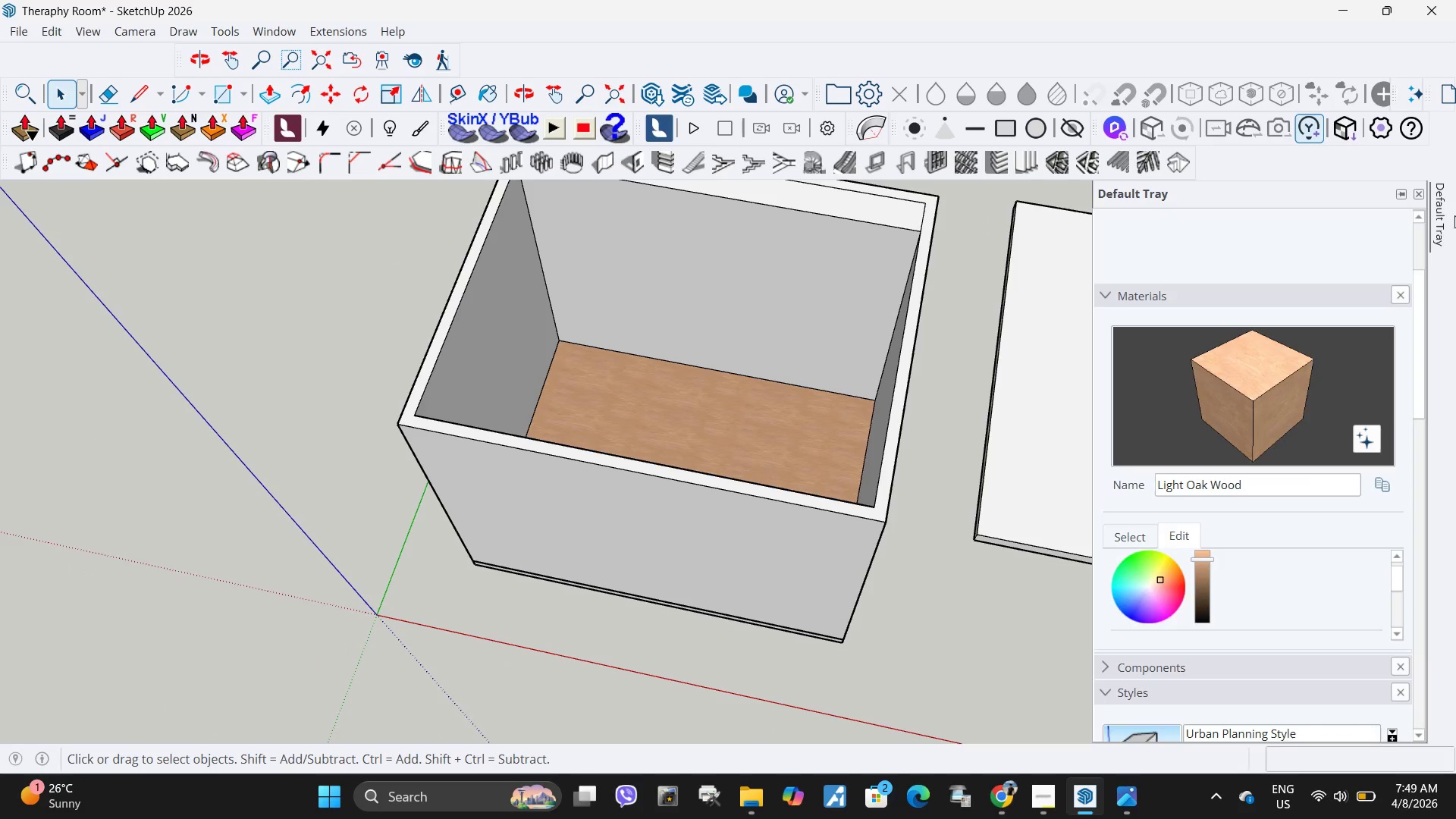 
left_click([1446, 221])
 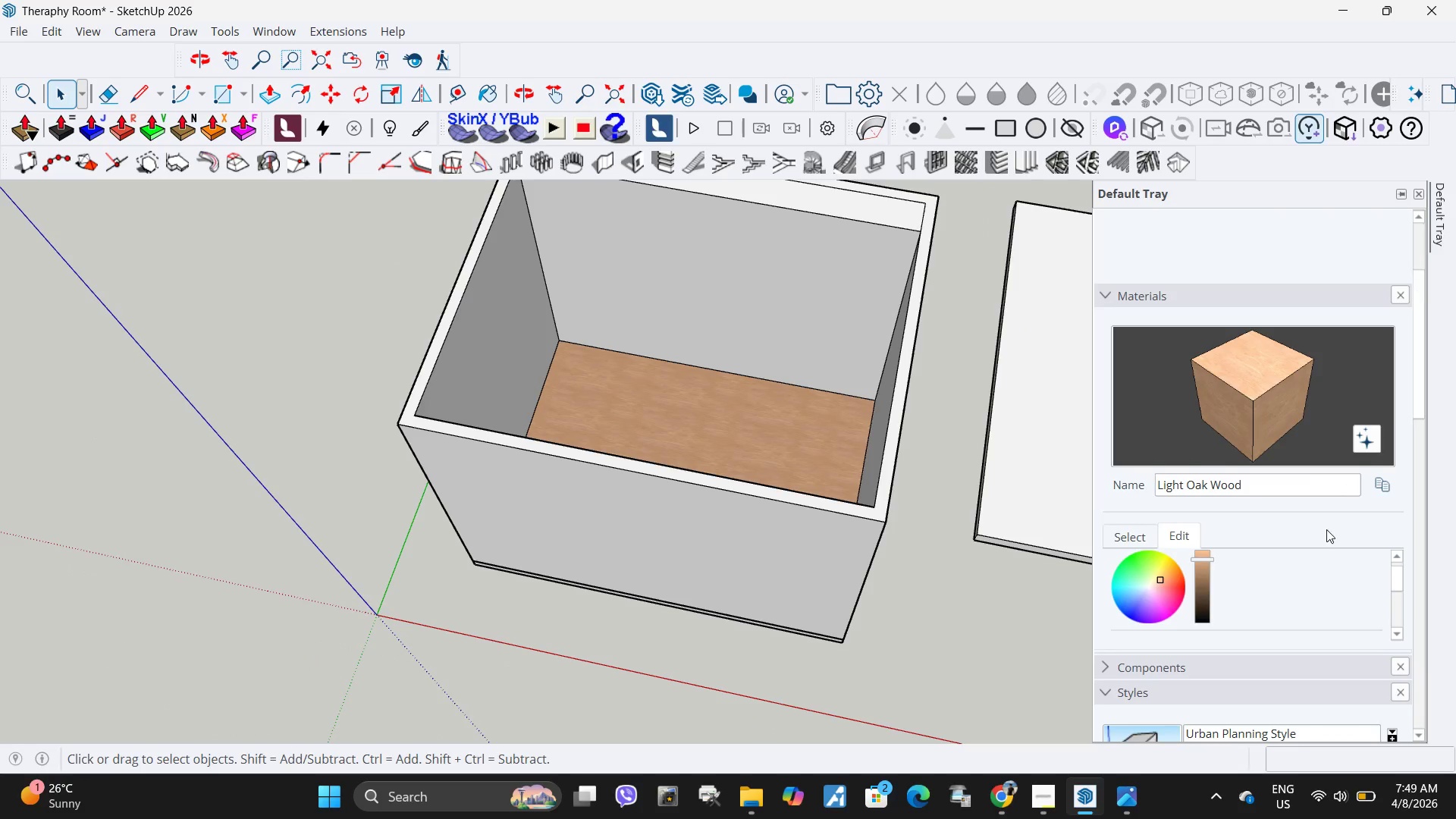 
scroll: coordinate [1192, 548], scroll_direction: down, amount: 12.0
 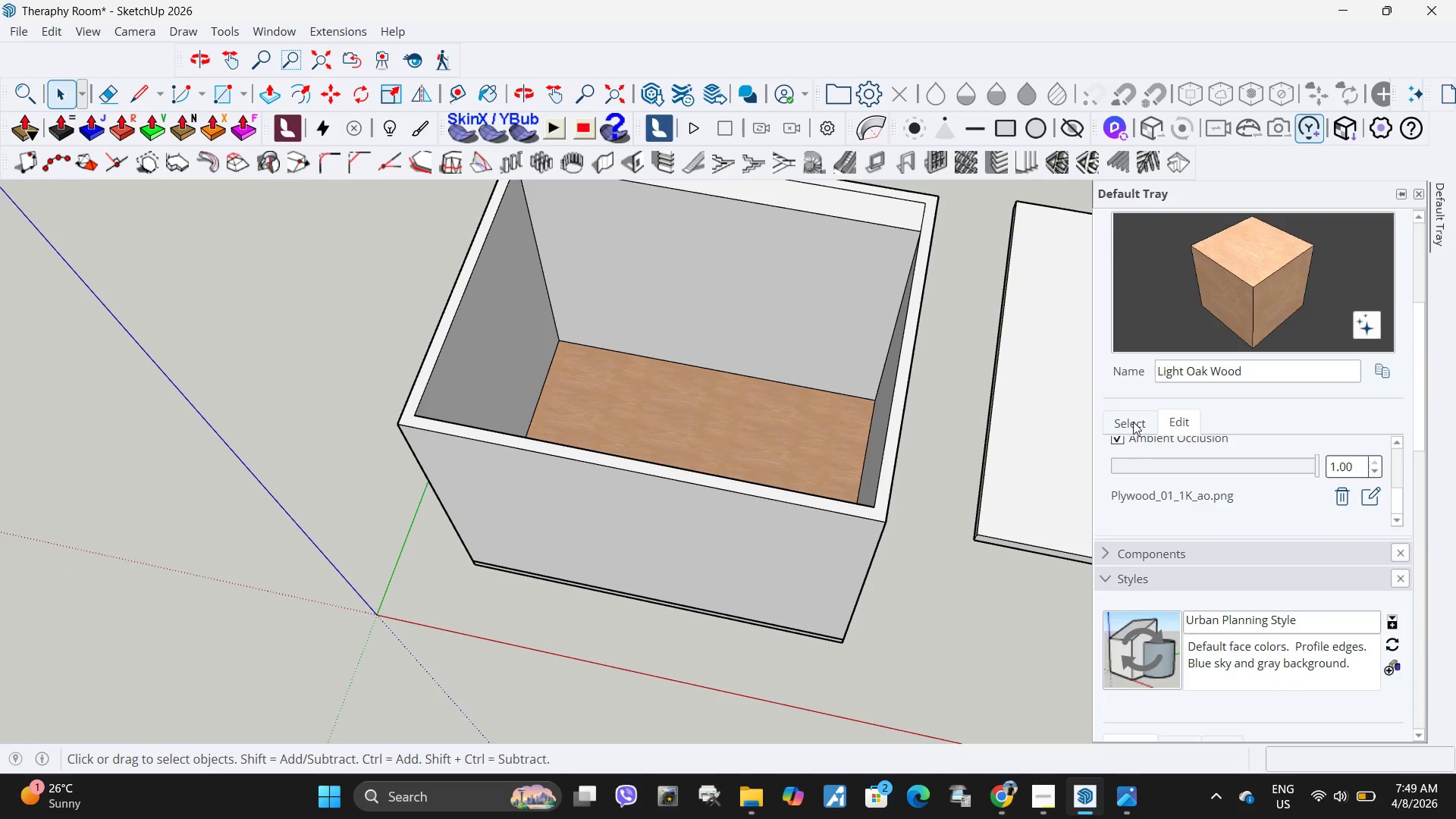 
left_click([1133, 421])
 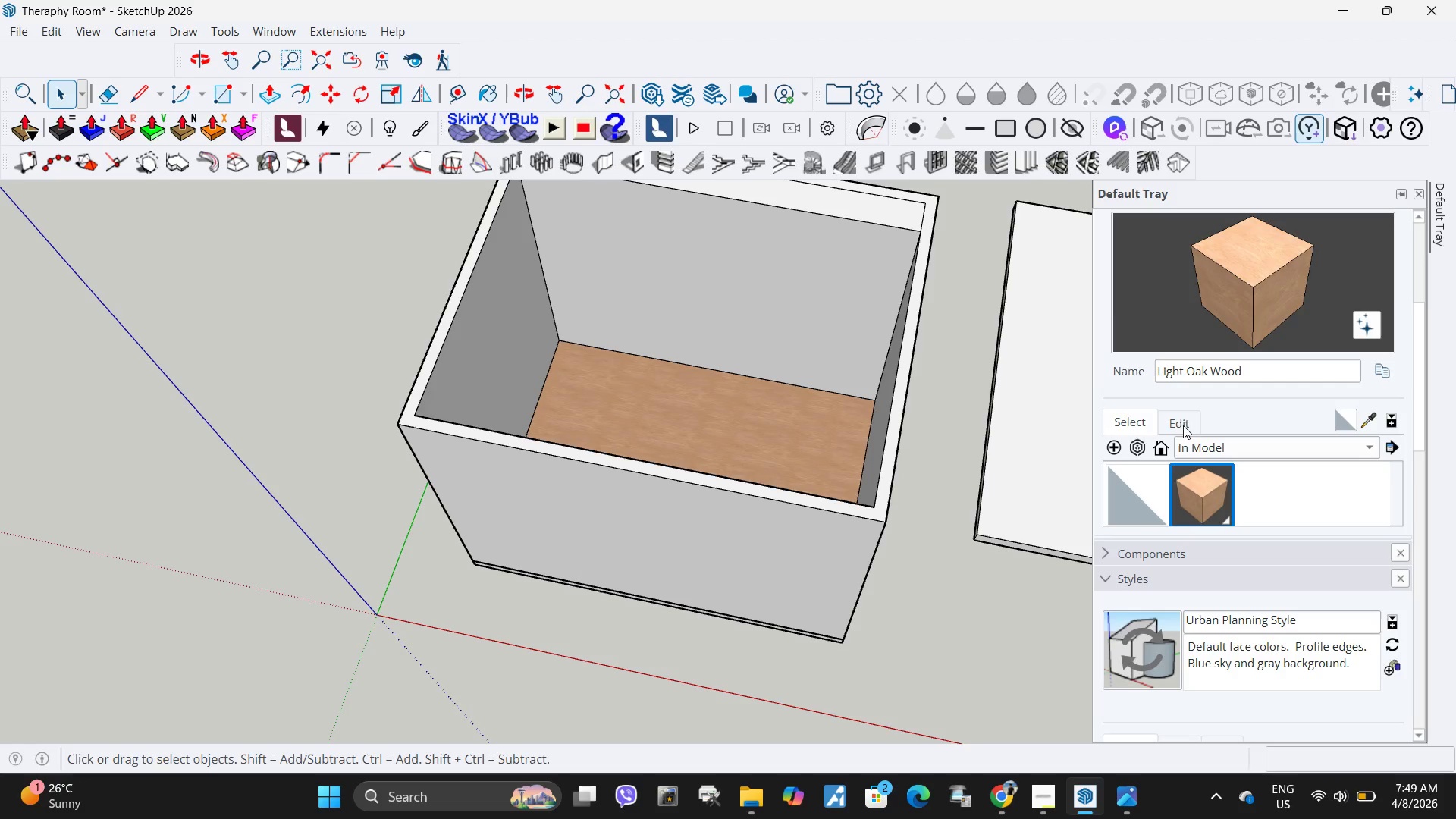 
left_click([1183, 428])
 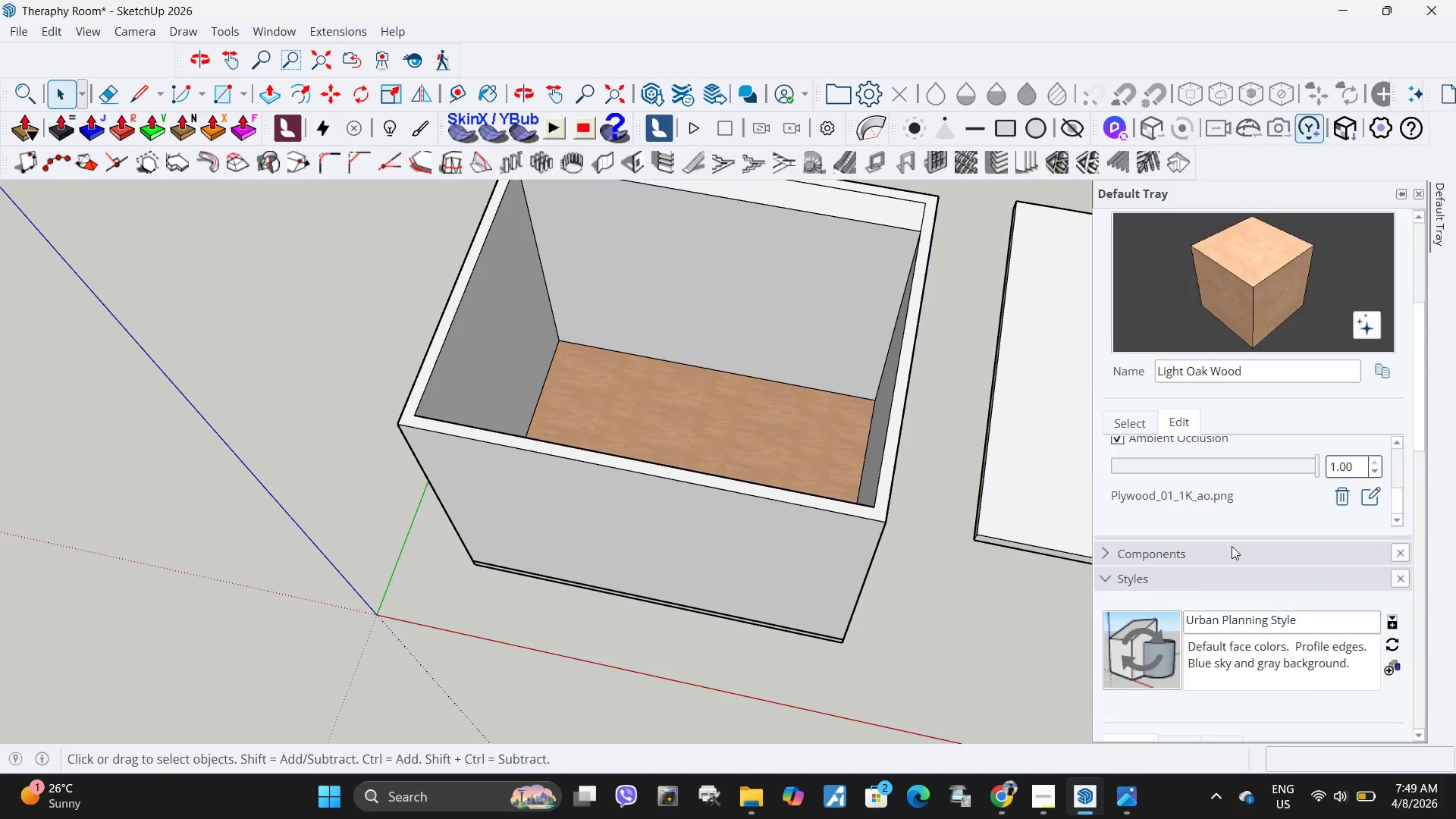 
scroll: coordinate [1230, 560], scroll_direction: down, amount: 9.0
 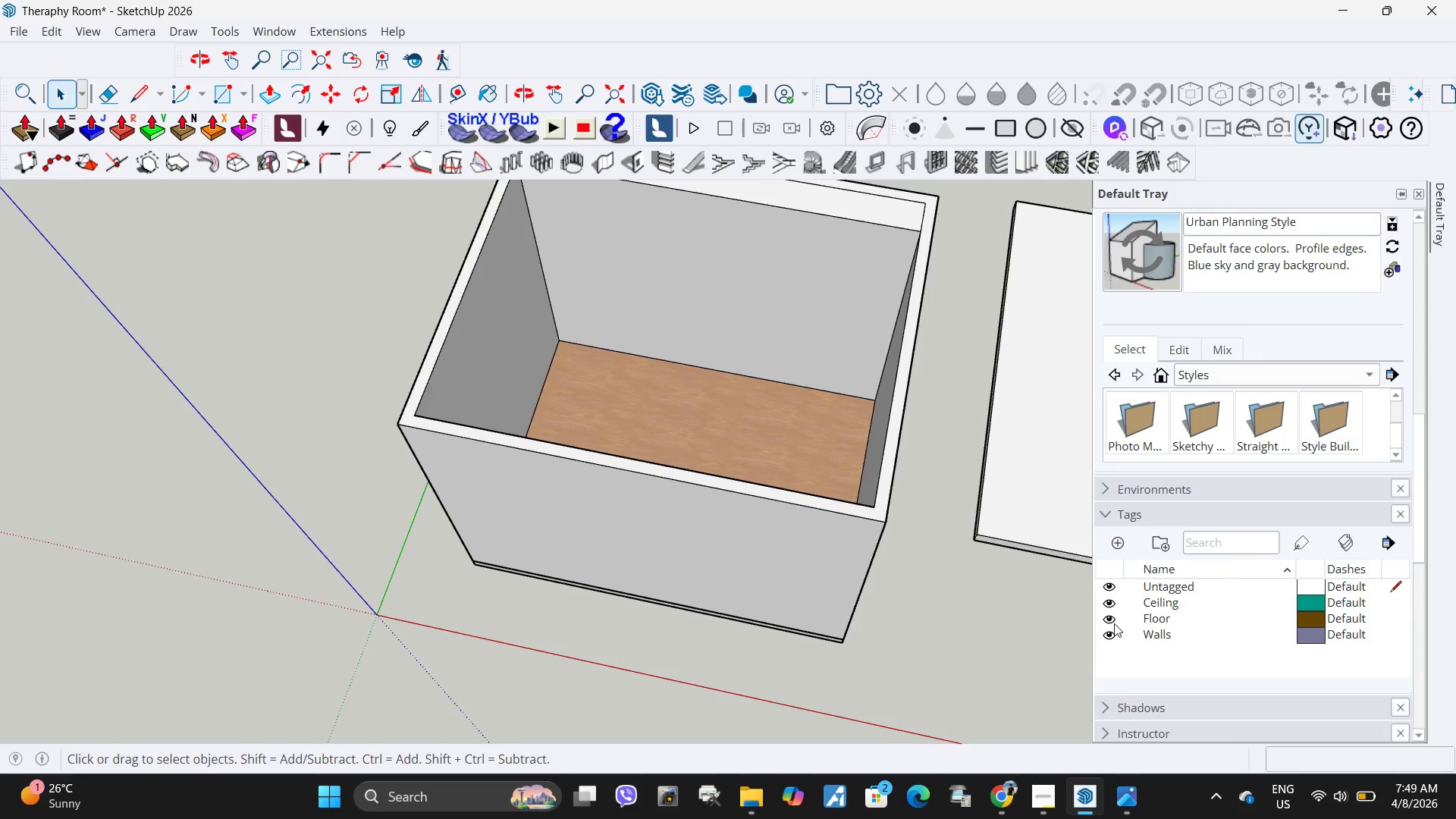 
left_click([1111, 620])
 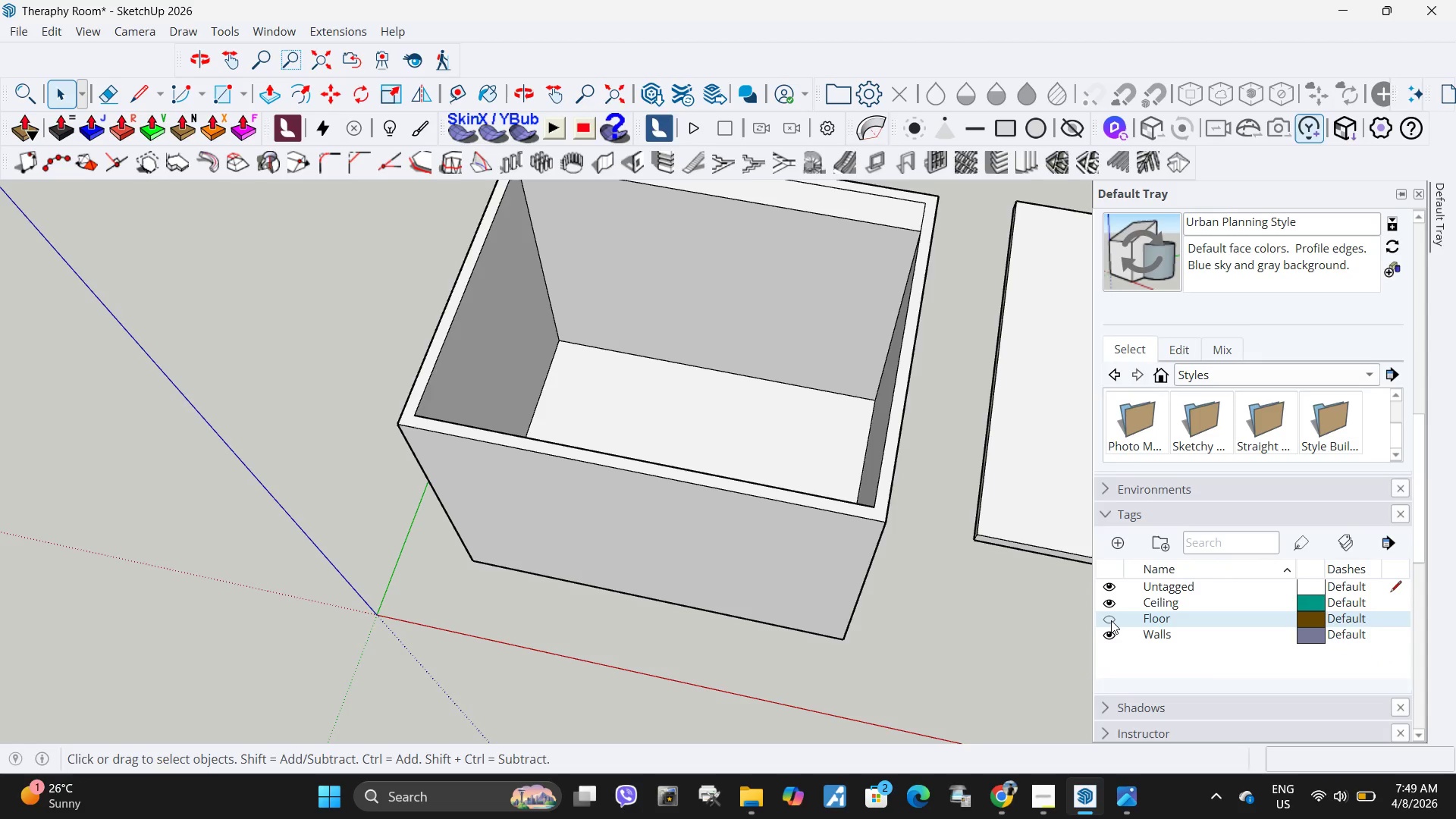 
left_click([1111, 620])
 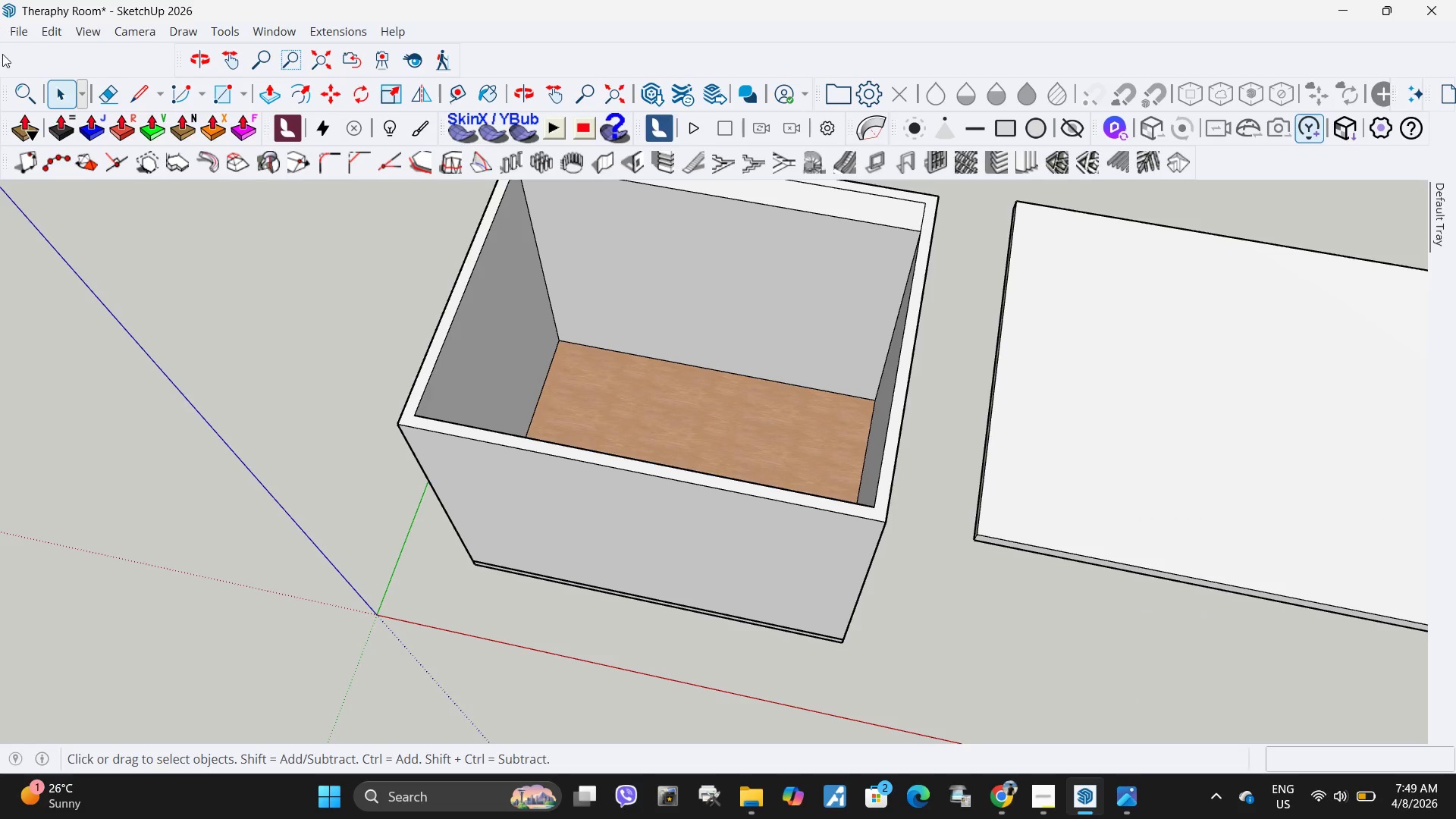 
left_click([21, 33])
 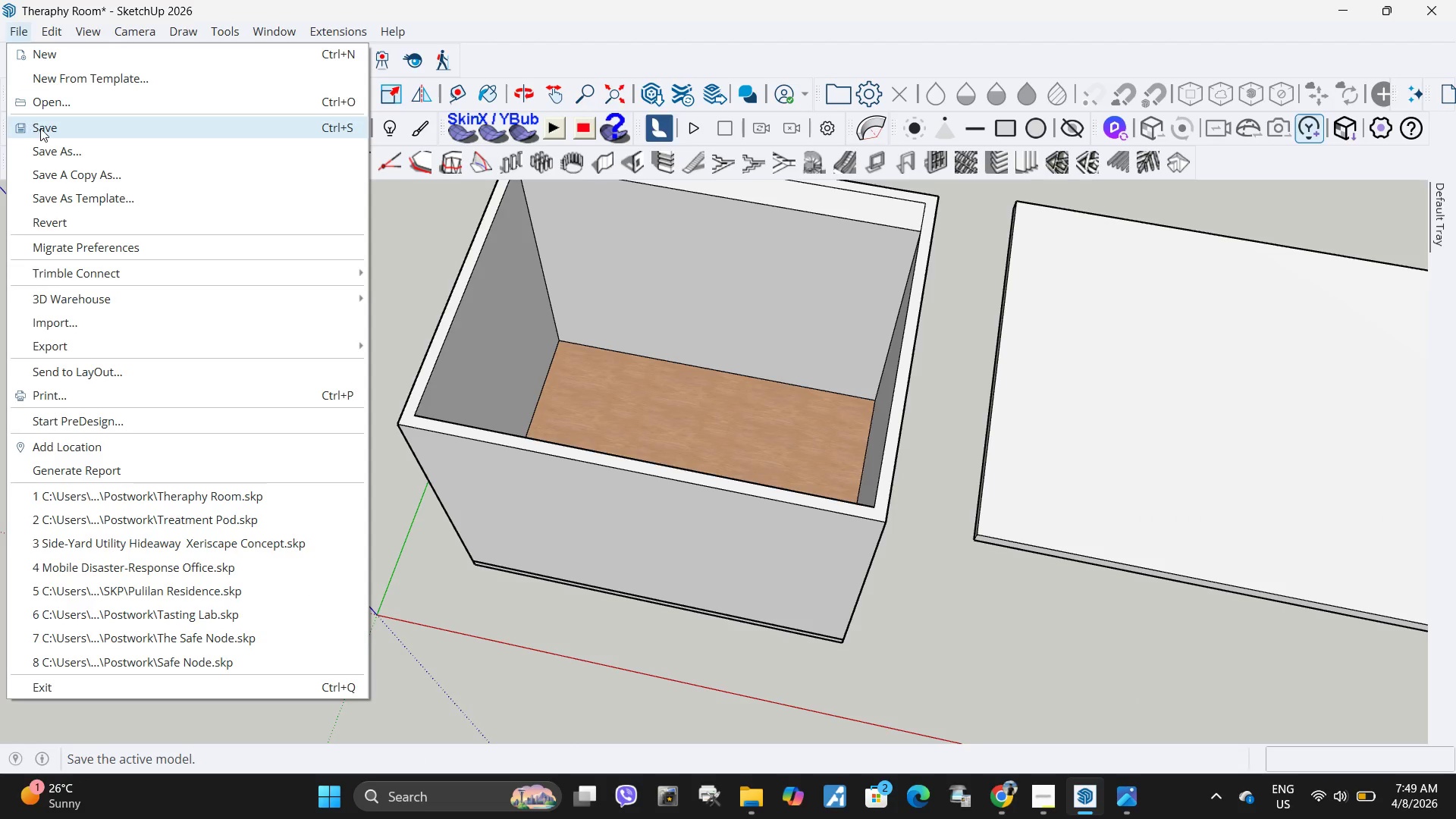 
left_click([42, 129])
 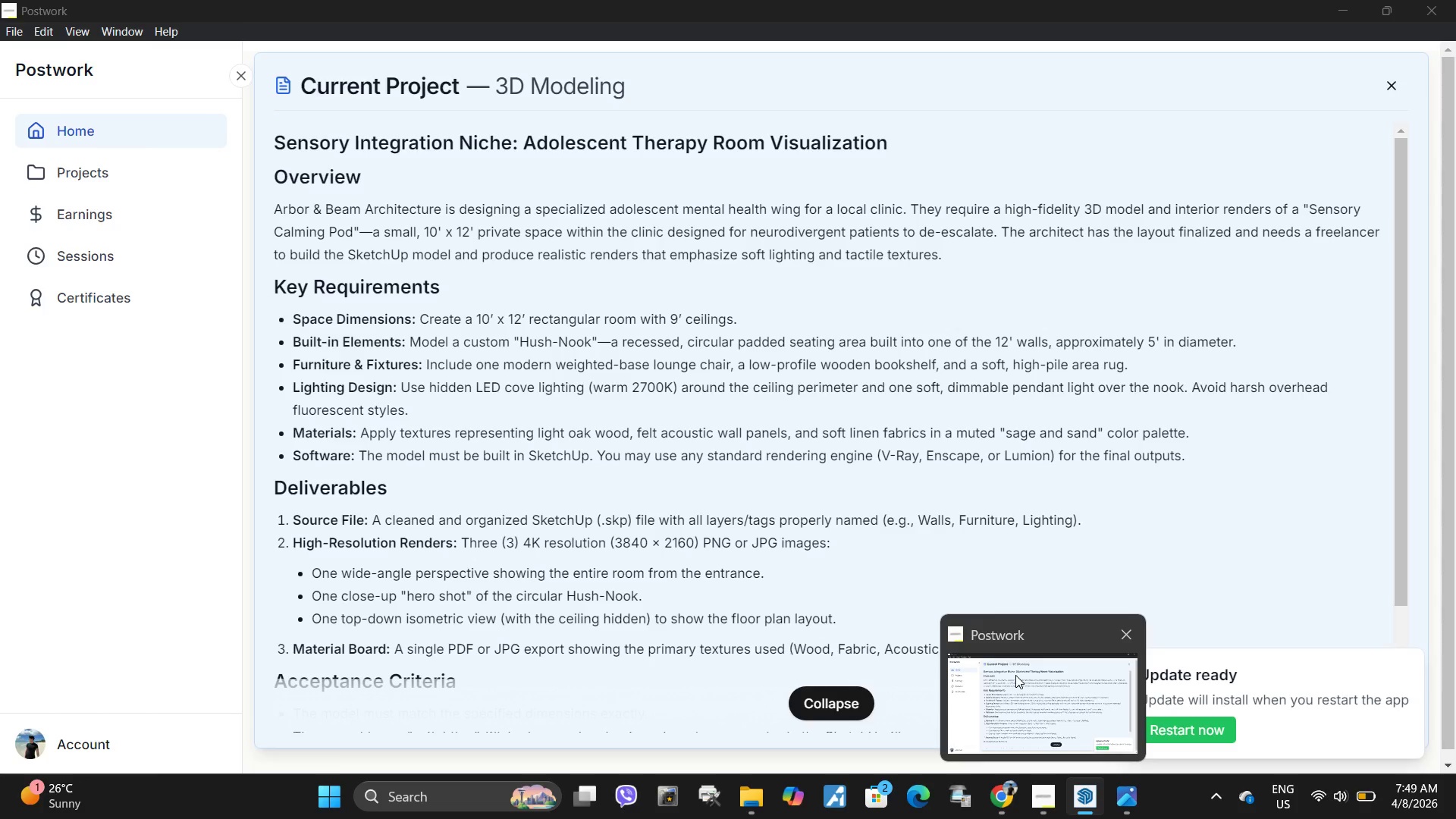 
wait(7.62)
 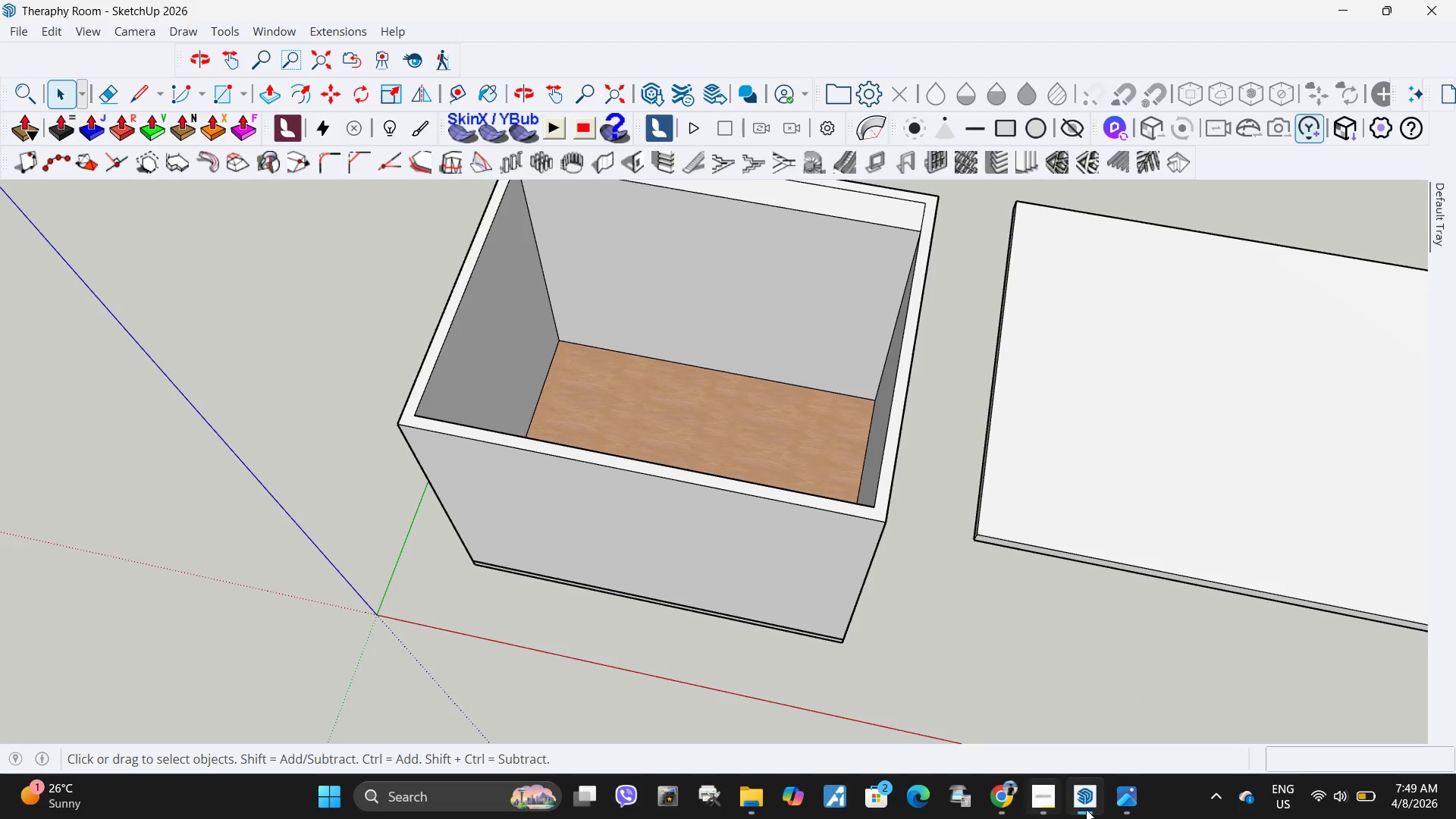 
scroll: coordinate [605, 501], scroll_direction: down, amount: 3.0
 